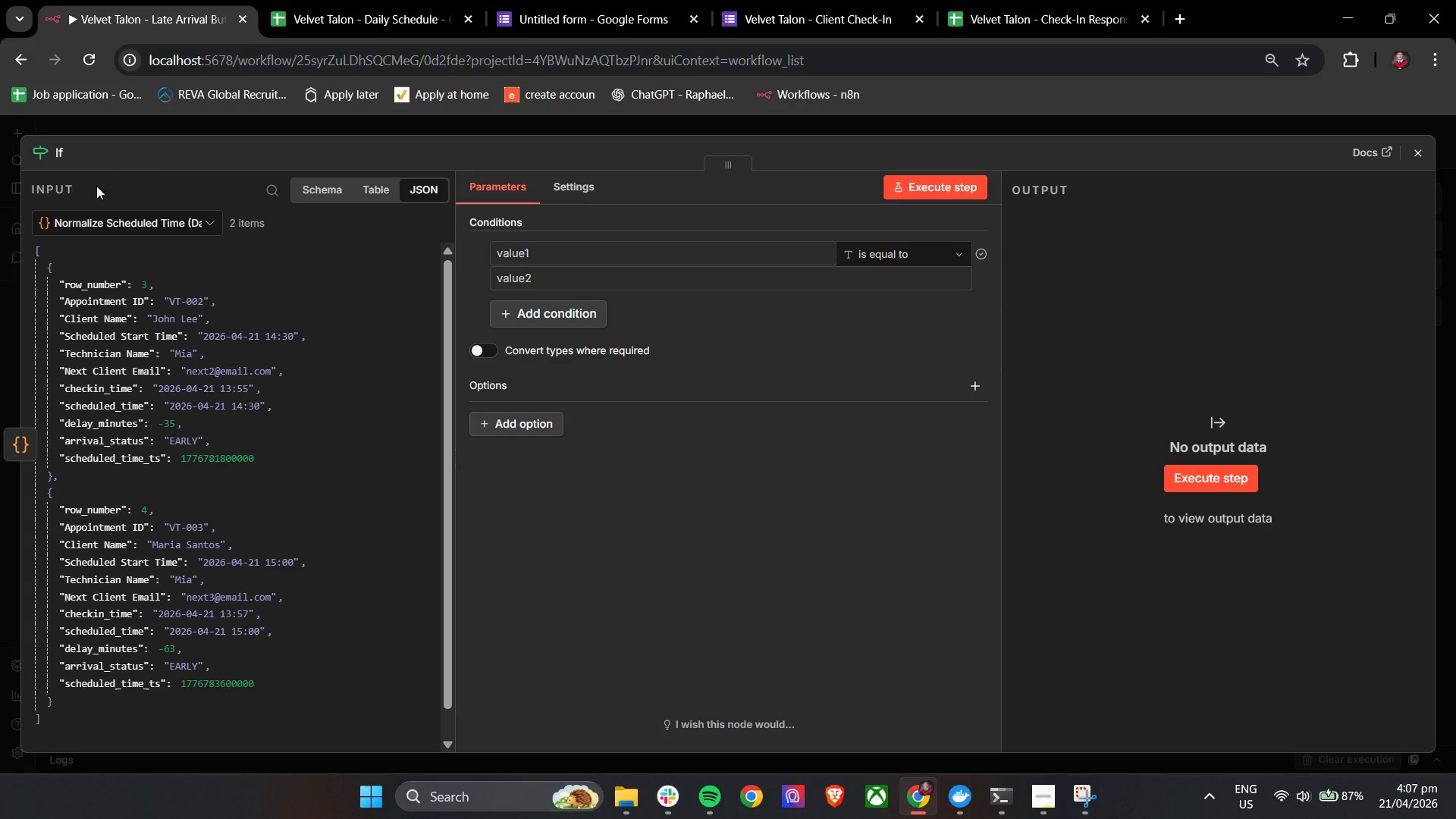 
left_click([60, 152])
 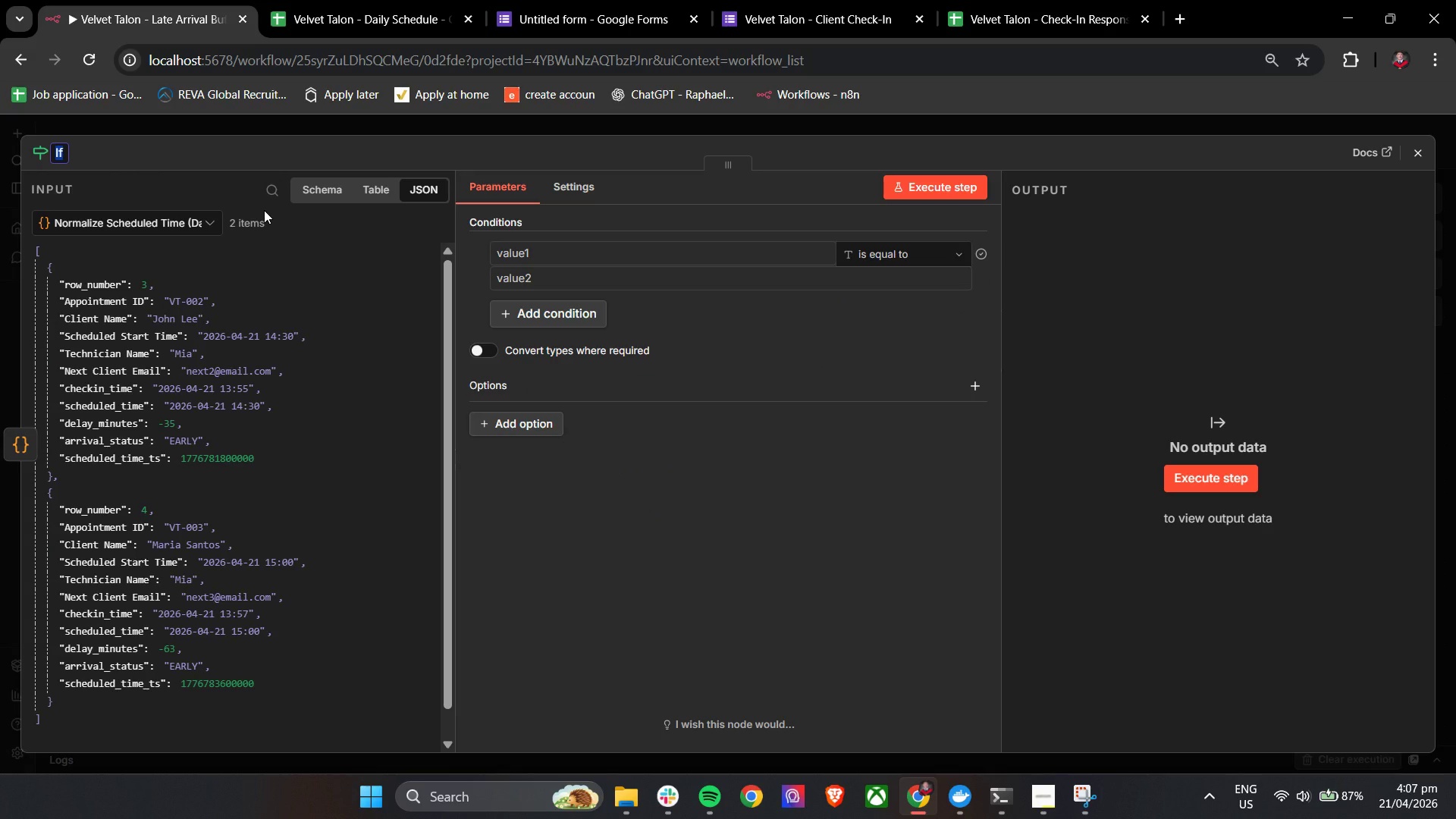 
type(IF -)
key(Backspace)
type(deal)
key(Backspace)
key(Backspace)
type(lay > 10)
 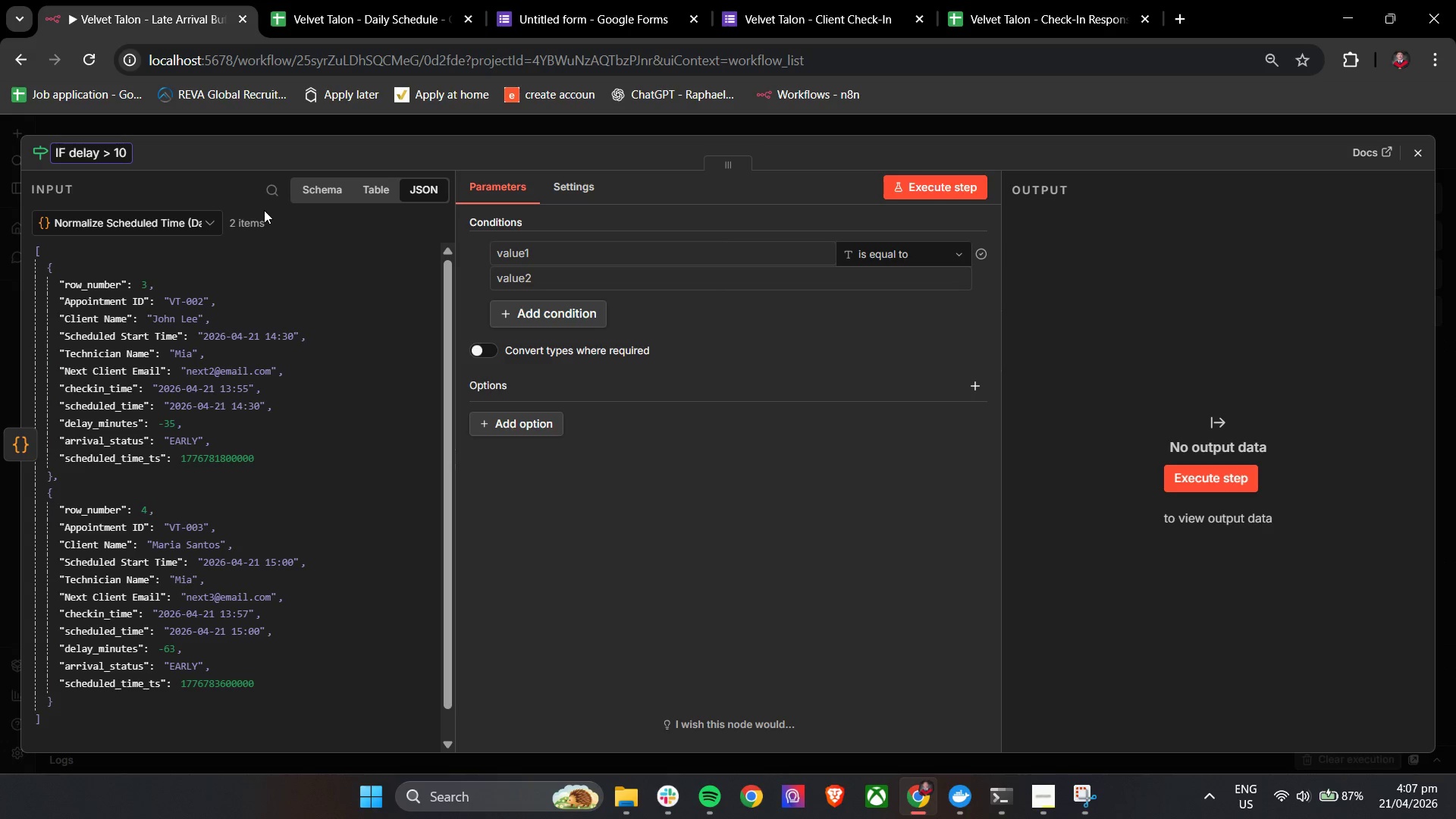 
left_click([714, 348])
 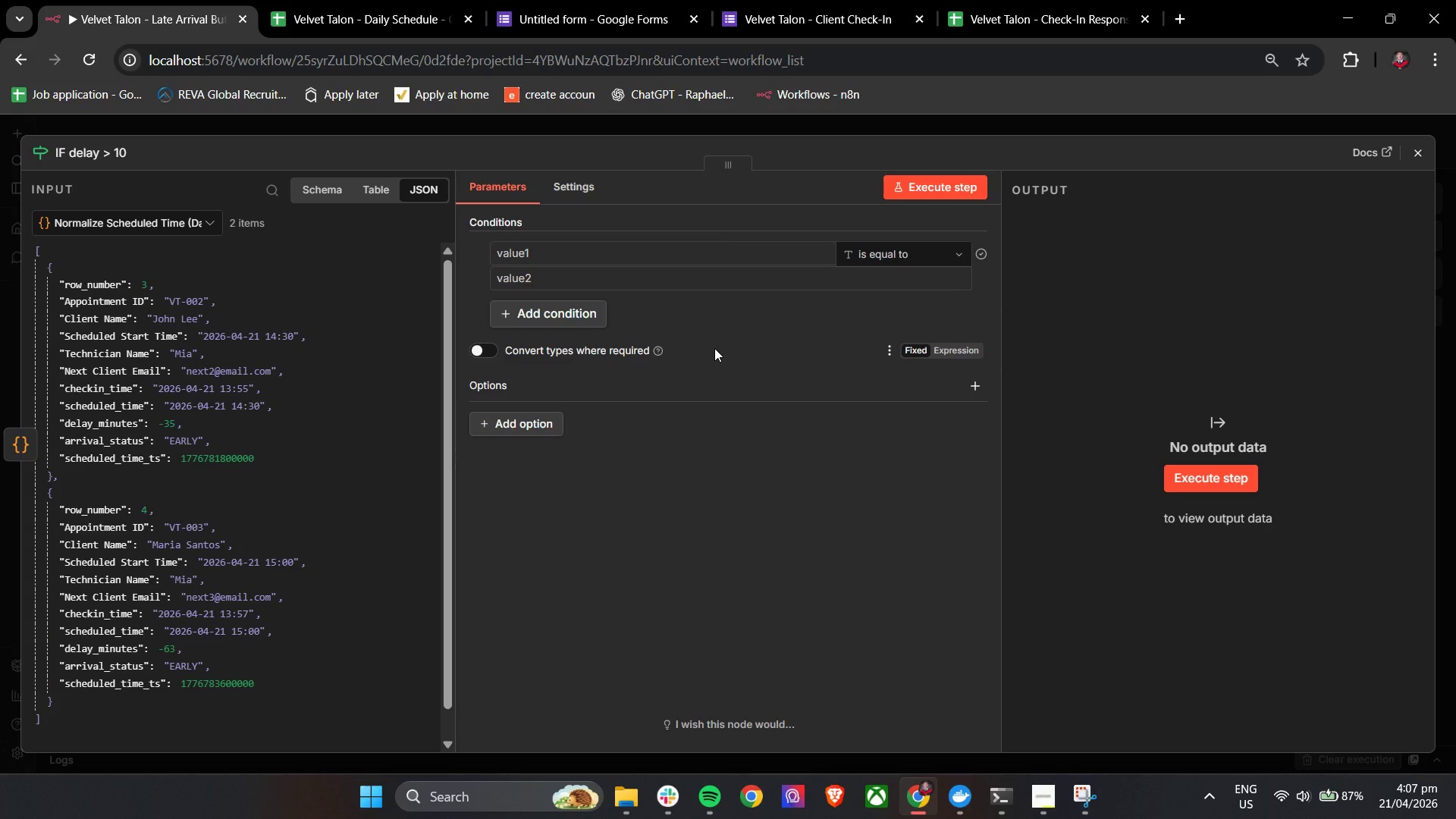 
wait(8.28)
 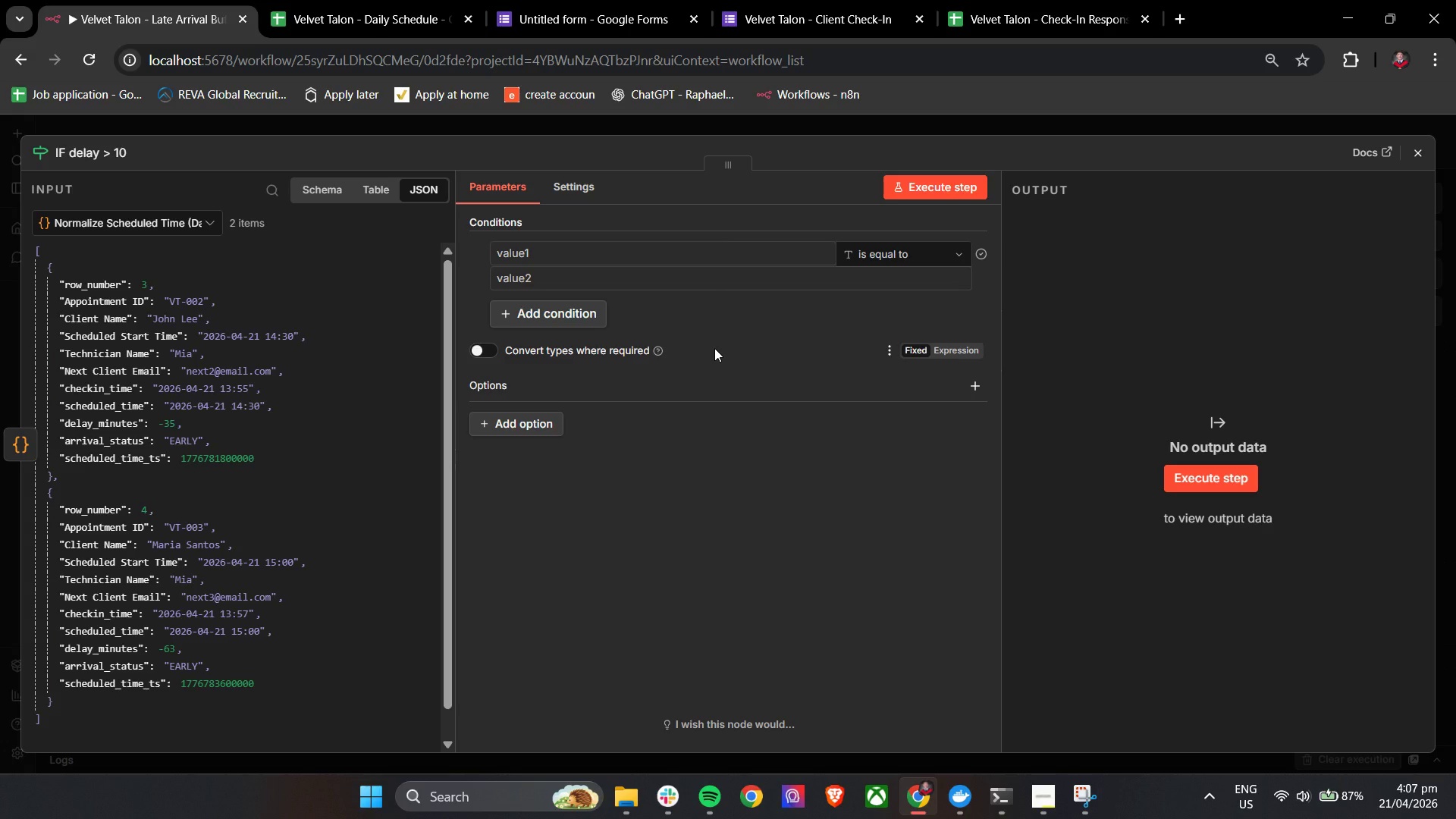 
double_click([1434, 154])
 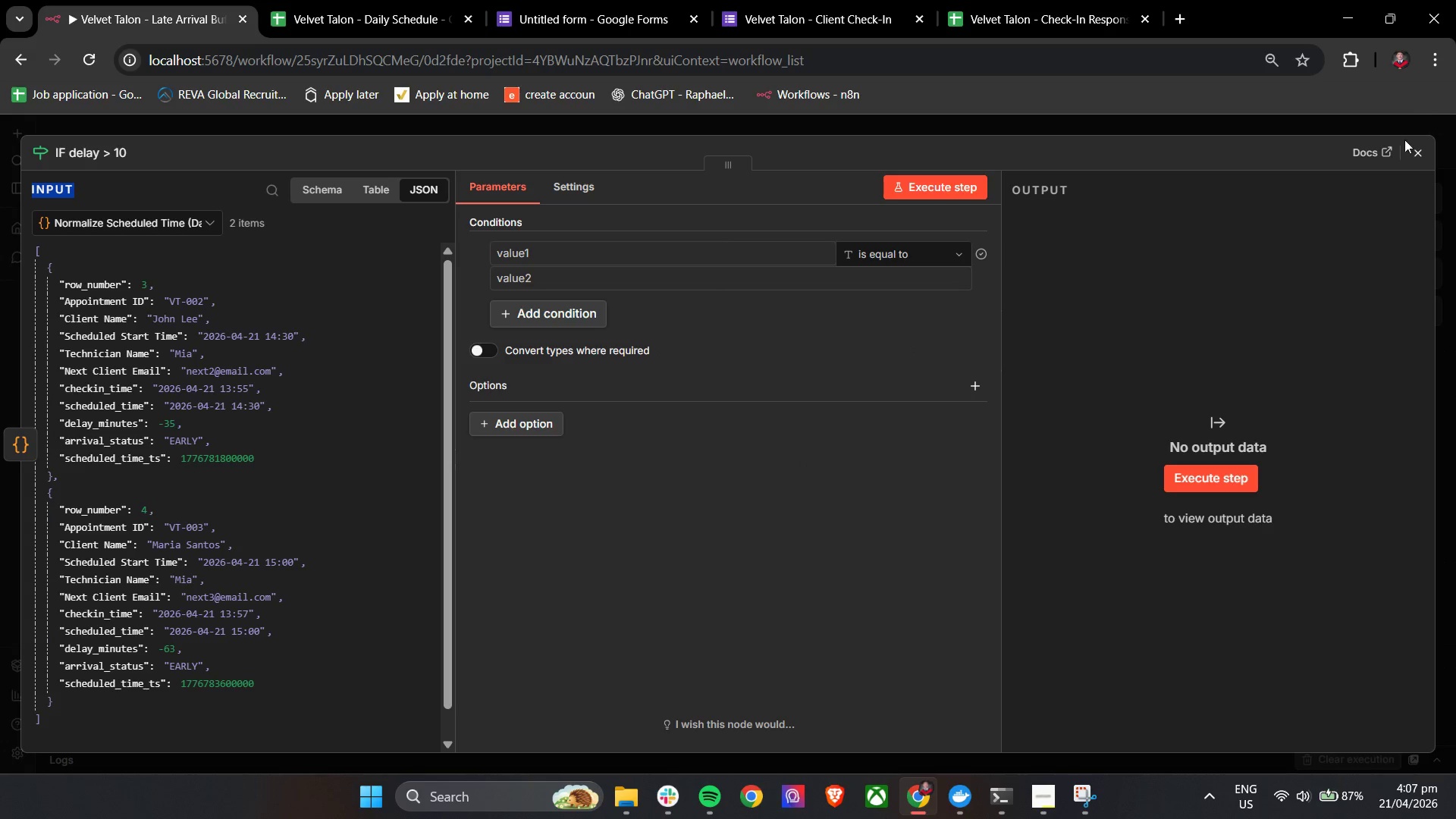 
left_click([1420, 150])
 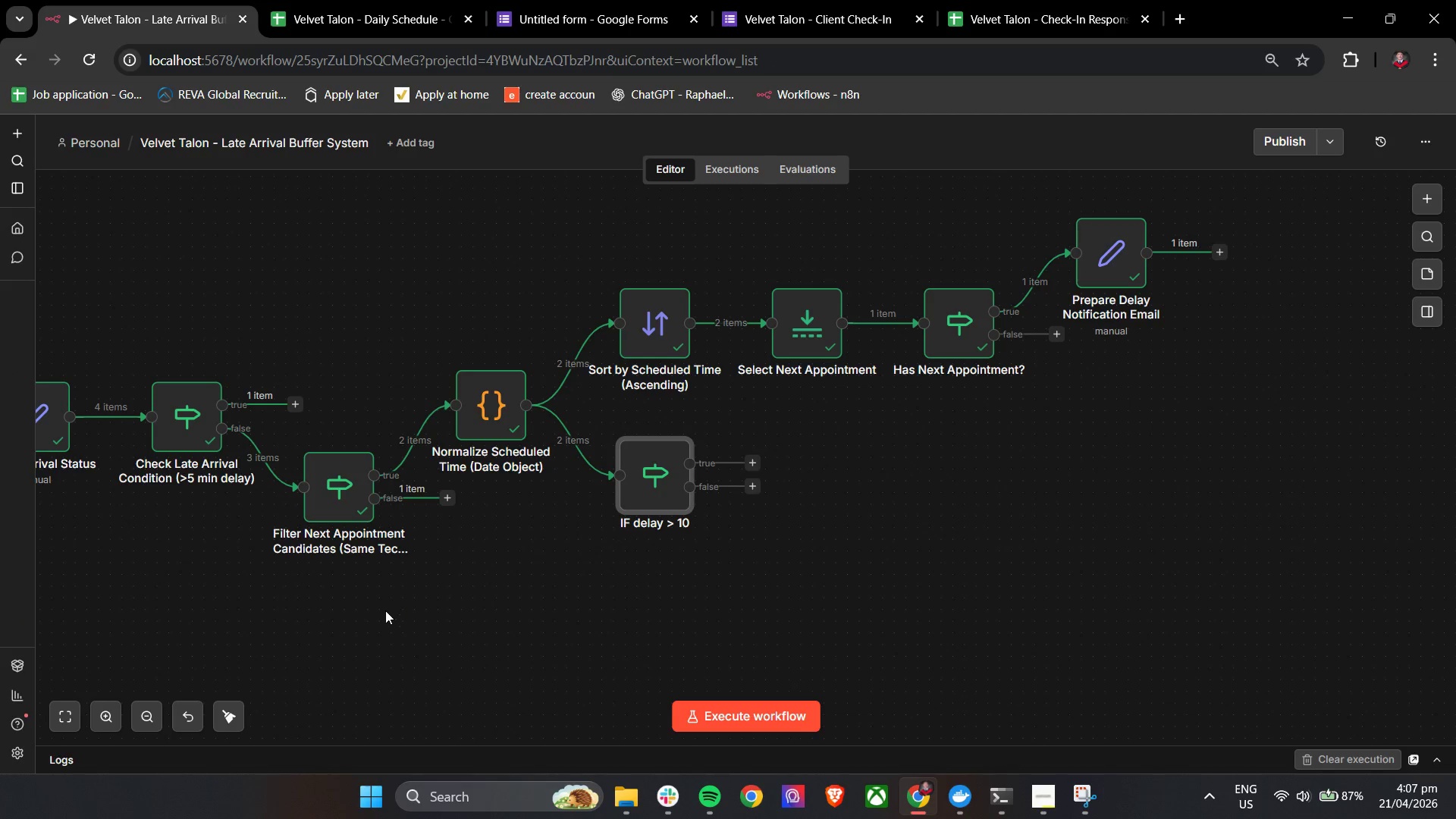 
hold_key(key=ControlLeft, duration=1.41)
left_click_drag(start_coordinate=[359, 625], to_coordinate=[674, 615])
 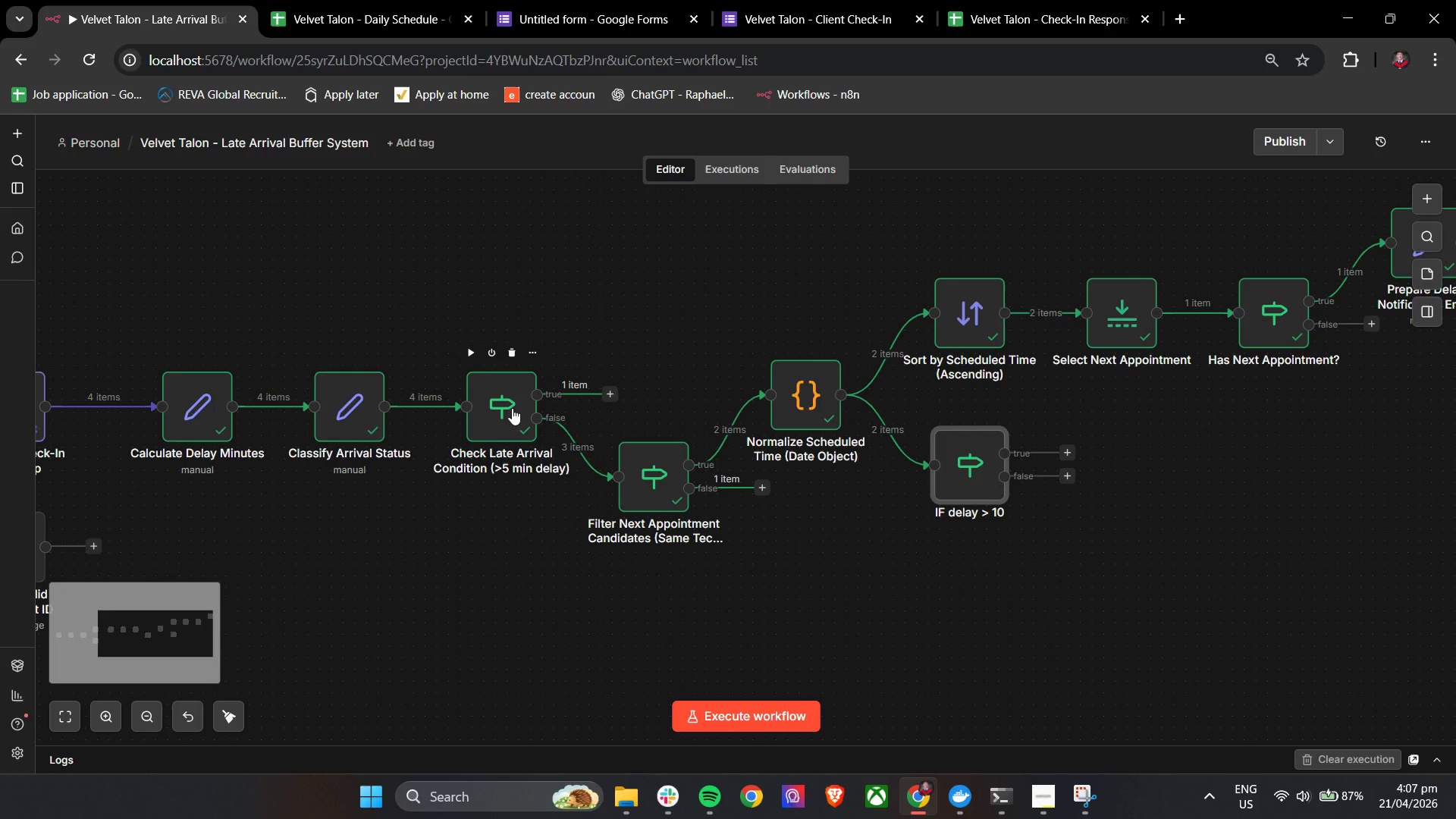 
double_click([512, 406])
 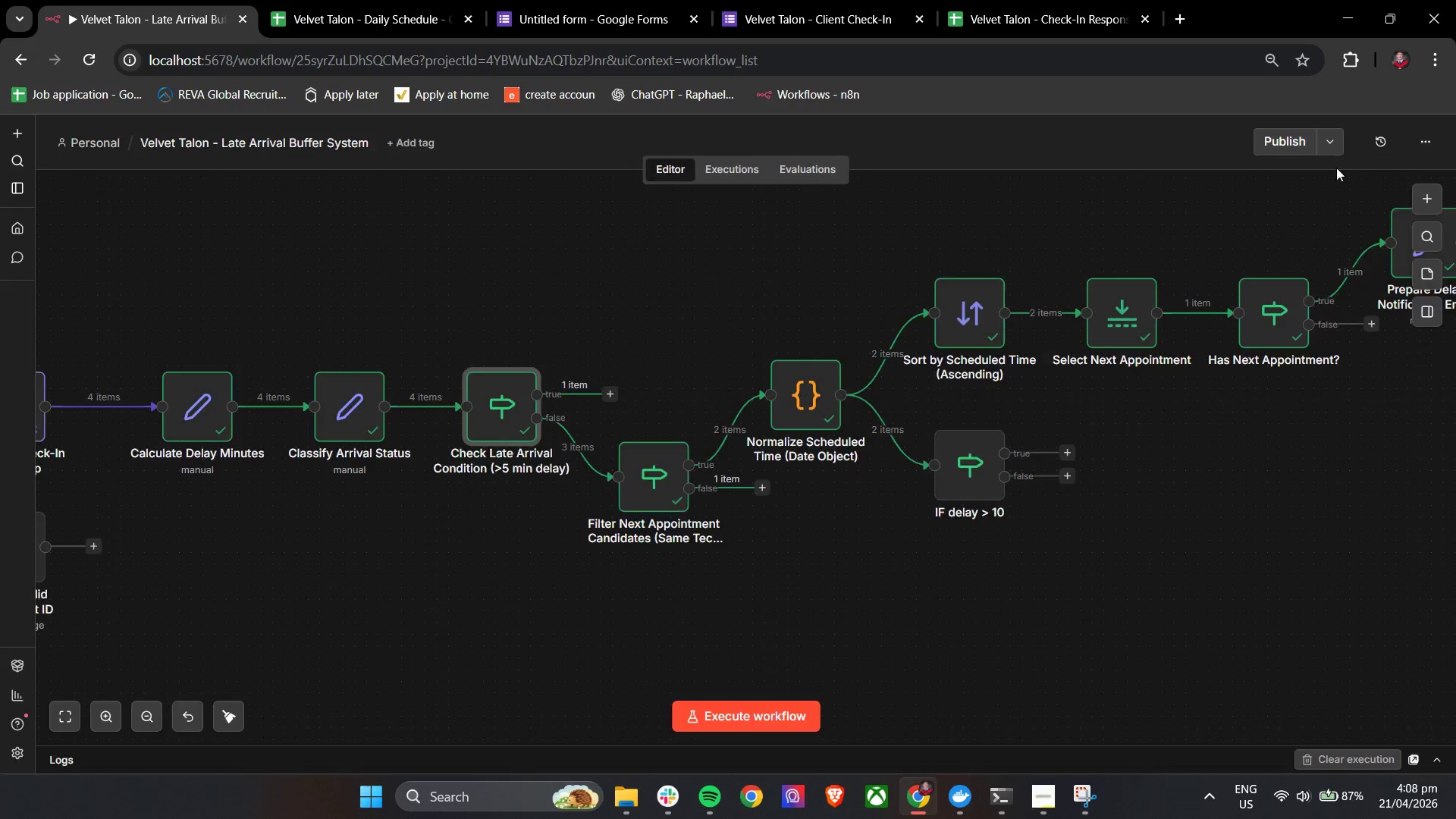 
double_click([513, 384])
 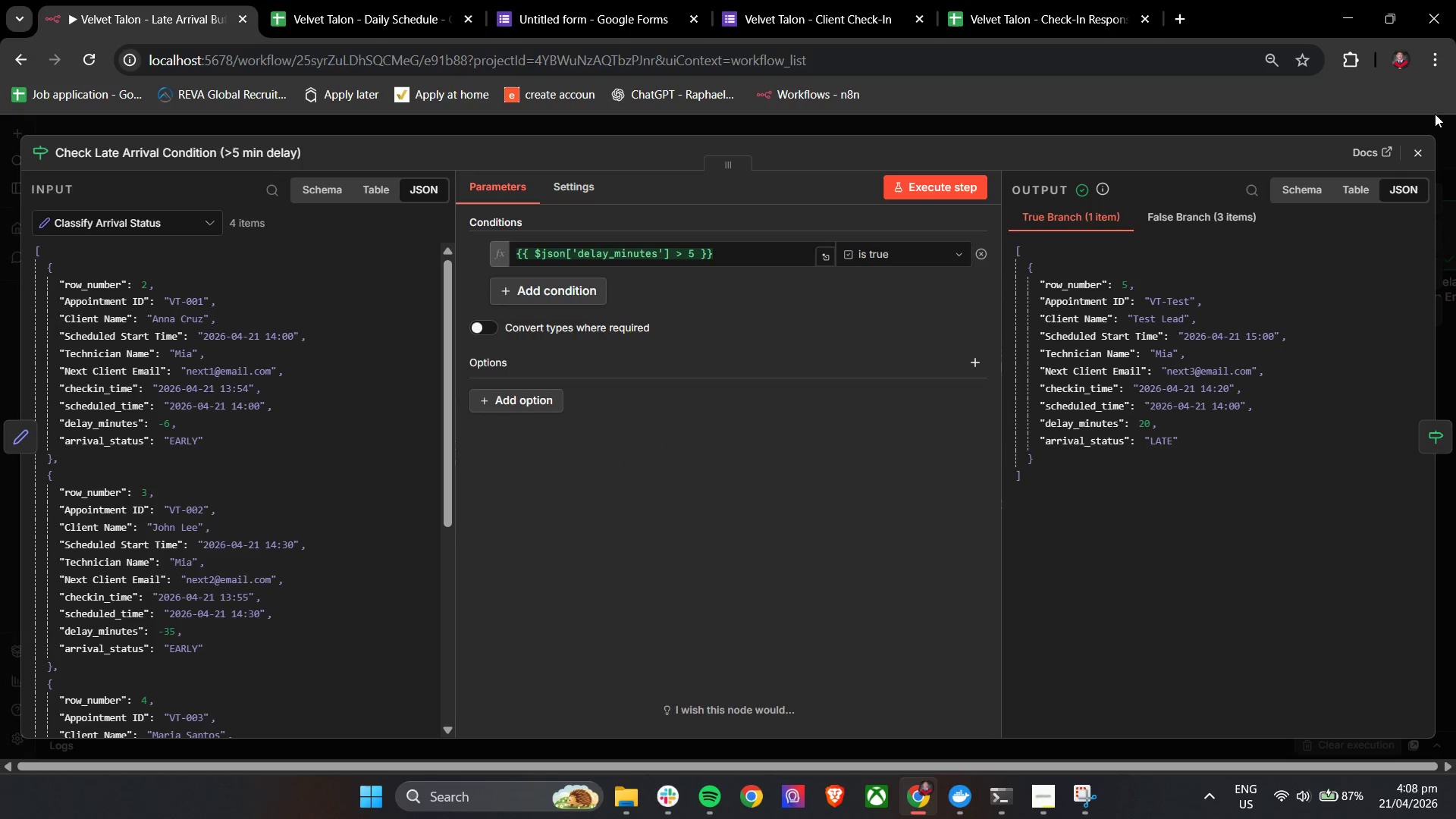 
left_click([1414, 147])
 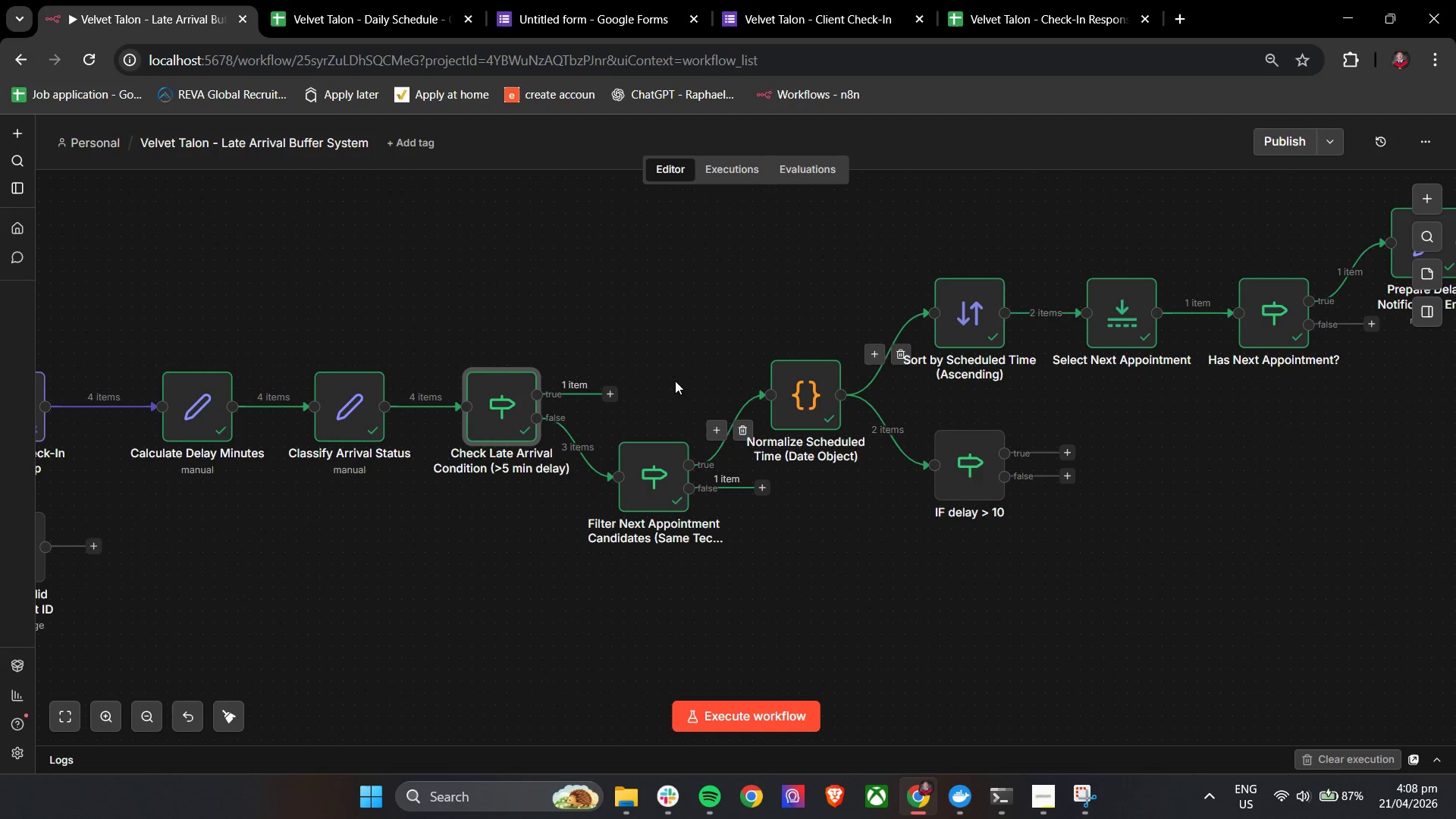 
hold_key(key=ControlLeft, duration=2.94)
left_click_drag(start_coordinate=[738, 329], to_coordinate=[682, 354])
 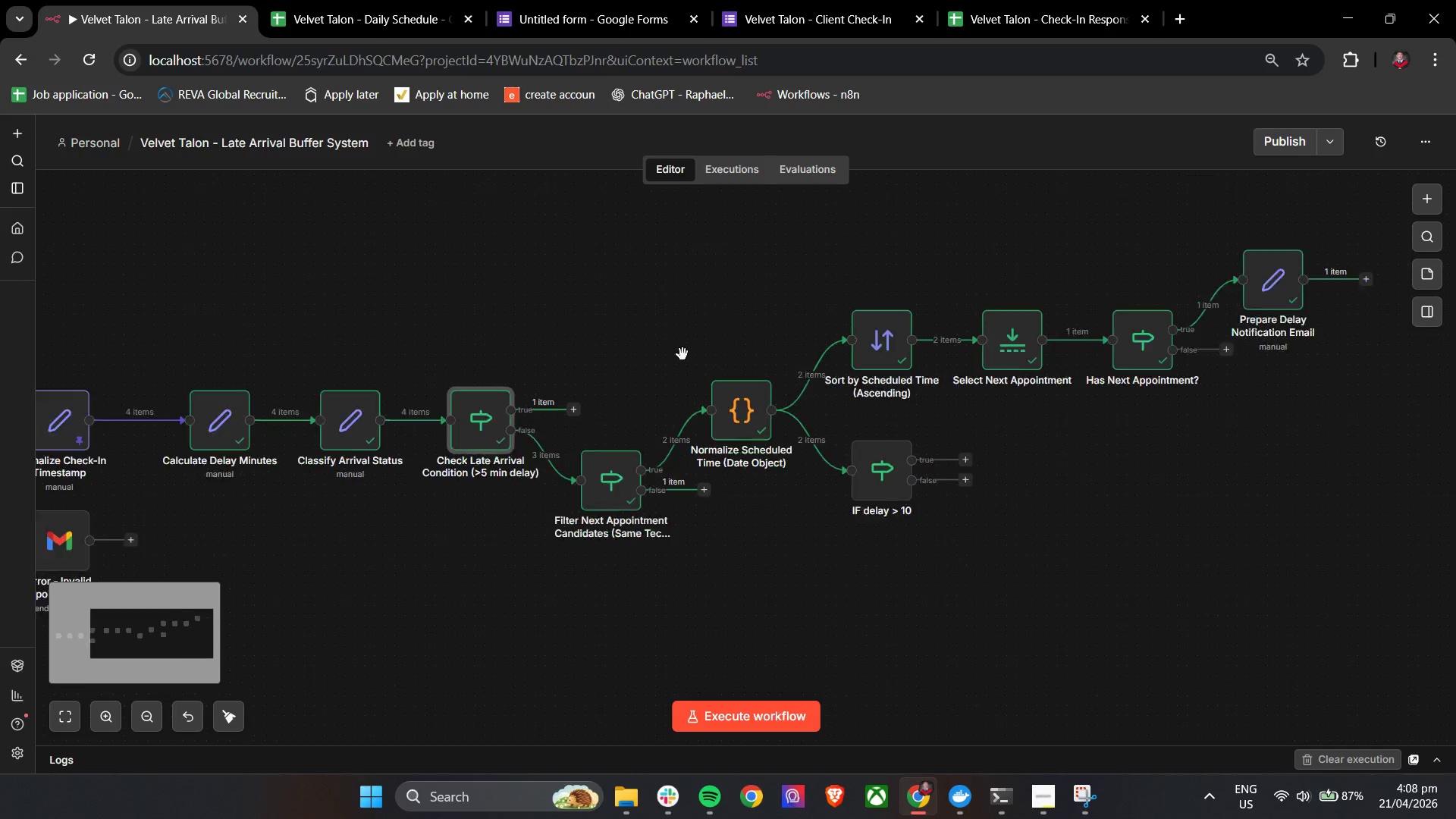 
scroll: coordinate [682, 354], scroll_direction: down, amount: 2.0
 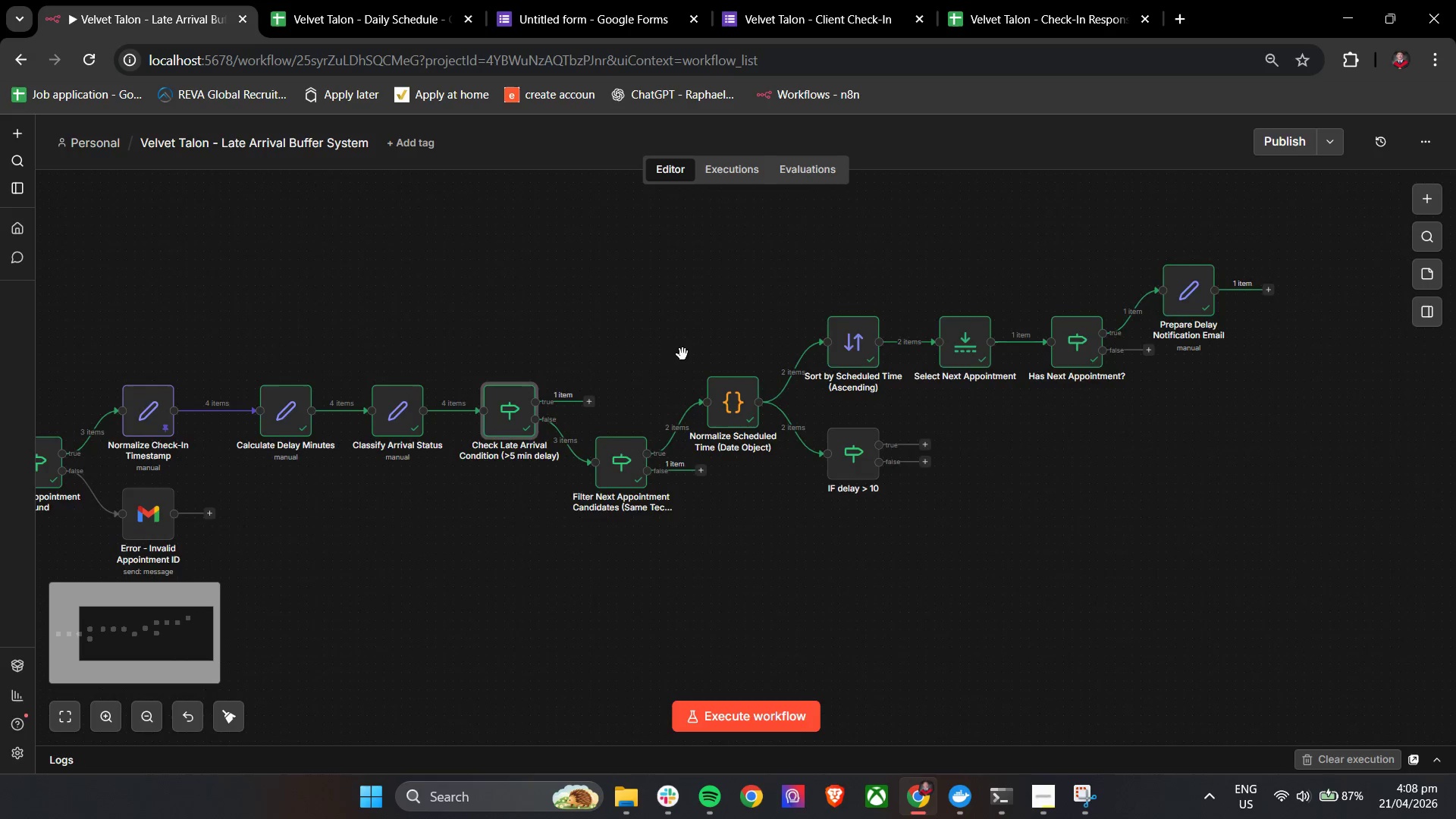 
left_click_drag(start_coordinate=[682, 354], to_coordinate=[728, 364])
 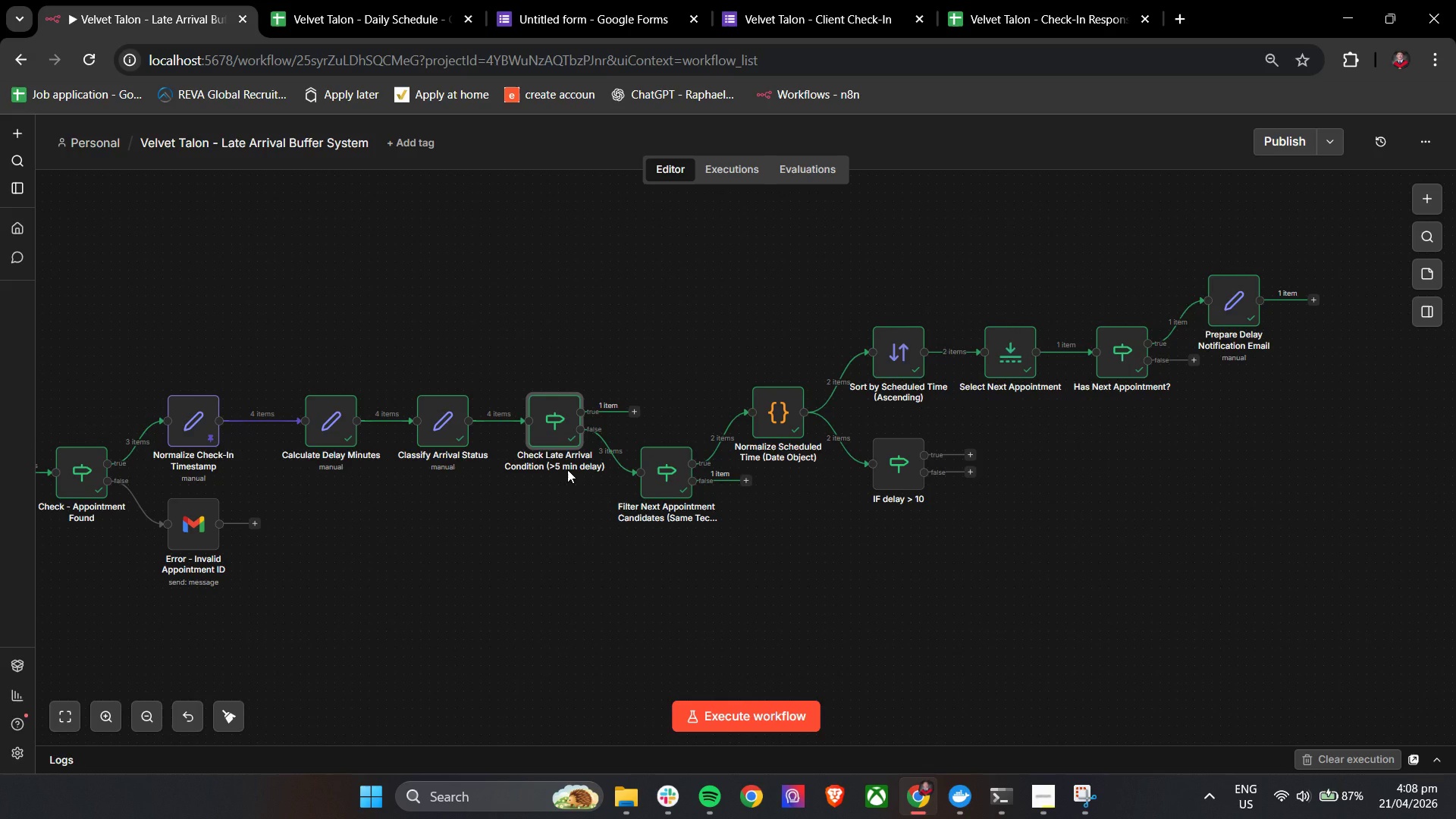 
double_click([558, 398])
 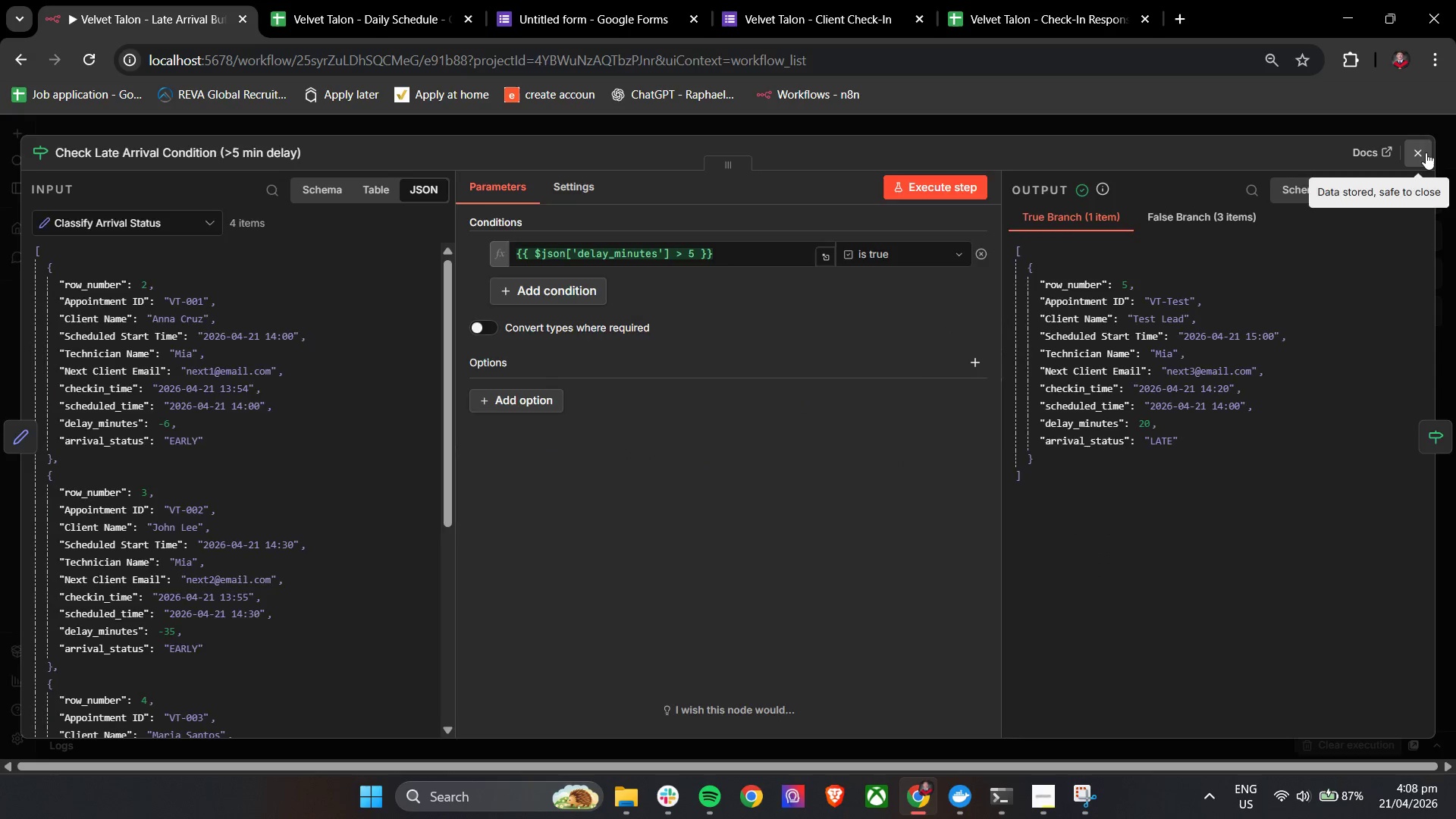 
hold_key(key=ControlLeft, duration=0.41)
scroll: coordinate [864, 472], scroll_direction: up, amount: 4.0
 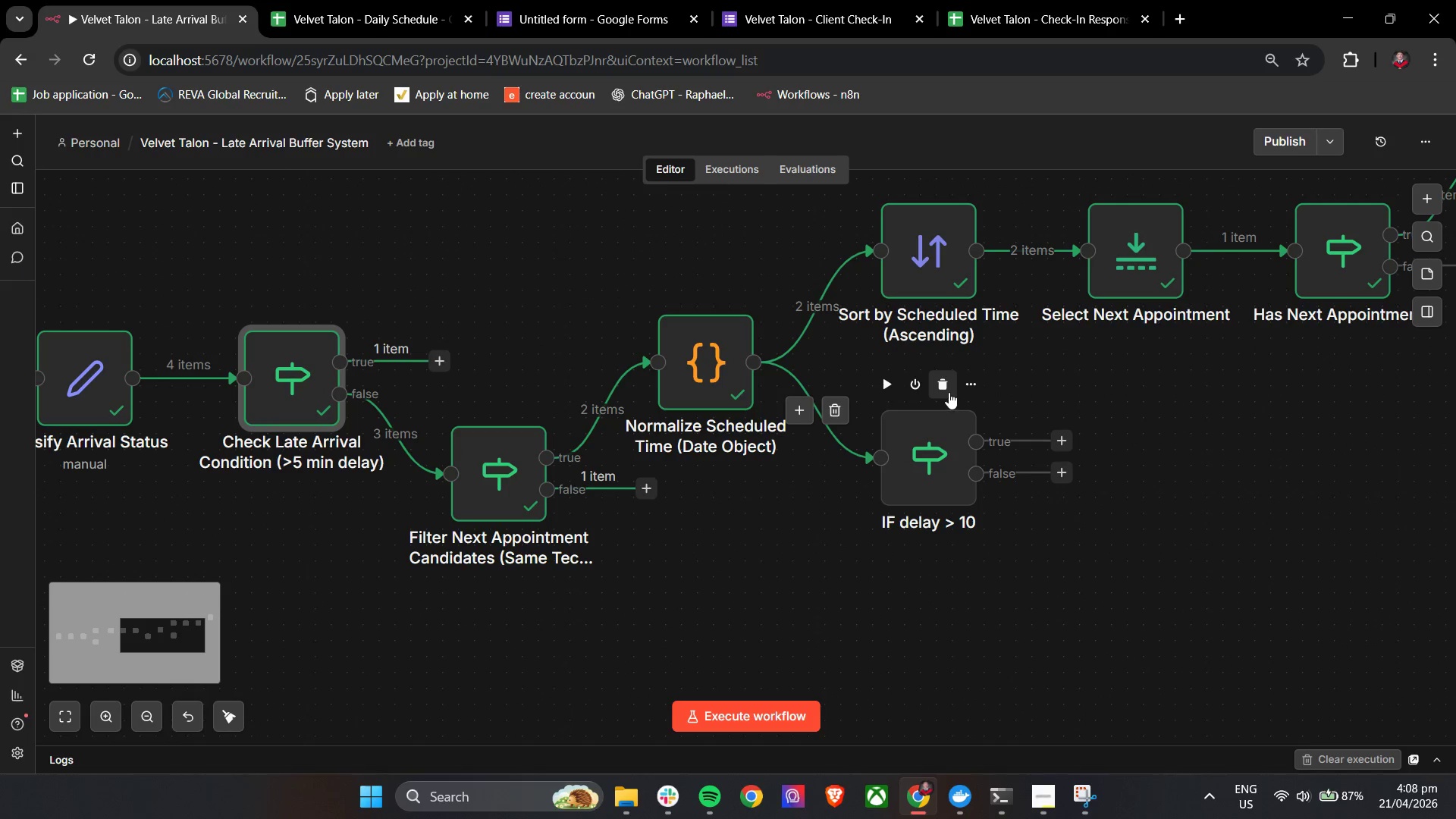 
left_click([947, 391])
 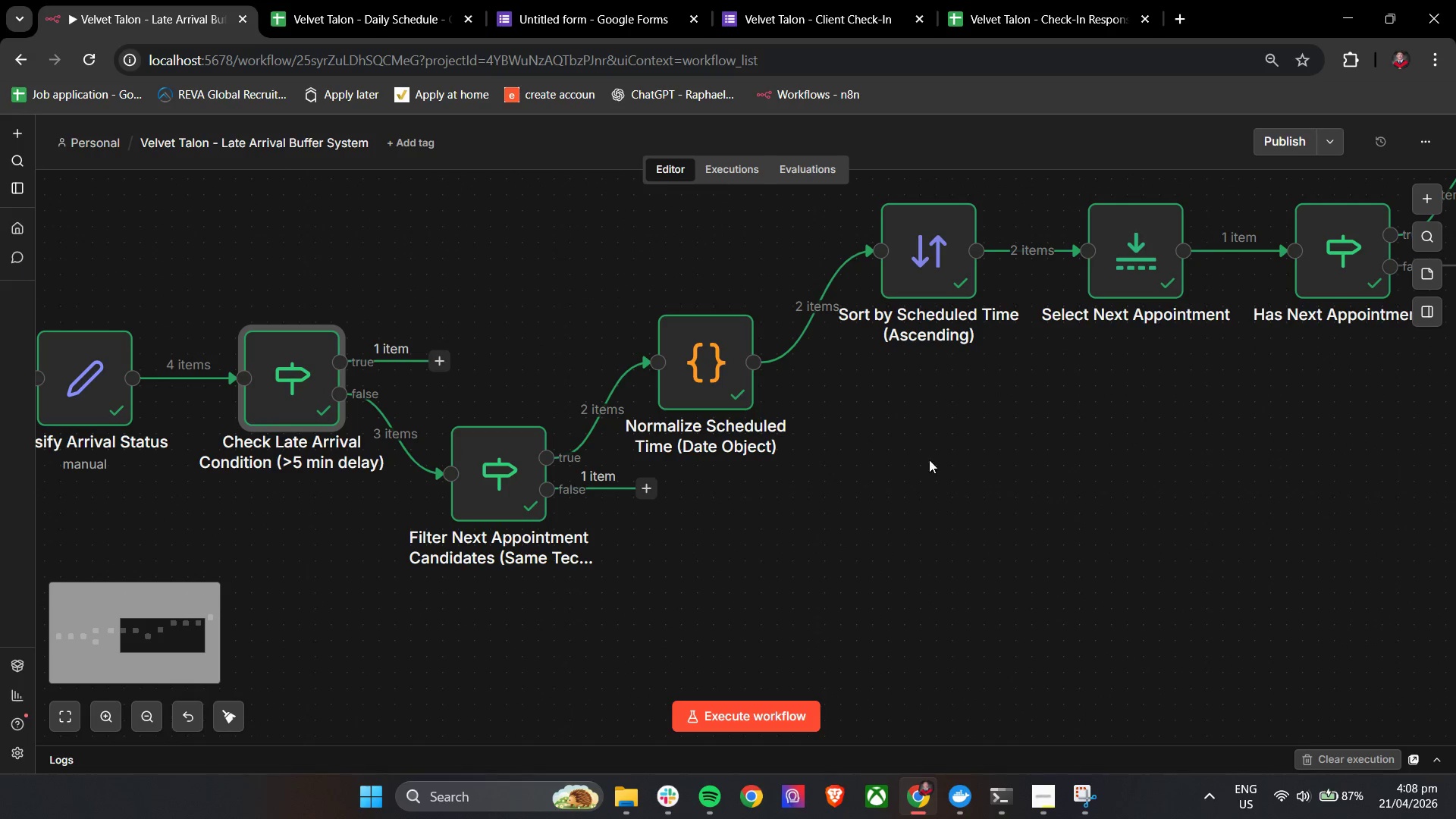 
hold_key(key=ControlLeft, duration=0.77)
left_click_drag(start_coordinate=[878, 494], to_coordinate=[981, 541])
 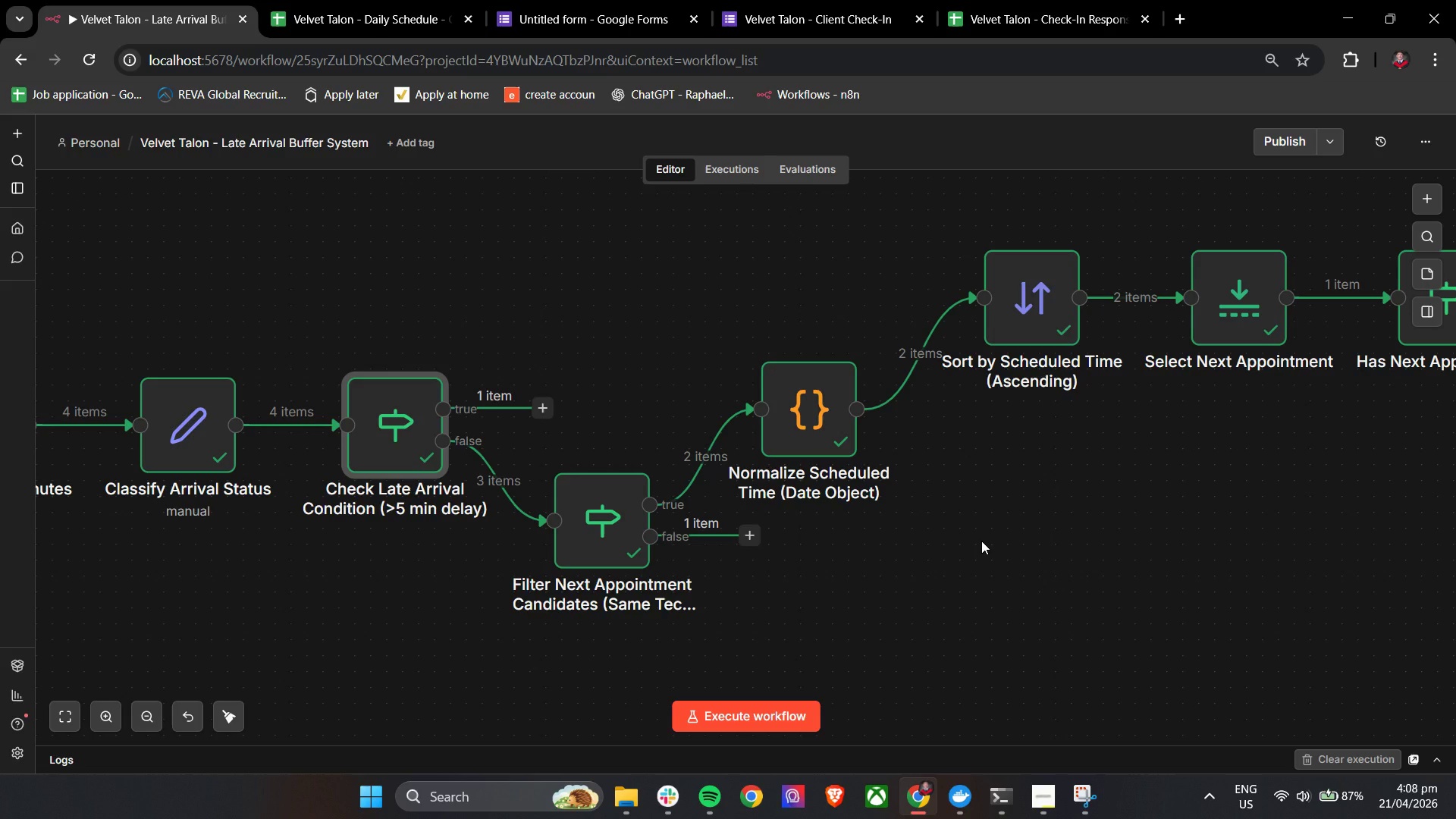 
hold_key(key=ControlLeft, duration=2.56)
left_click_drag(start_coordinate=[1125, 550], to_coordinate=[1012, 504])
 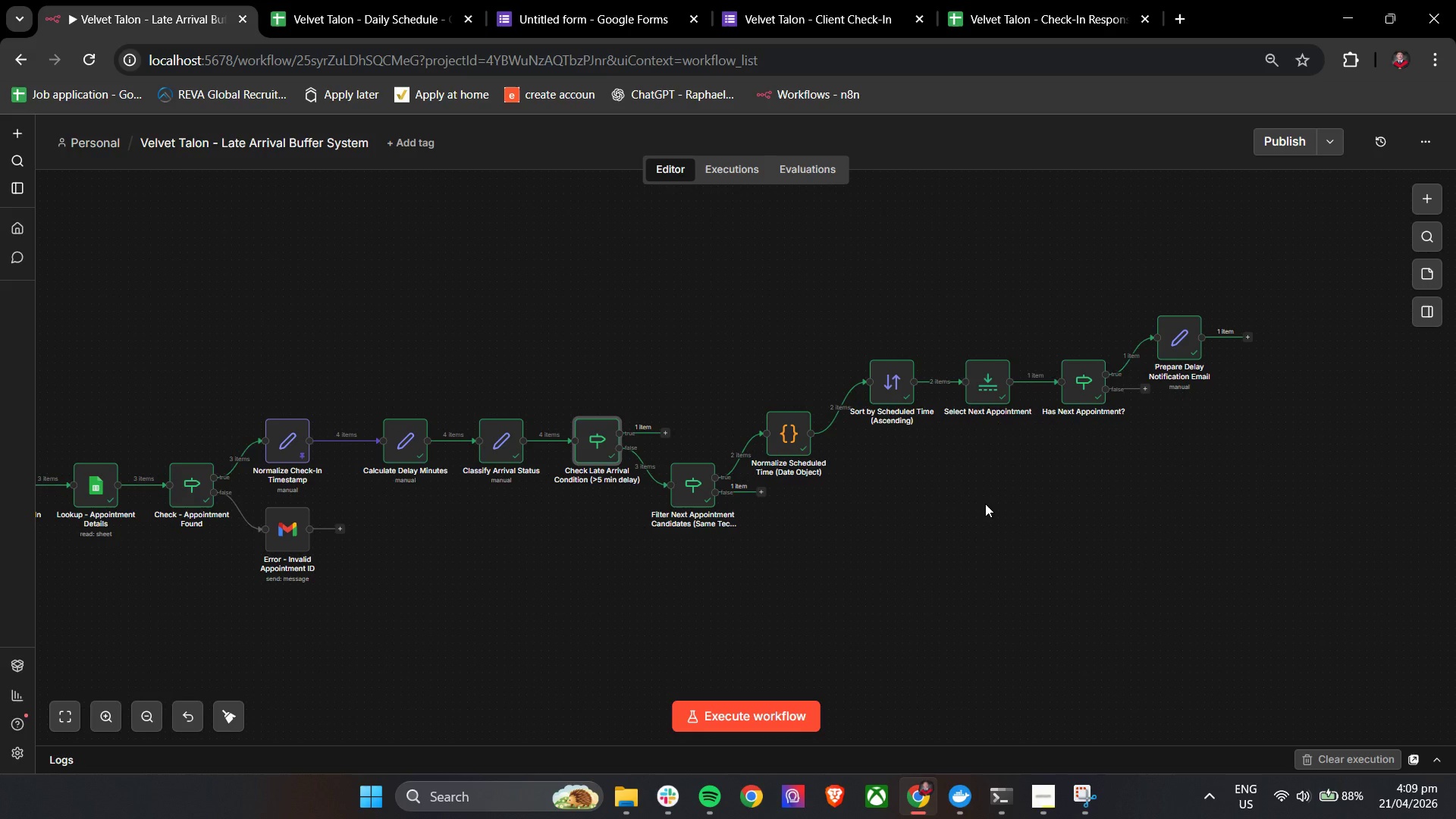 
scroll: coordinate [981, 541], scroll_direction: down, amount: 5.0
 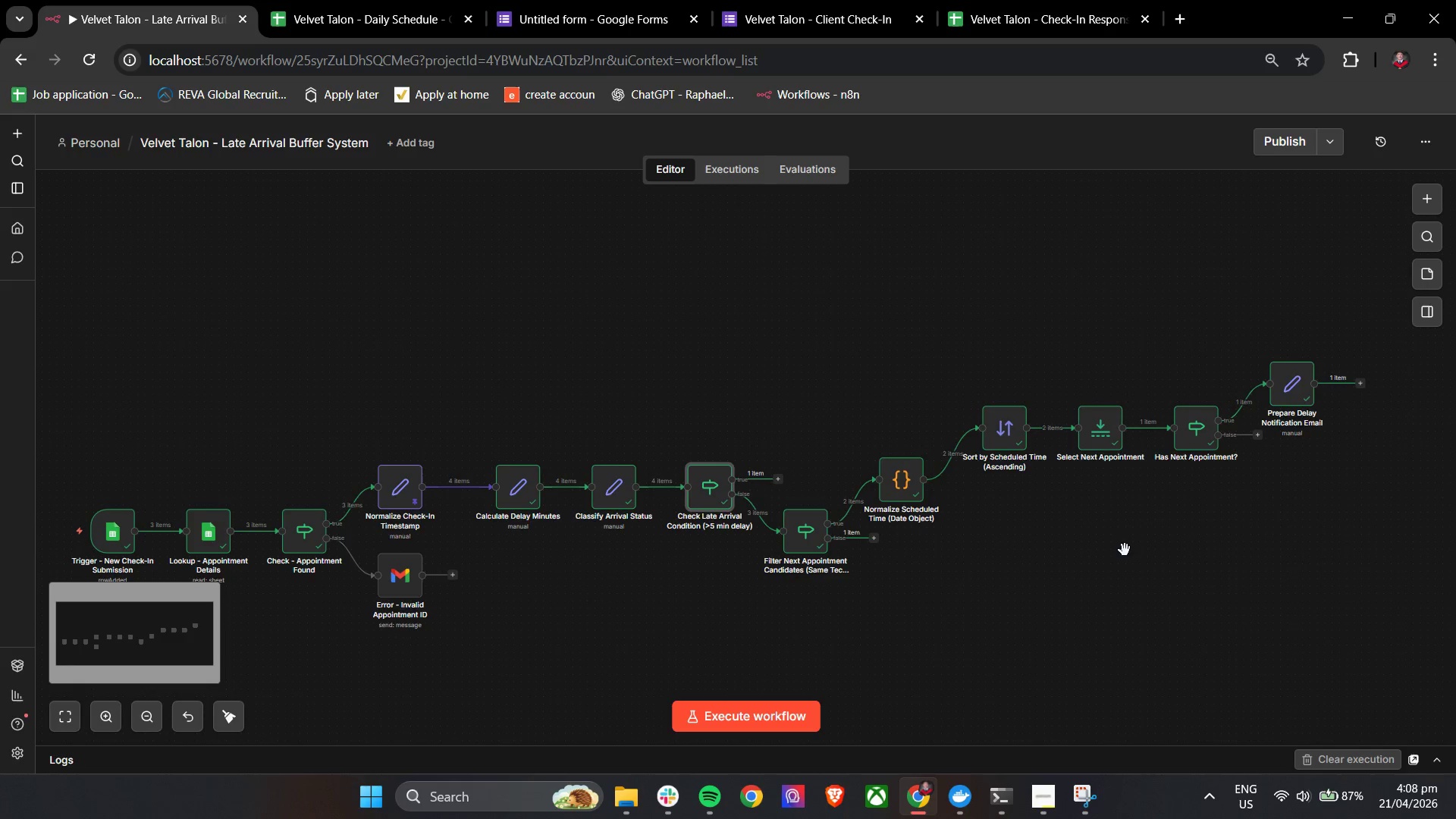 
wait(61.27)
 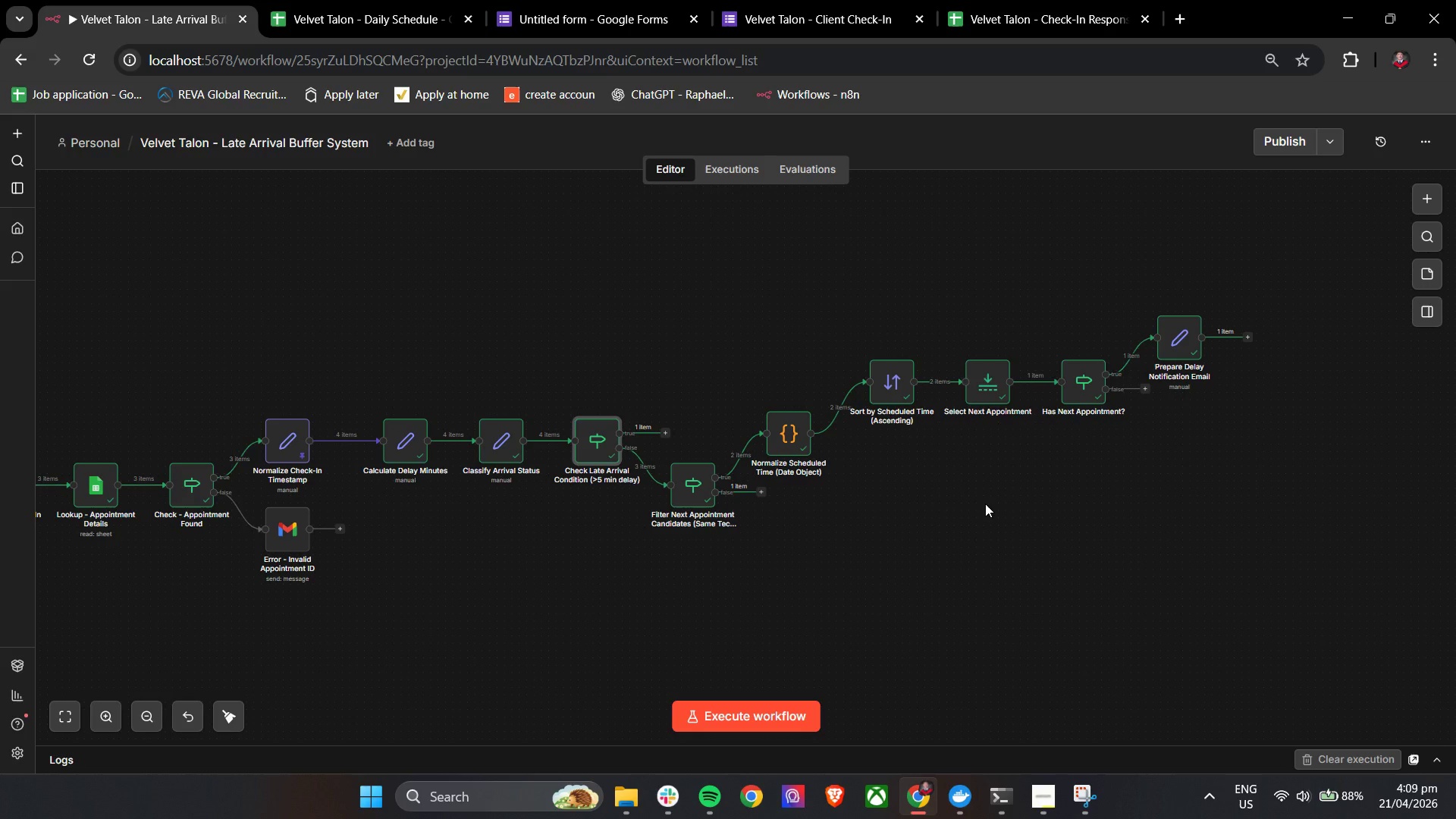 
hold_key(key=ControlLeft, duration=2.89)
scroll: coordinate [886, 468], scroll_direction: up, amount: 3.0
 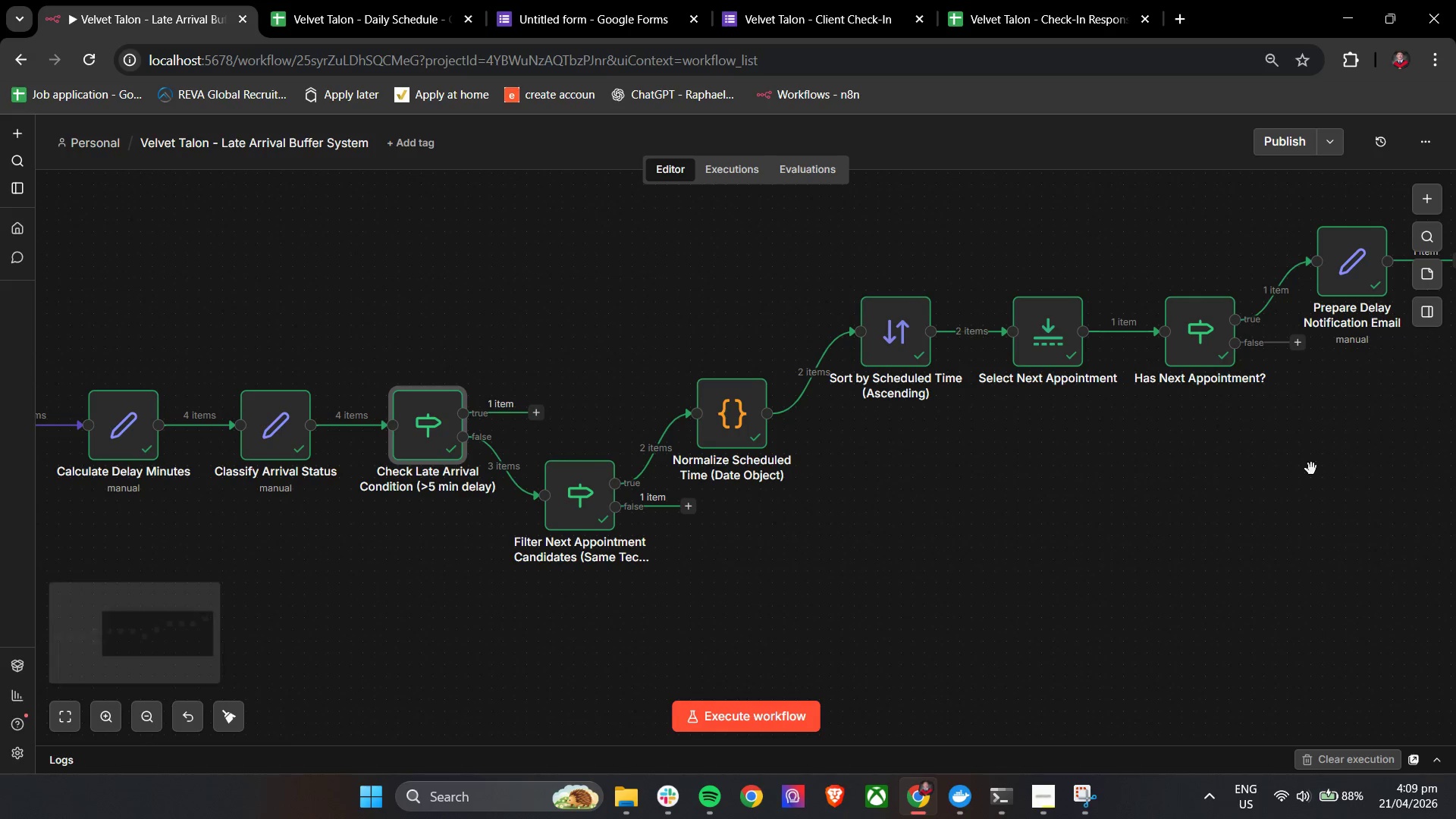 
left_click_drag(start_coordinate=[1320, 469], to_coordinate=[1212, 462])
 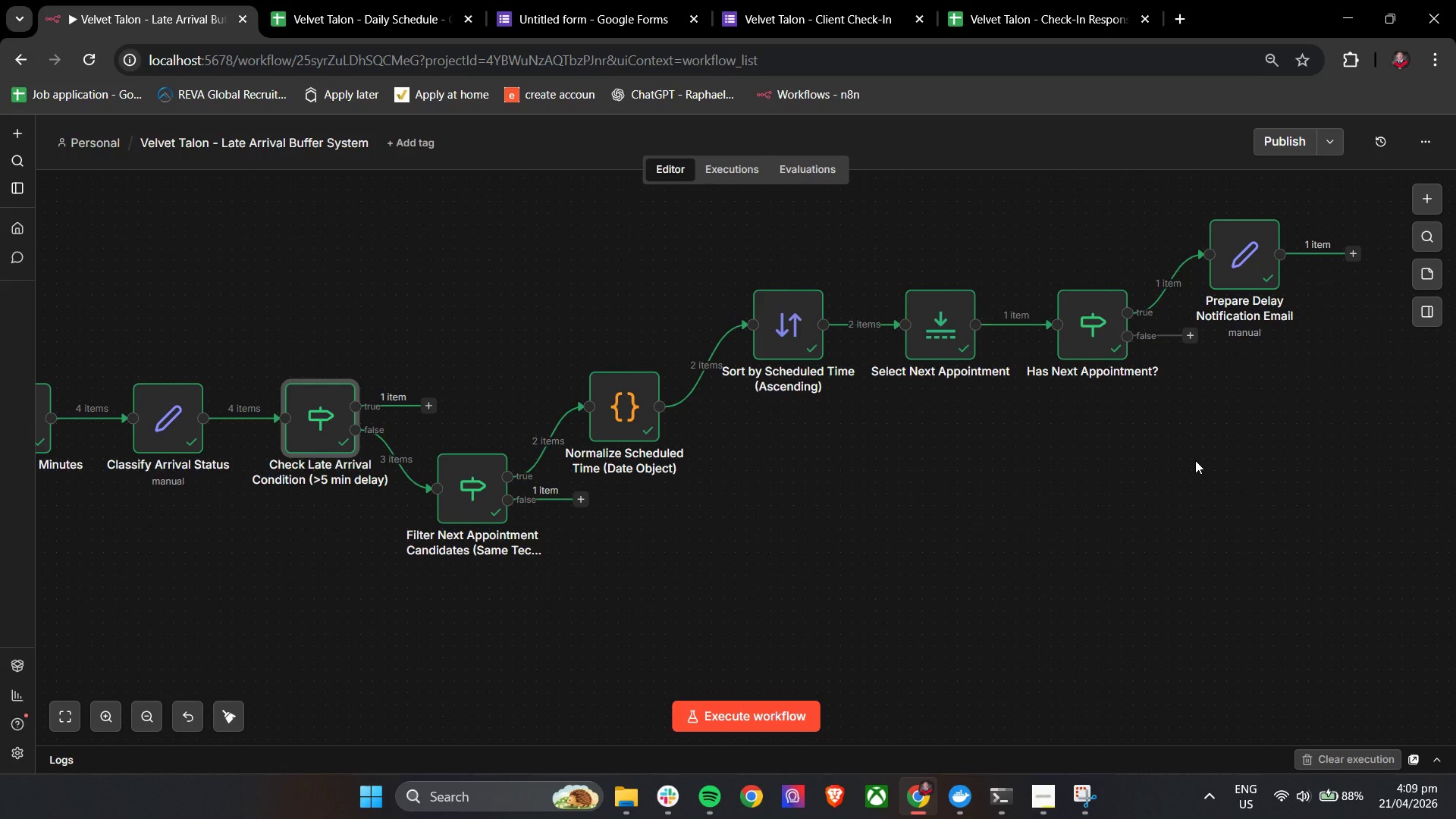 
scroll: coordinate [1195, 460], scroll_direction: up, amount: 3.0
 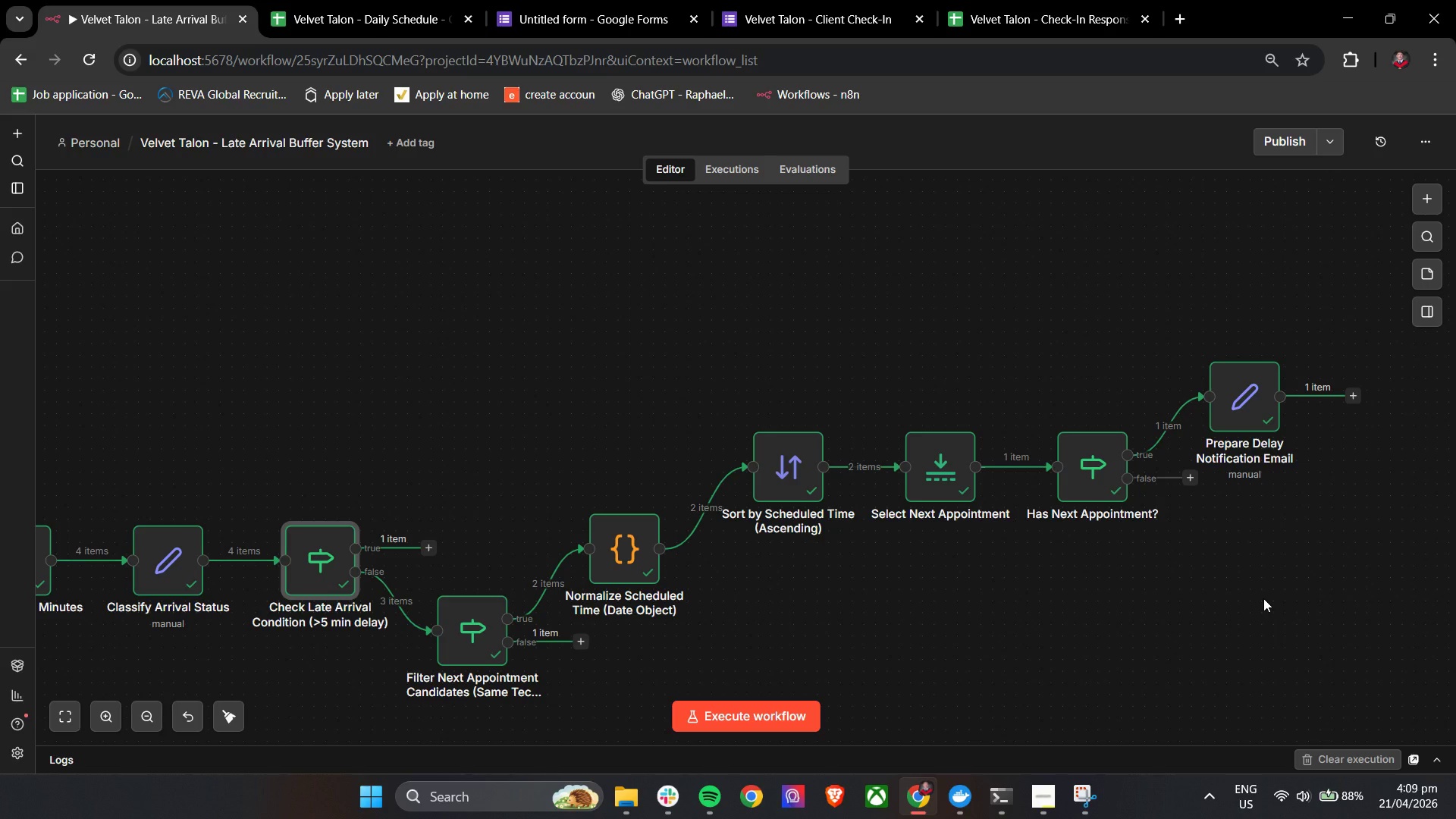 
wait(23.08)
 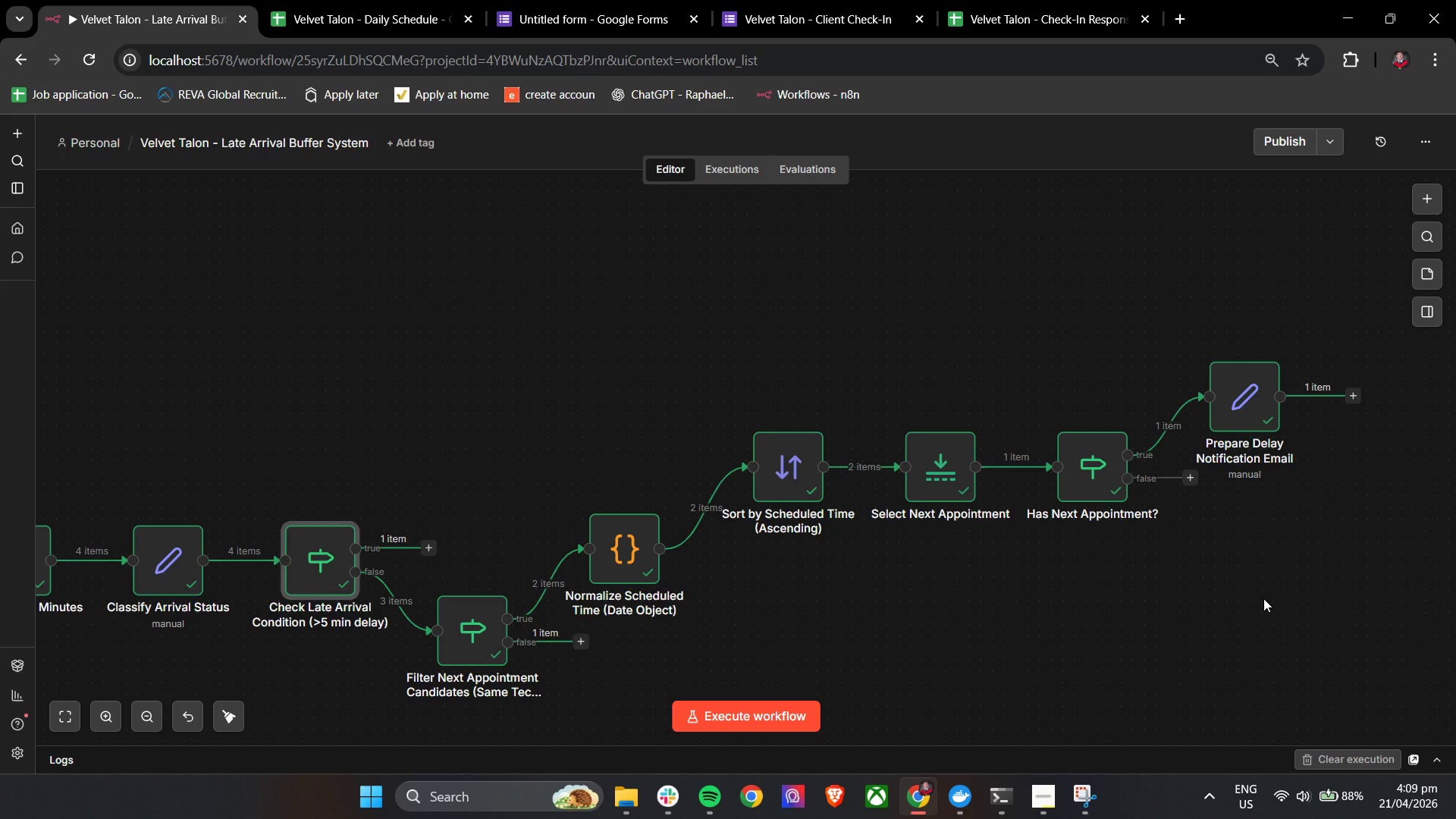 
left_click_drag(start_coordinate=[1173, 333], to_coordinate=[1329, 456])
 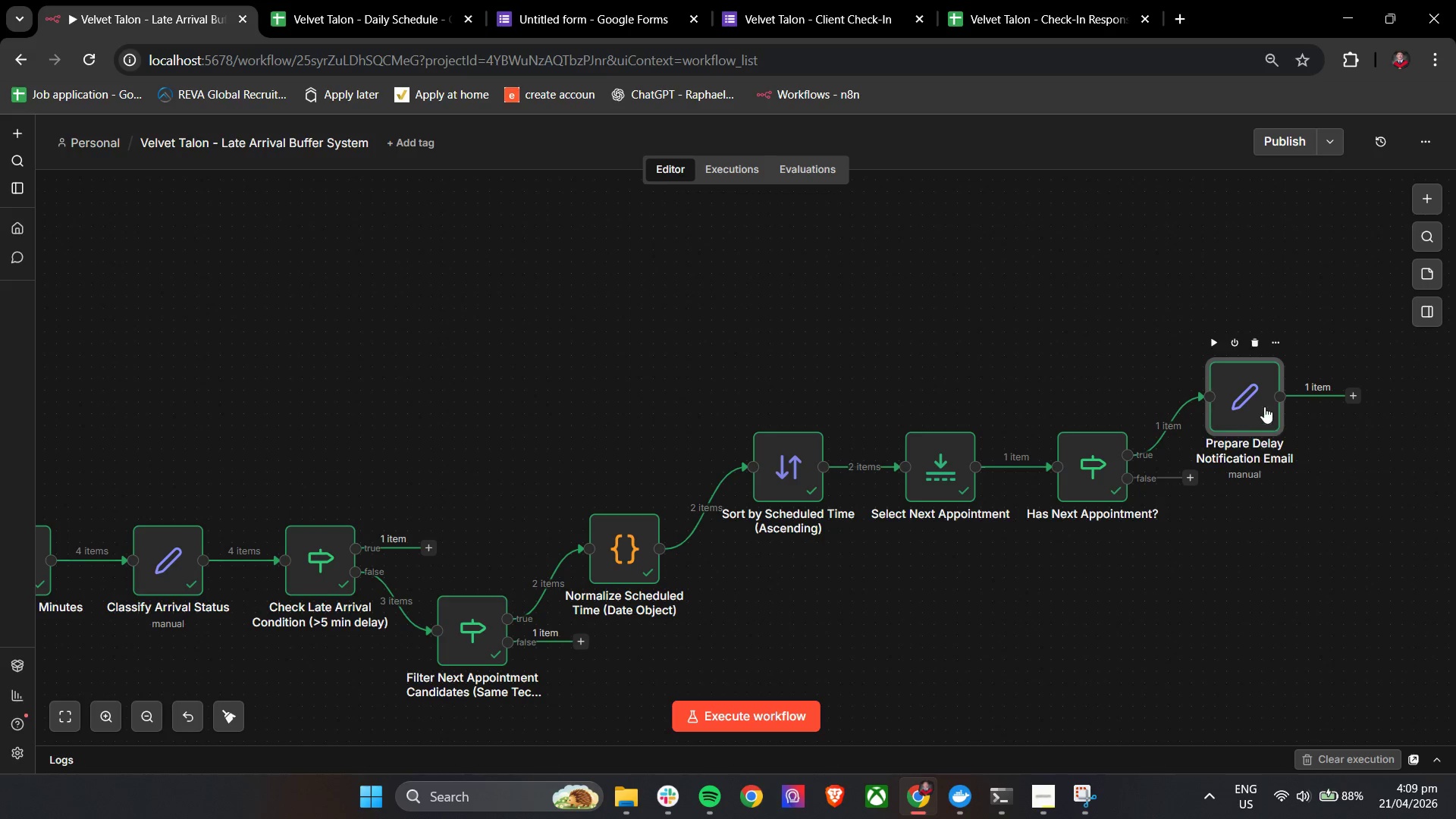 
left_click_drag(start_coordinate=[1264, 406], to_coordinate=[1258, 345])
 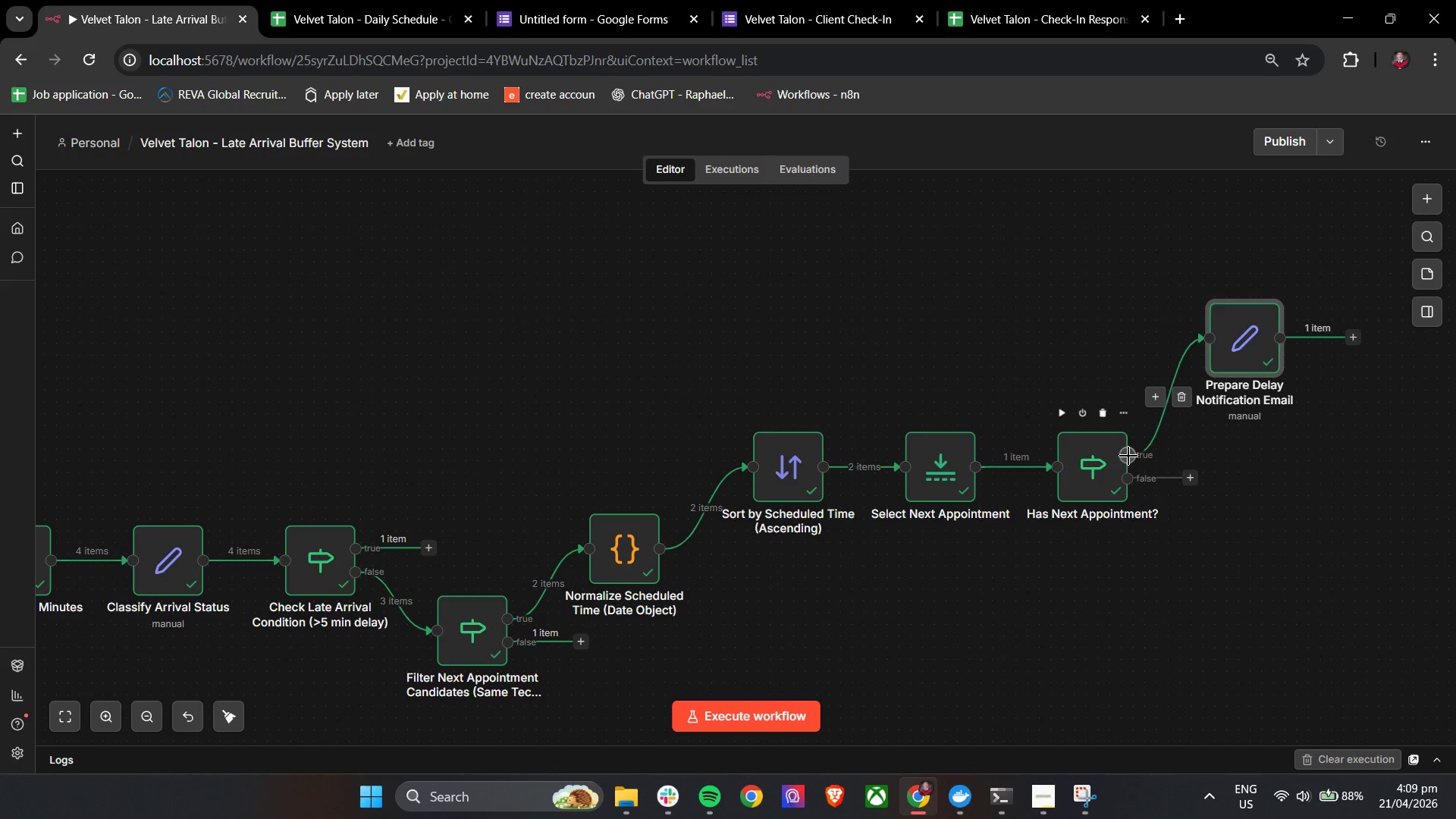 
left_click_drag(start_coordinate=[1128, 456], to_coordinate=[1222, 477])
 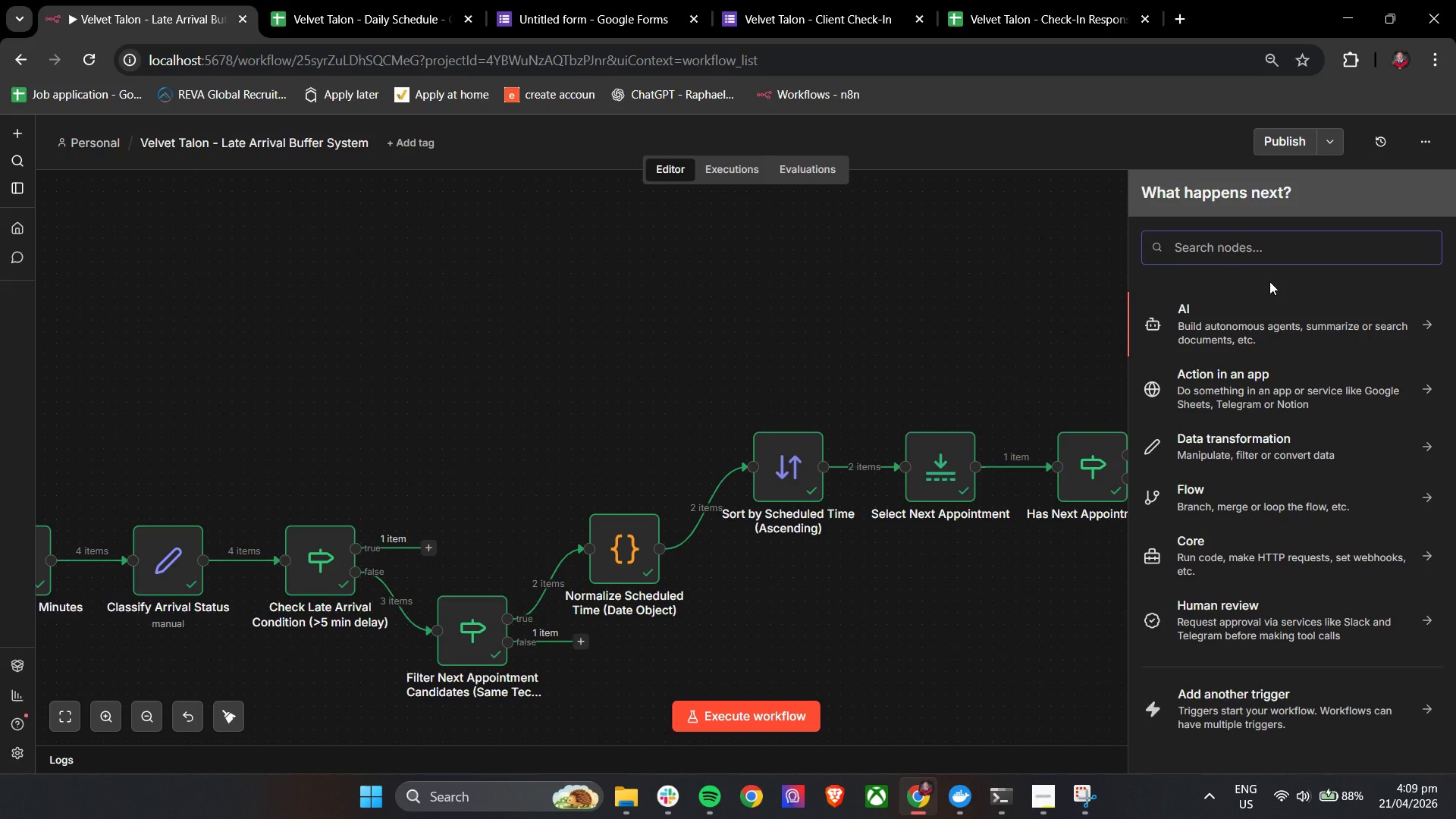 
type(if)
 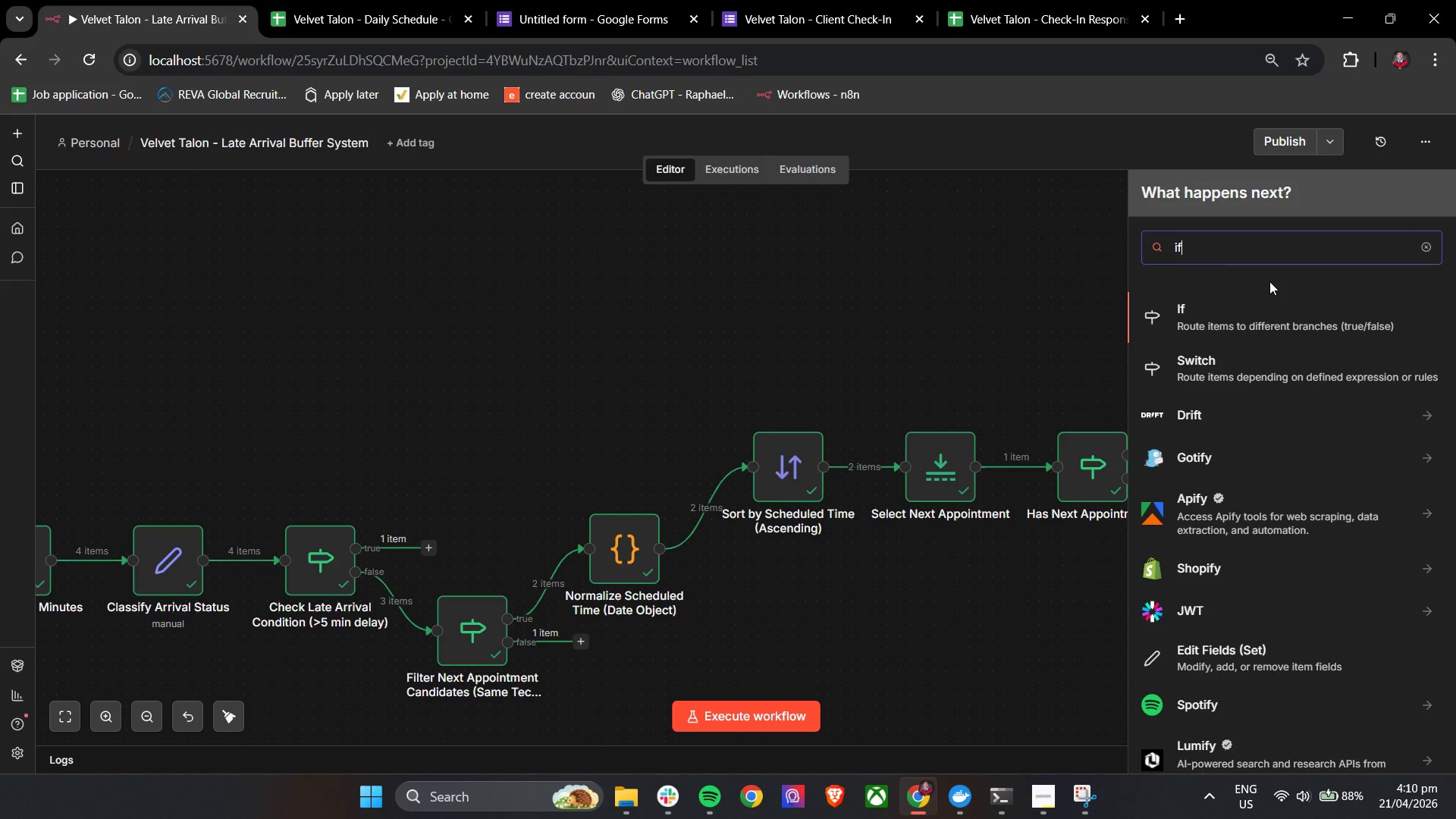 
key(Enter)
 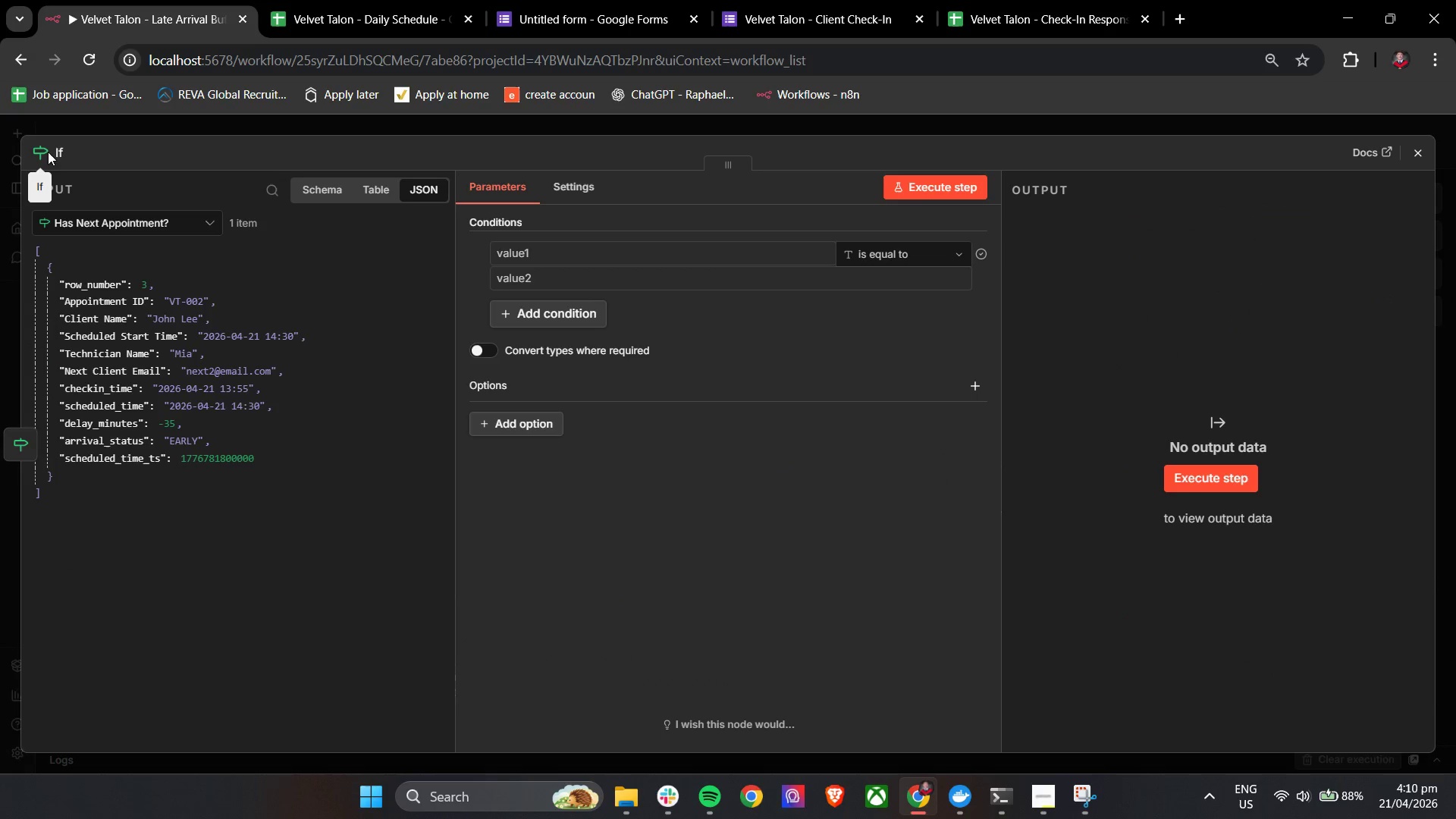 
left_click([64, 152])
 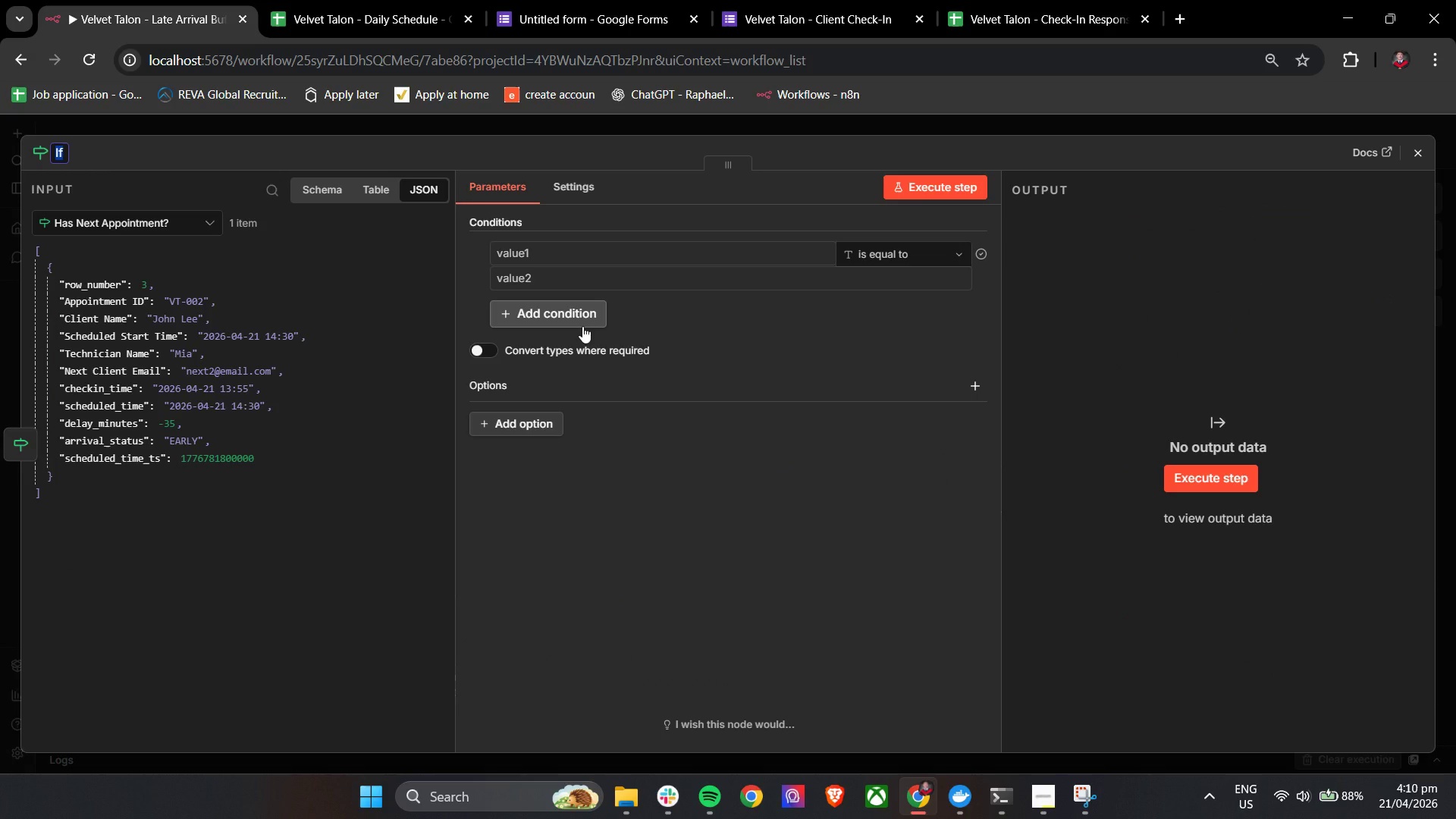 
type(Check notificatioon )
key(Backspace)
key(Backspace)
key(Backspace)
type(Notification THres)
key(Backspace)
key(Backspace)
key(Backspace)
key(Backspace)
type(hreshold)
 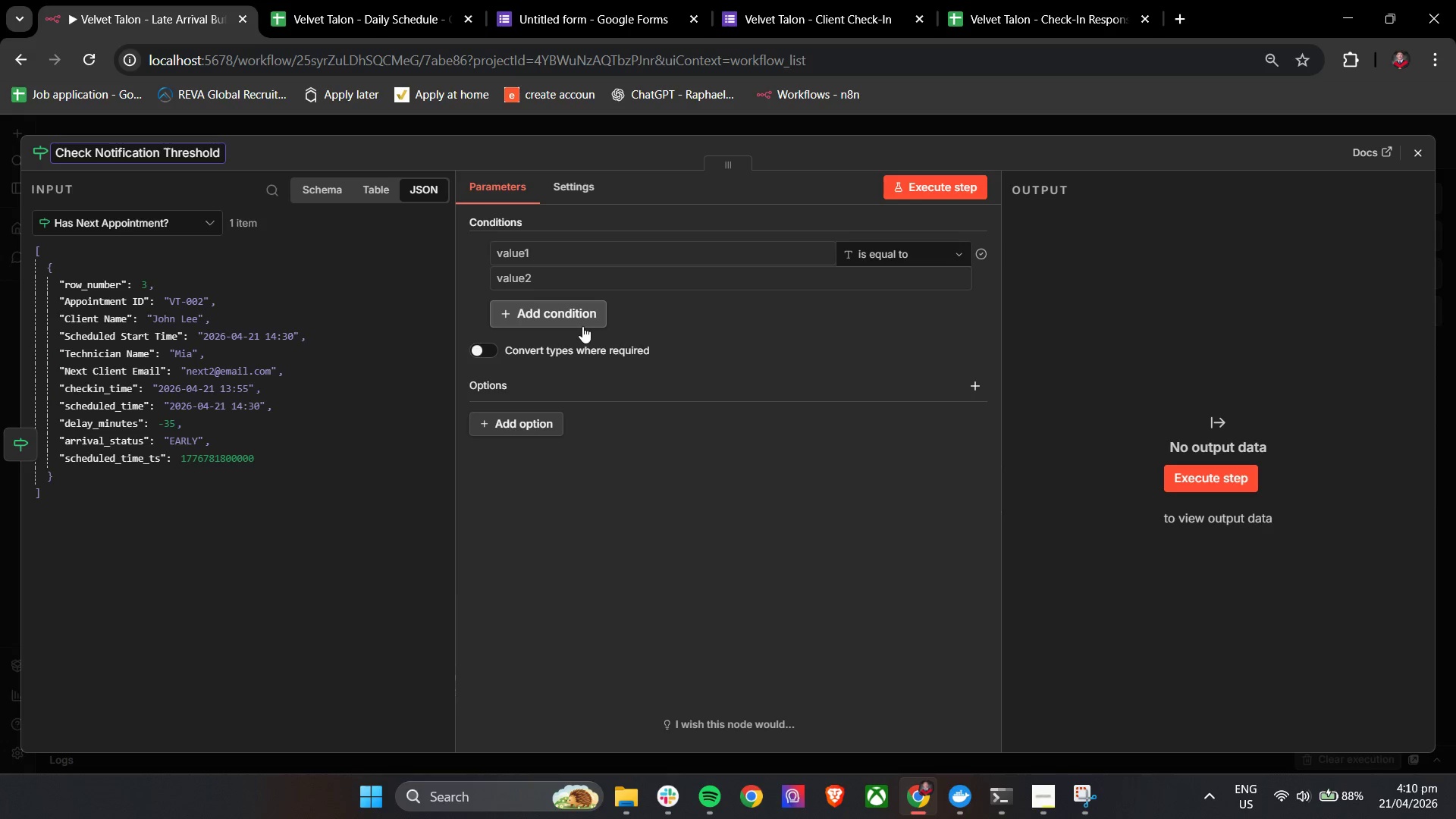 
type( (>10)
 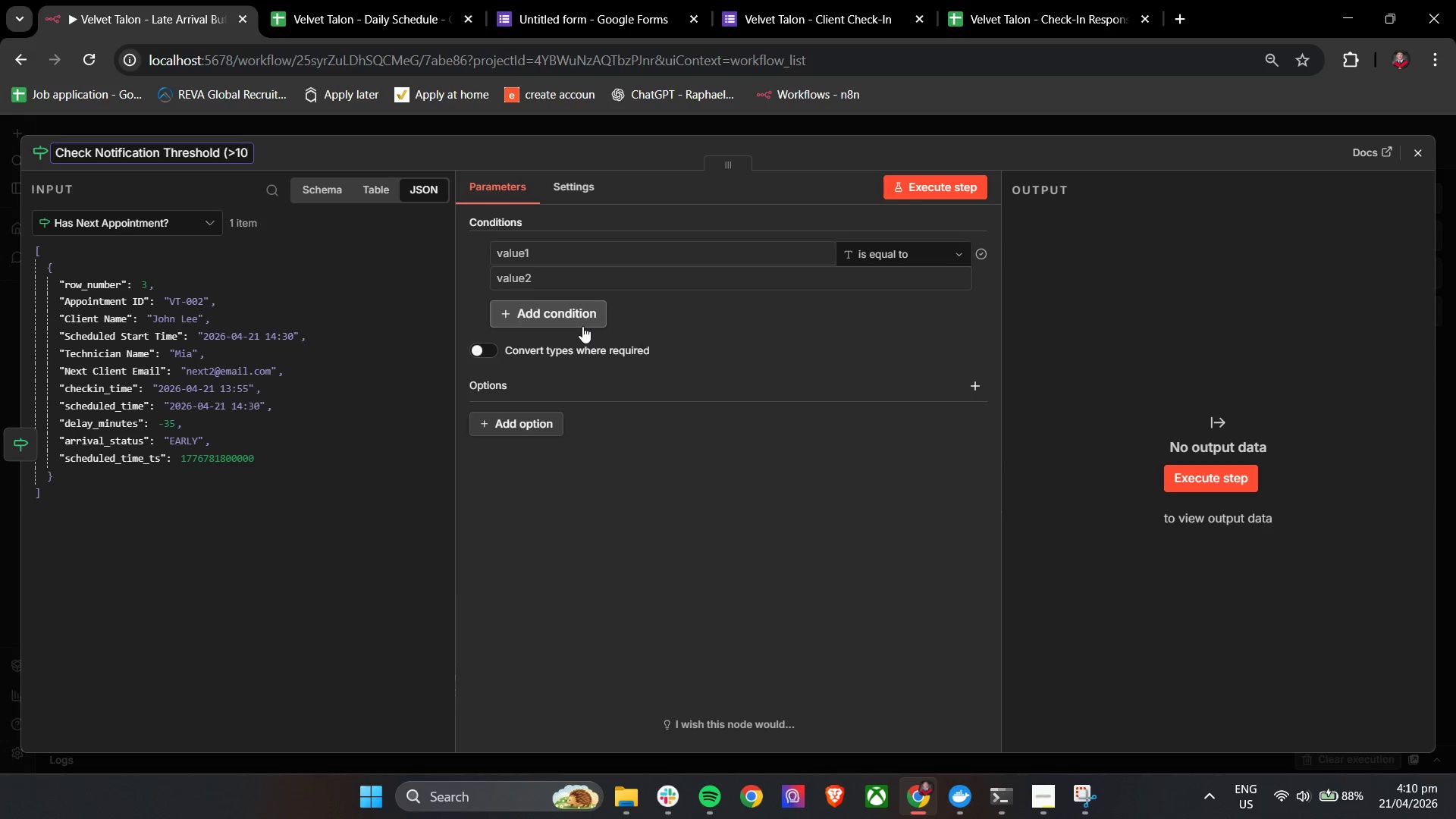 
type( Mi)
key(Backspace)
key(Backspace)
type(min))
 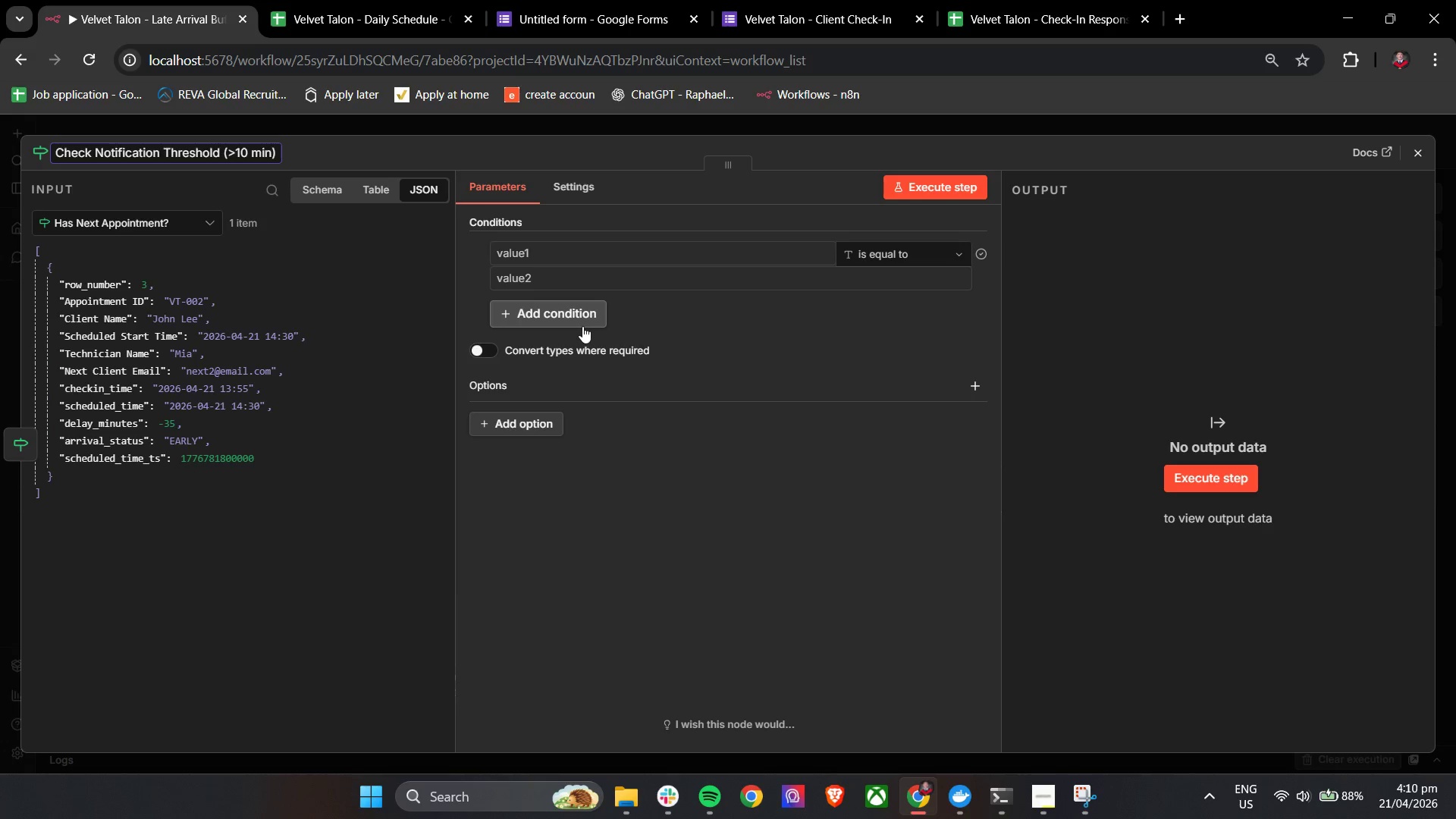 
wait(83.95)
 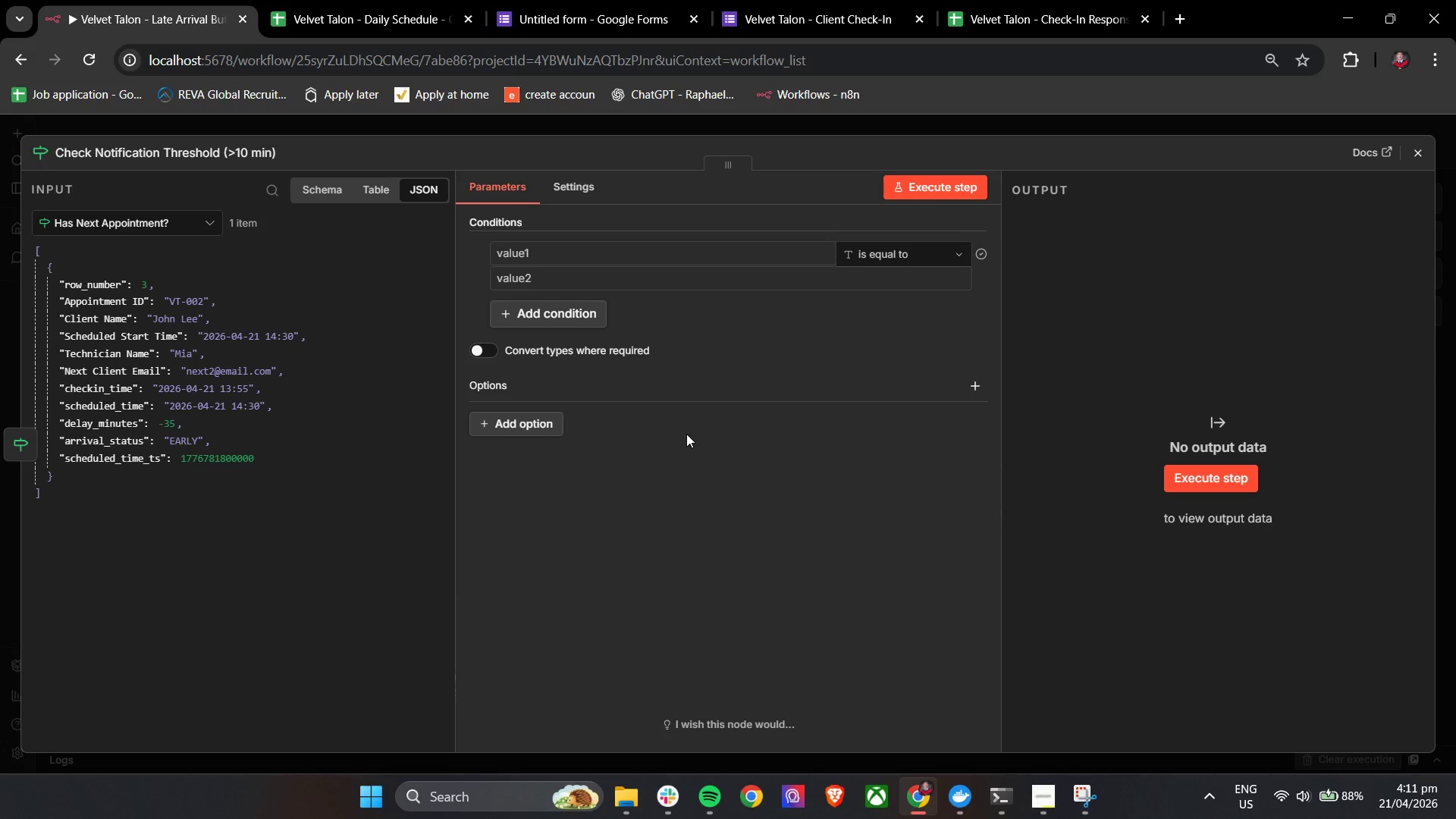 
left_click([551, 254])
 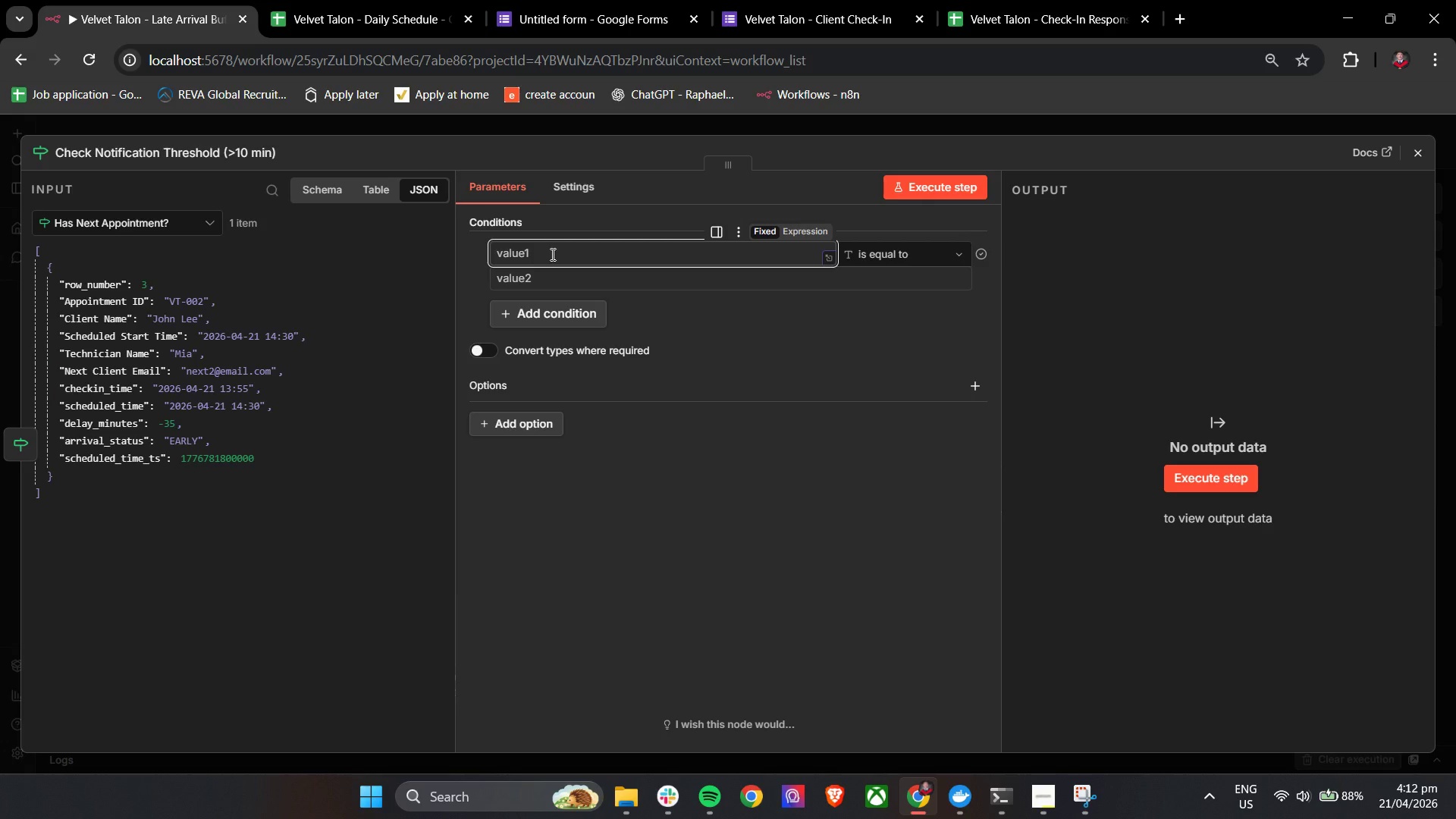 
double_click([551, 254])
 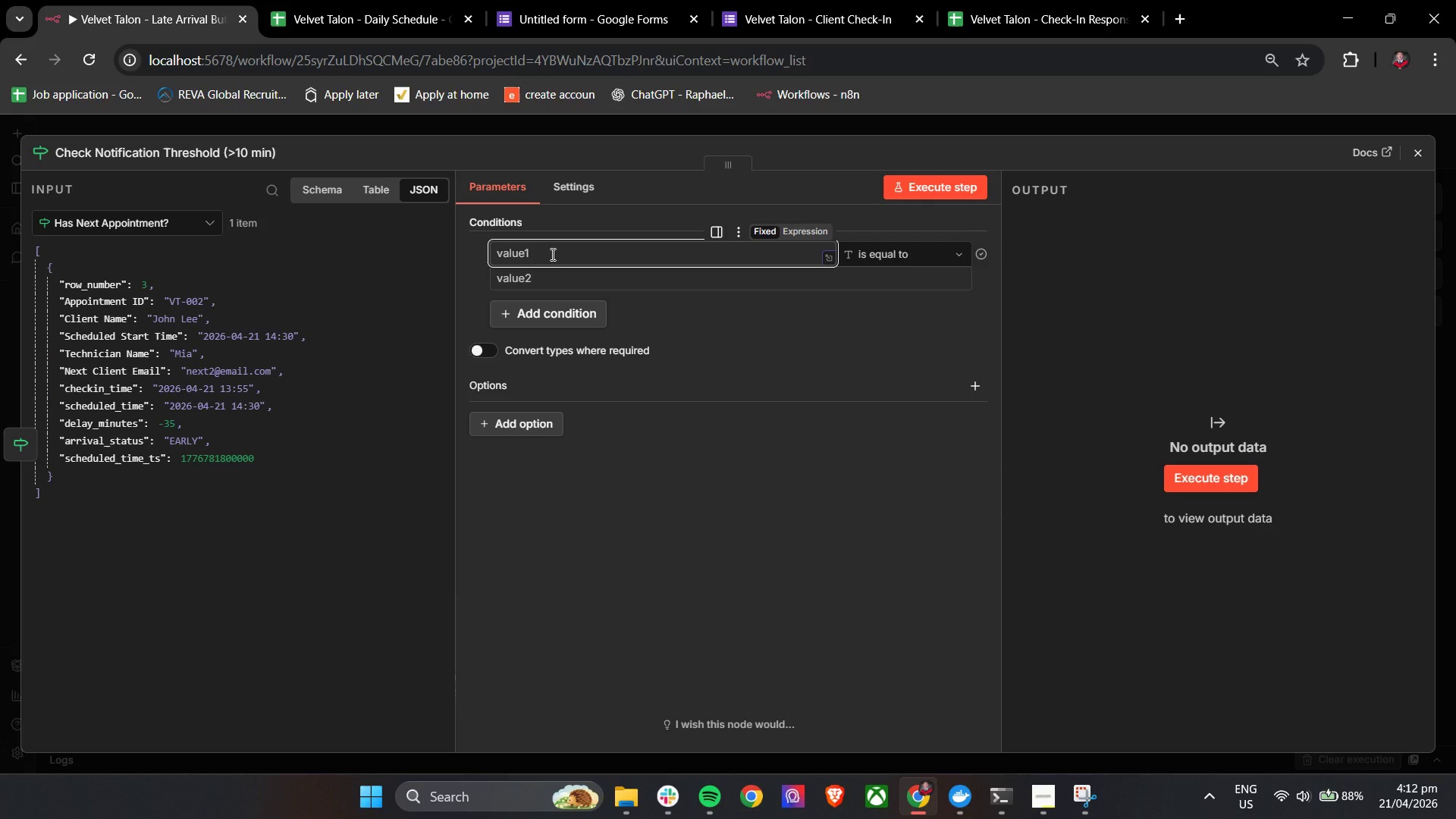 
key(Shift+BracketLeft)
 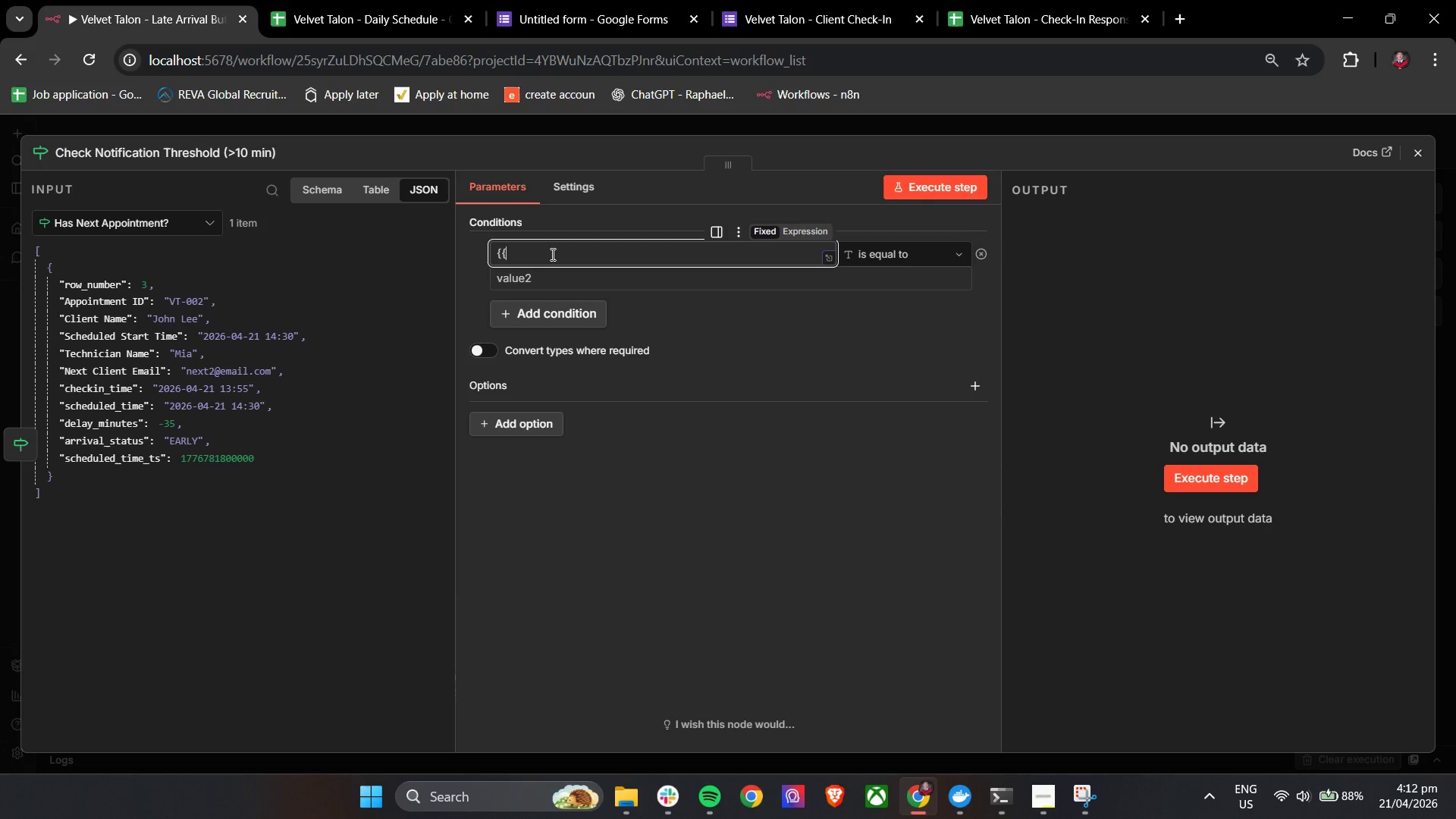 
key(Shift+BracketLeft)
 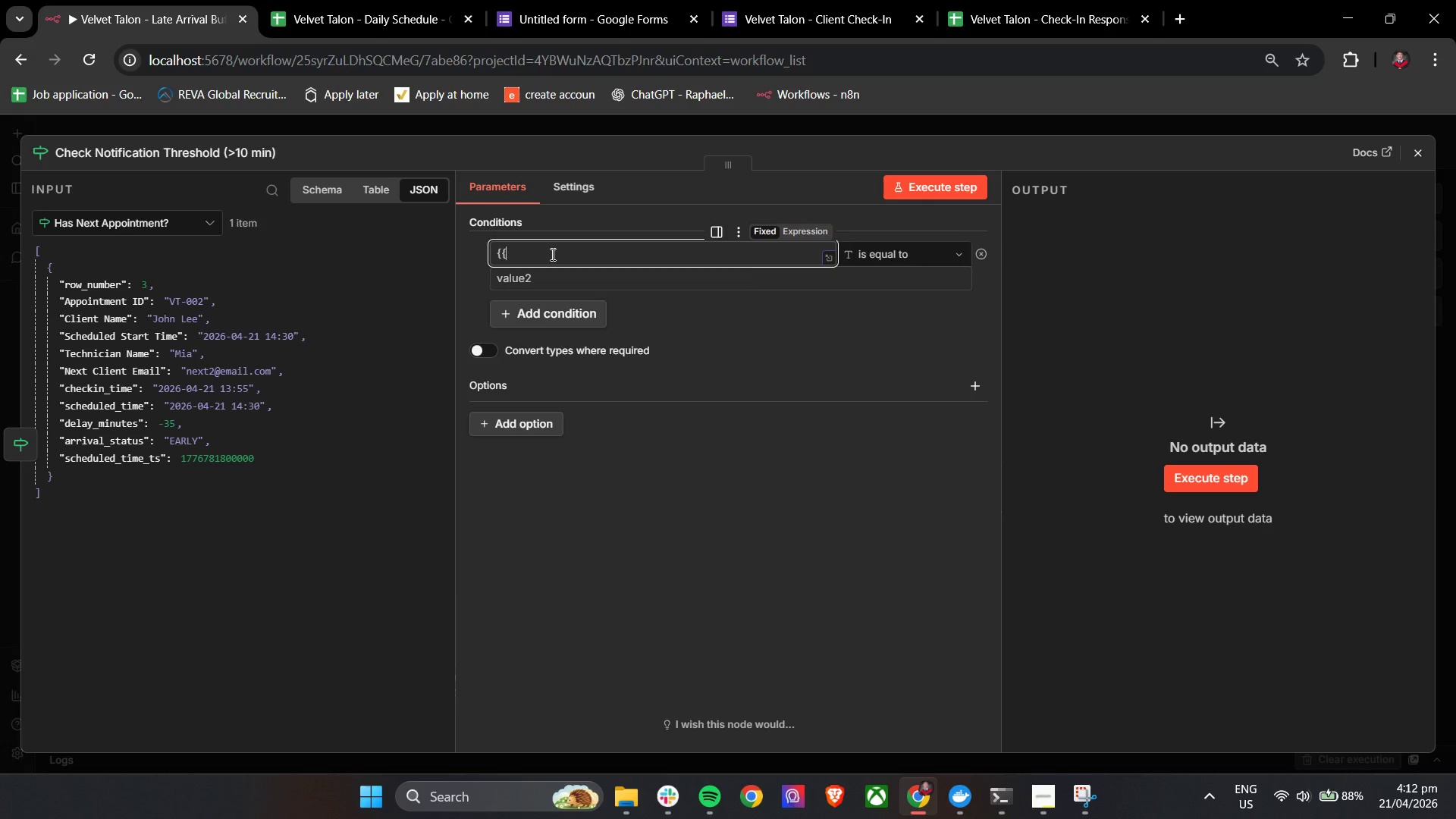 
key(Space)
 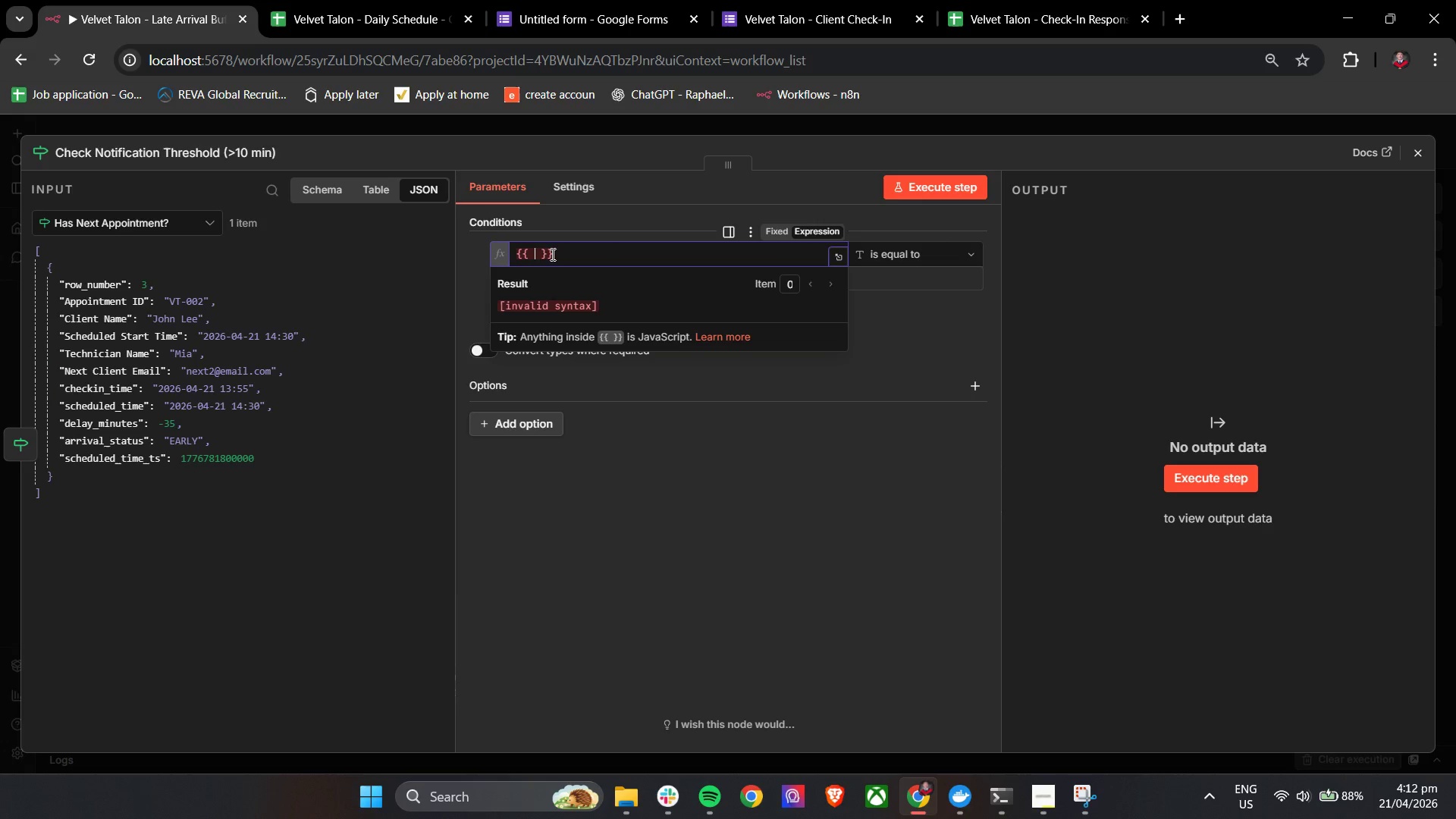 
key(Shift+4)
 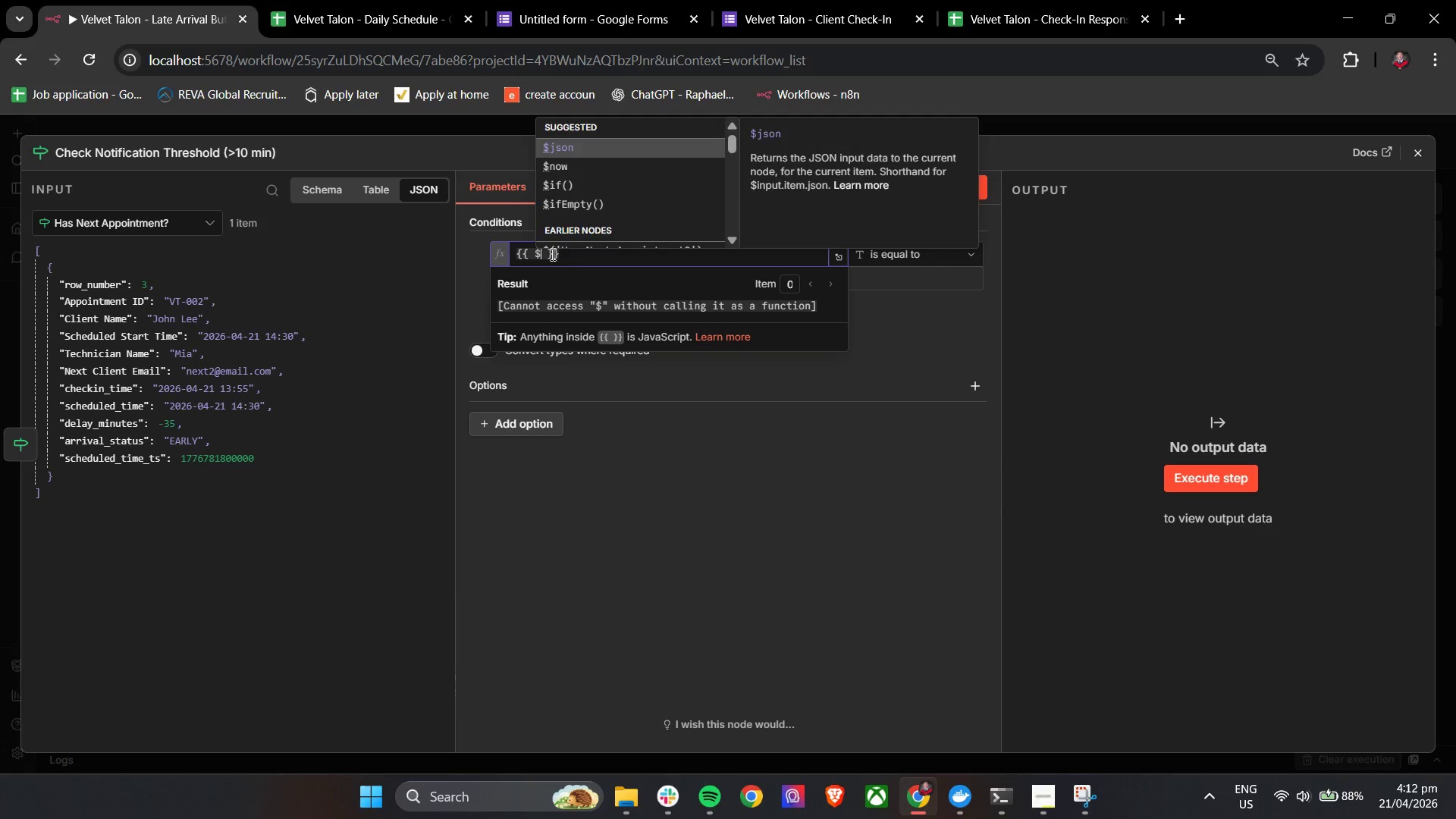 
key(Enter)
 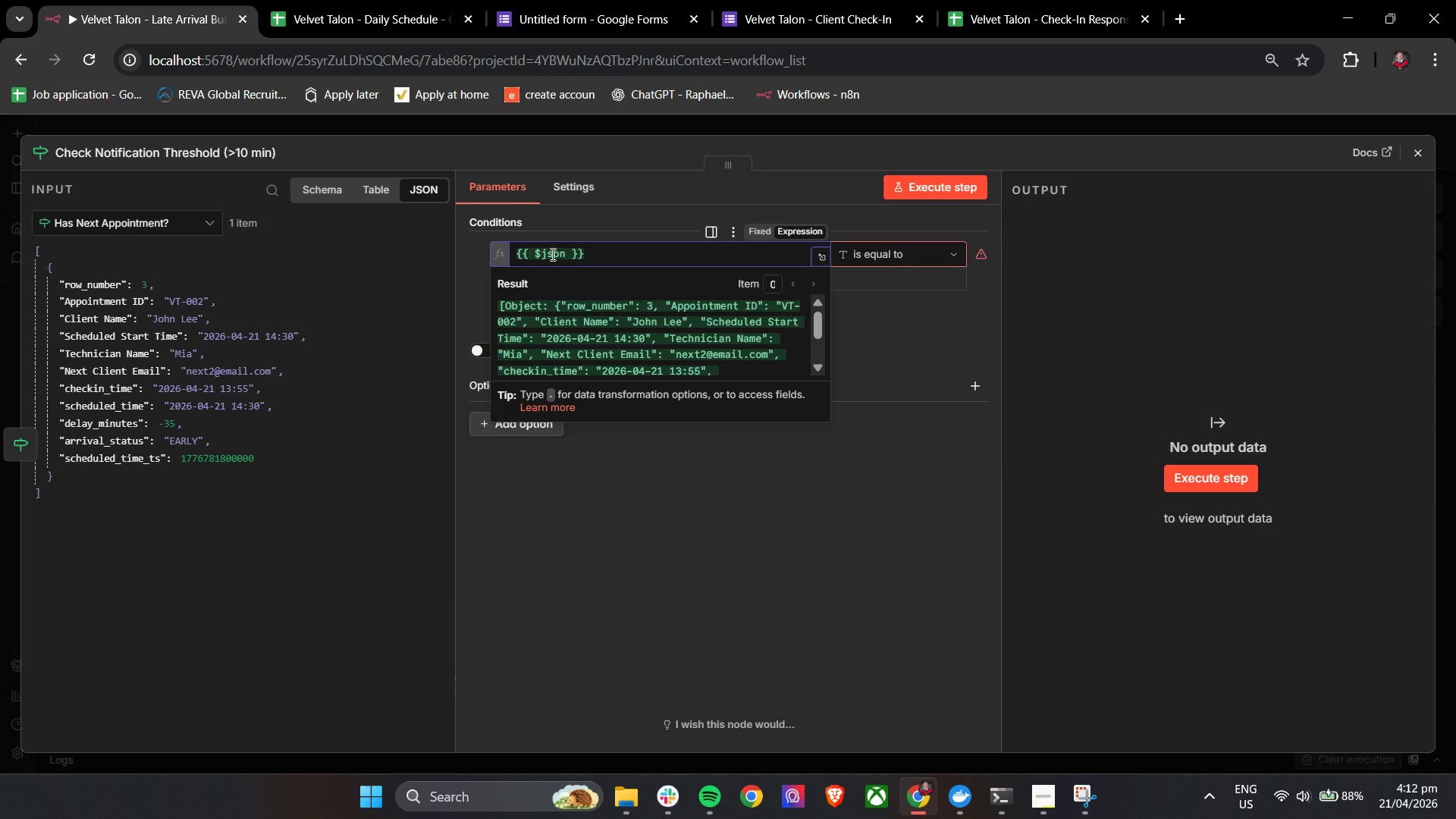 
key(BracketLeft)
 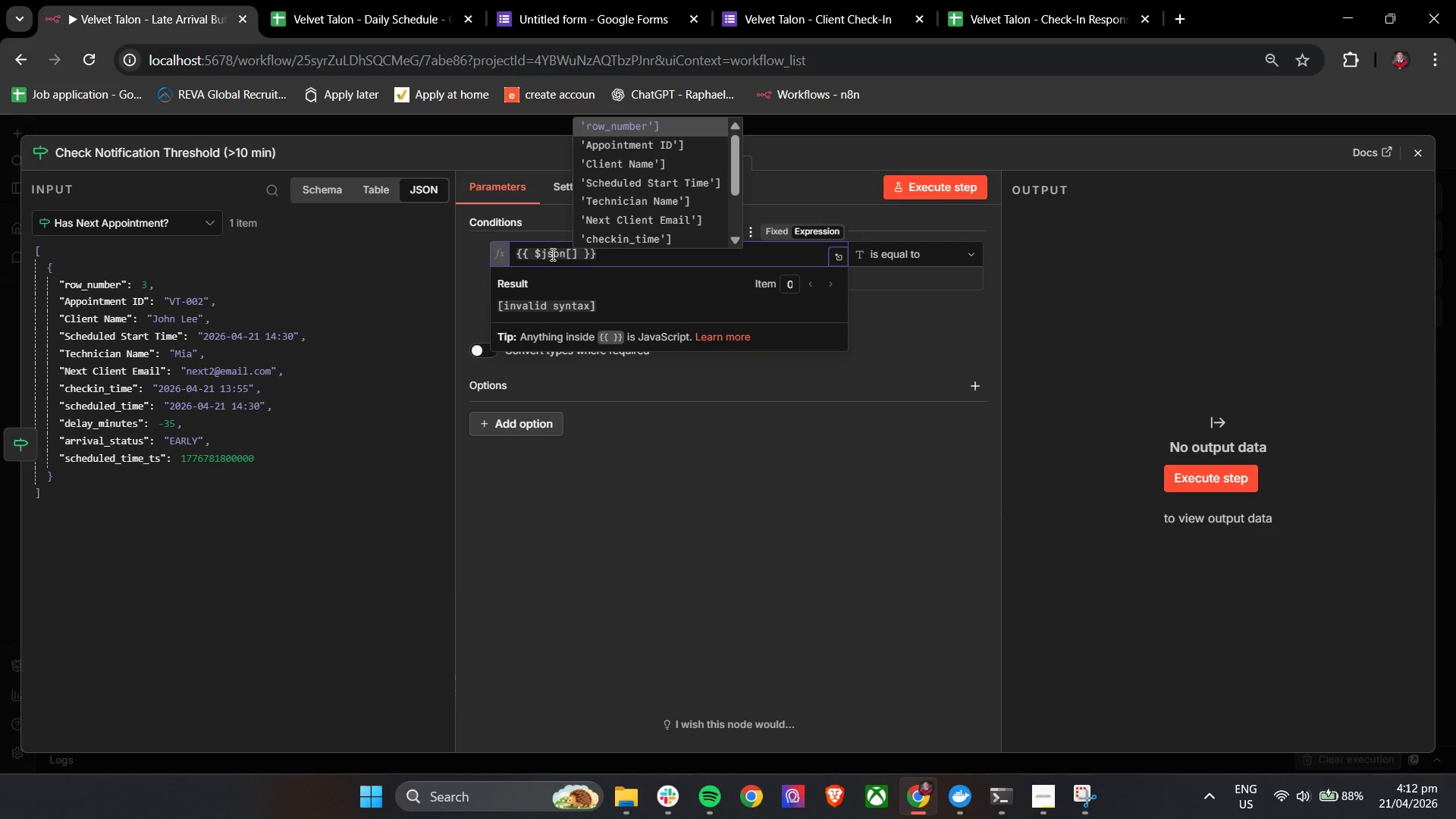 
key(ArrowUp)
 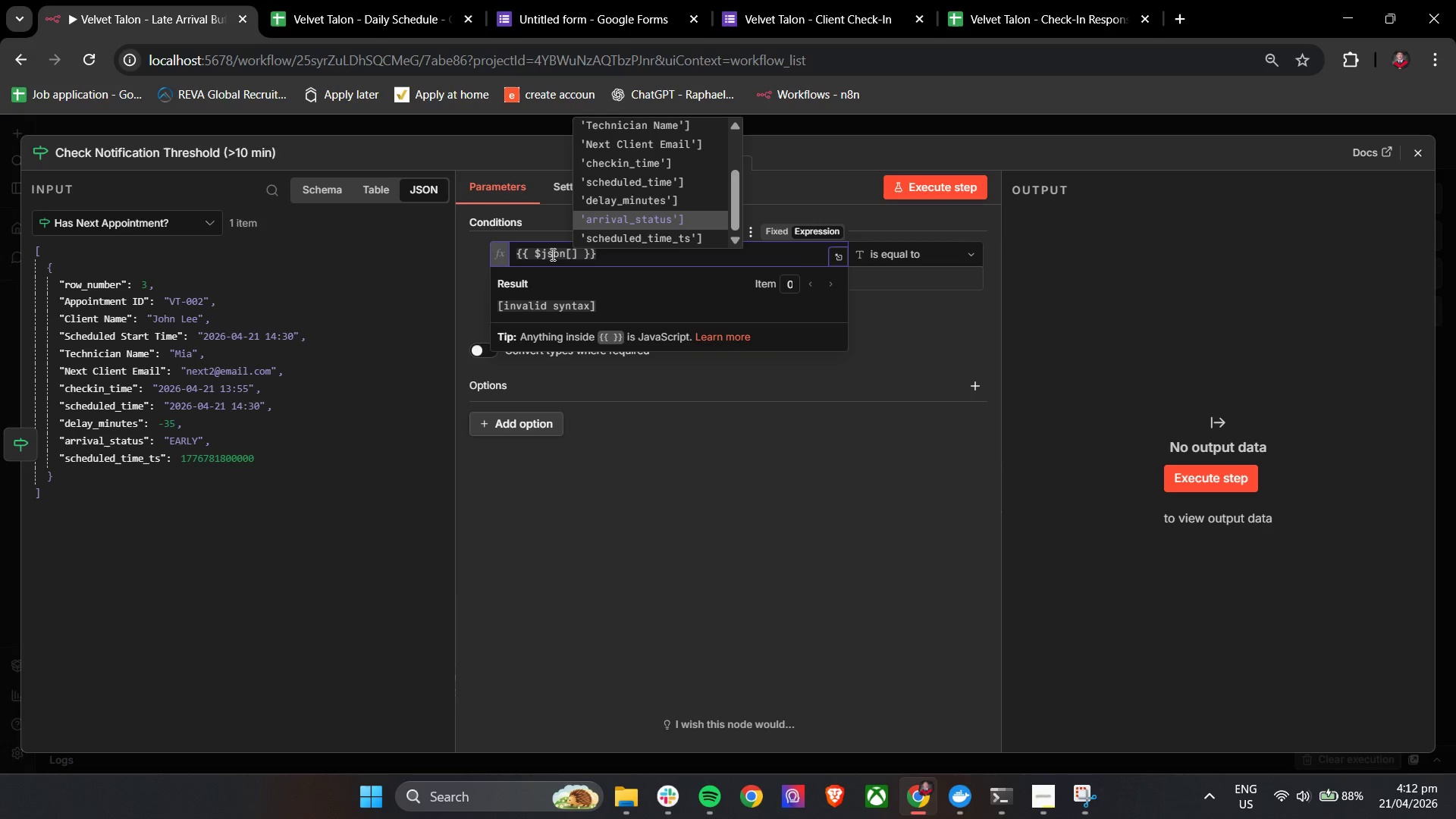 
key(ArrowUp)
 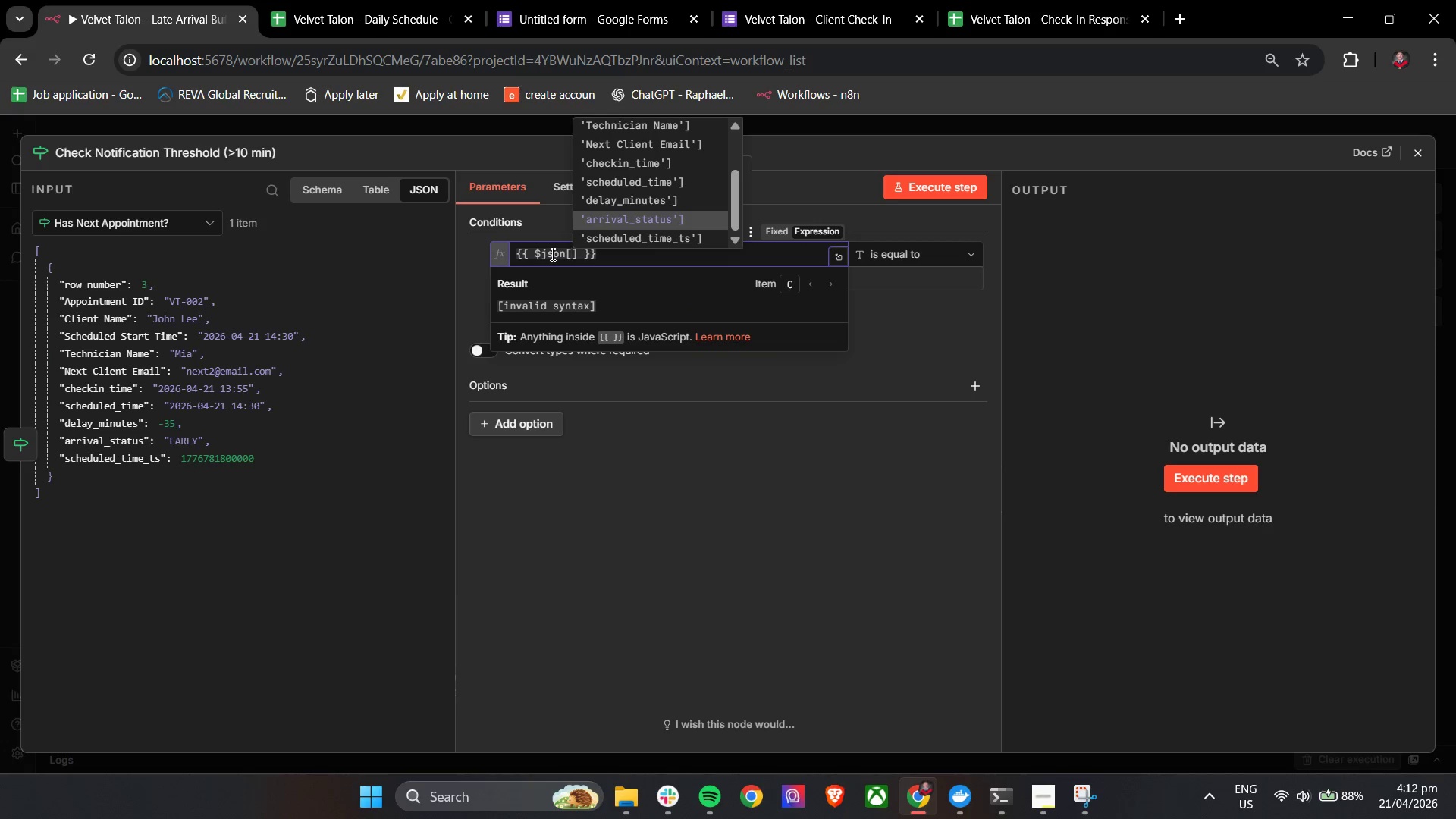 
key(ArrowUp)
 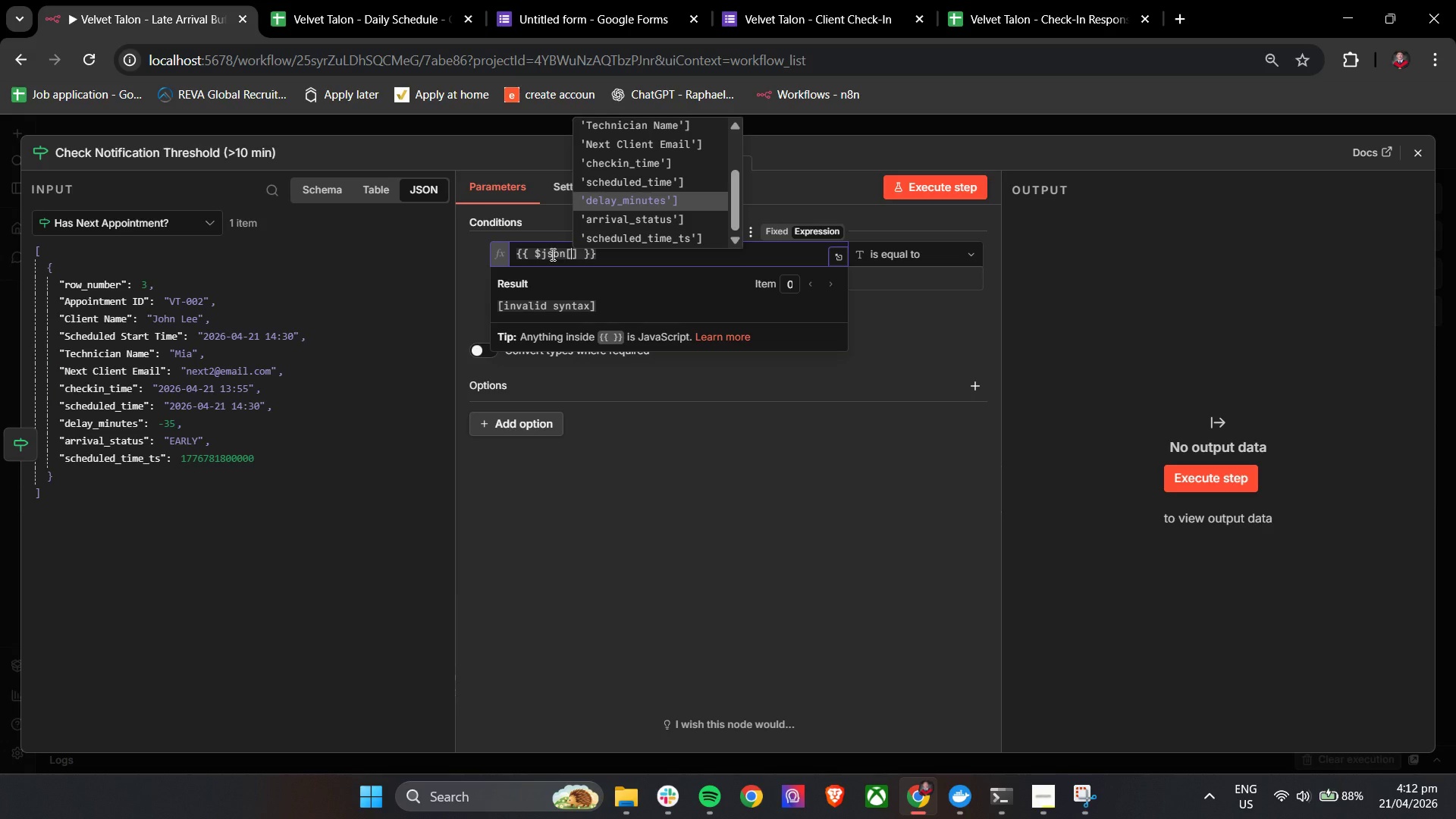 
key(Enter)
 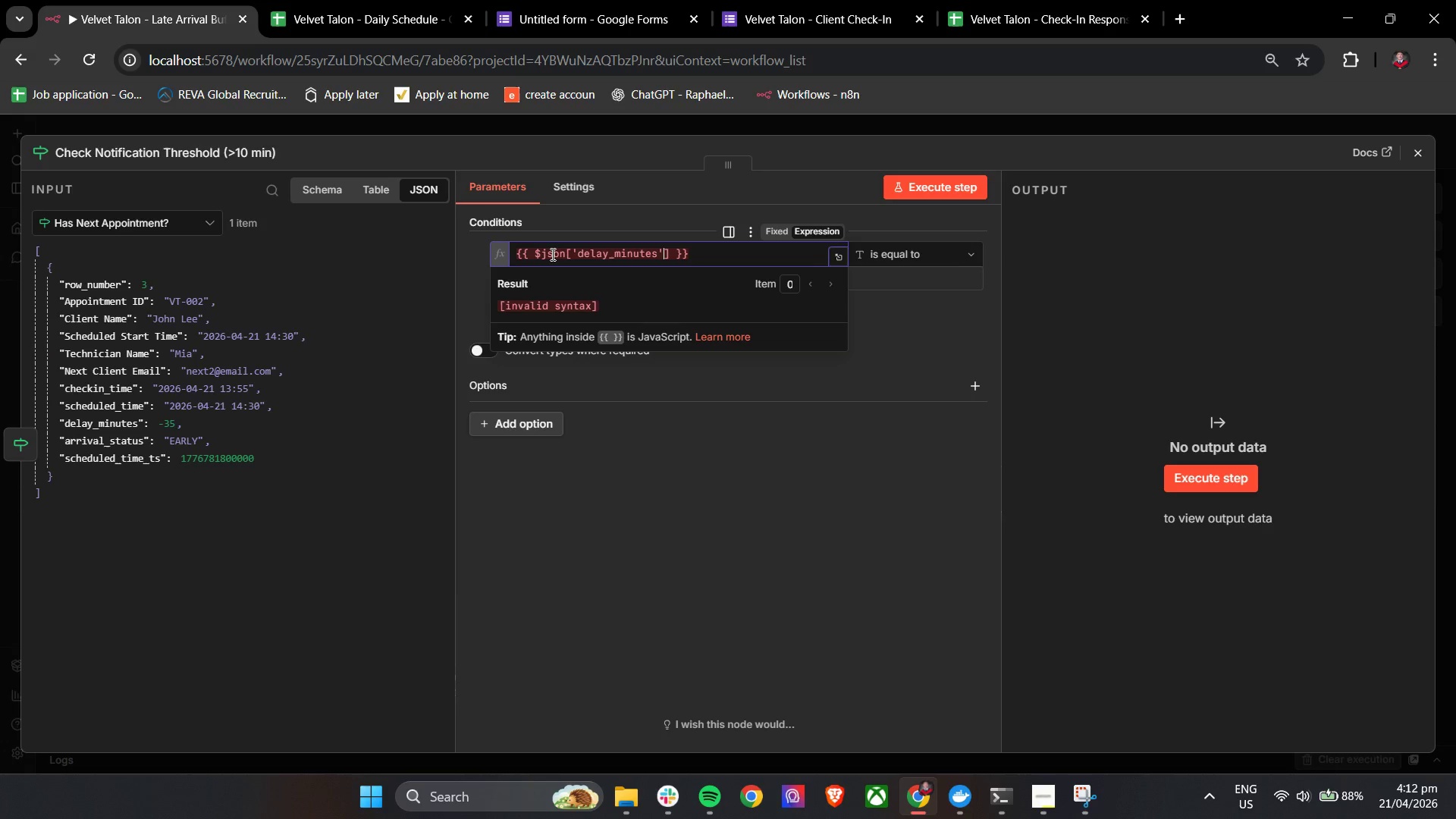 
key(Backspace)
 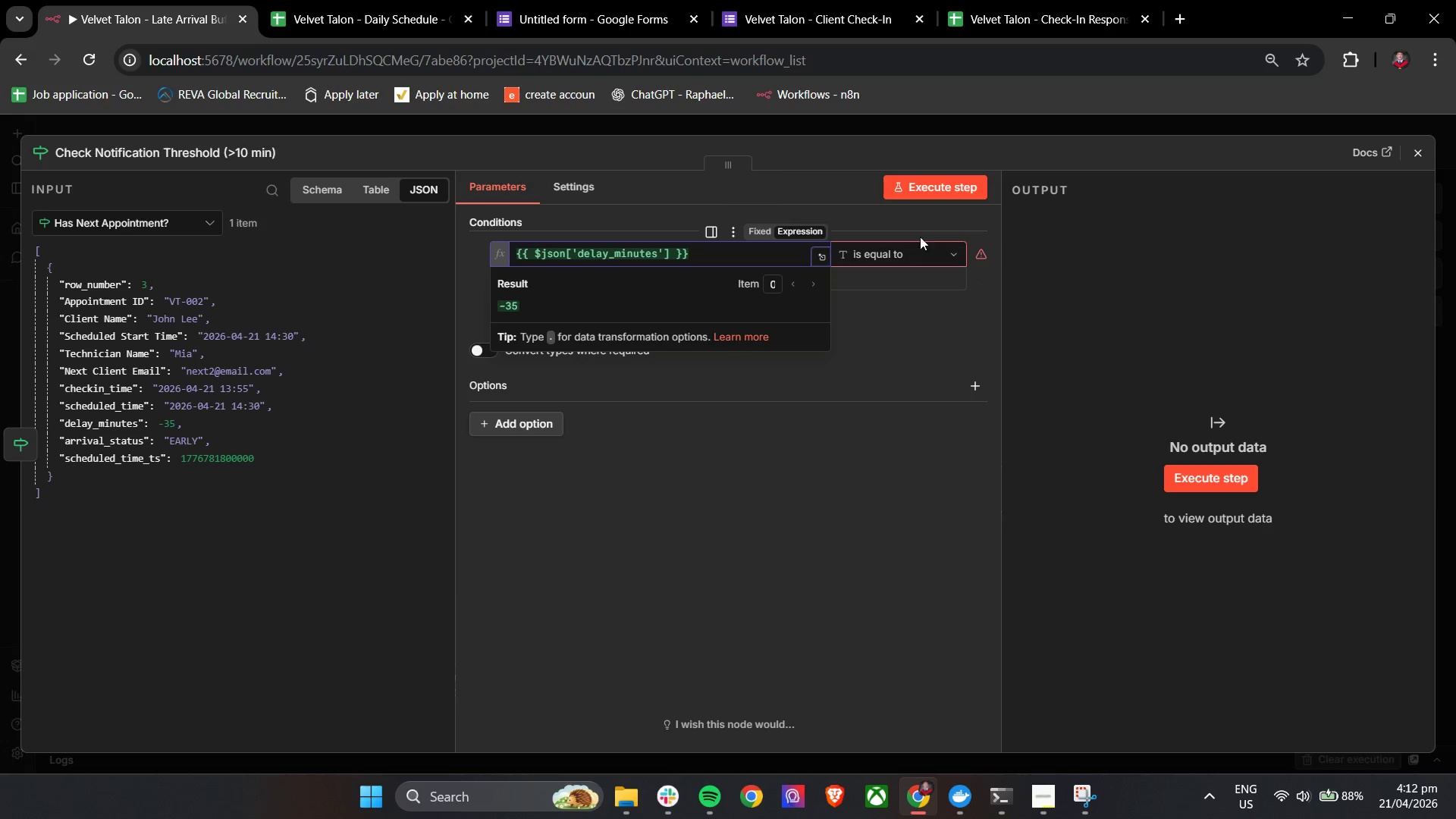 
left_click([918, 250])
 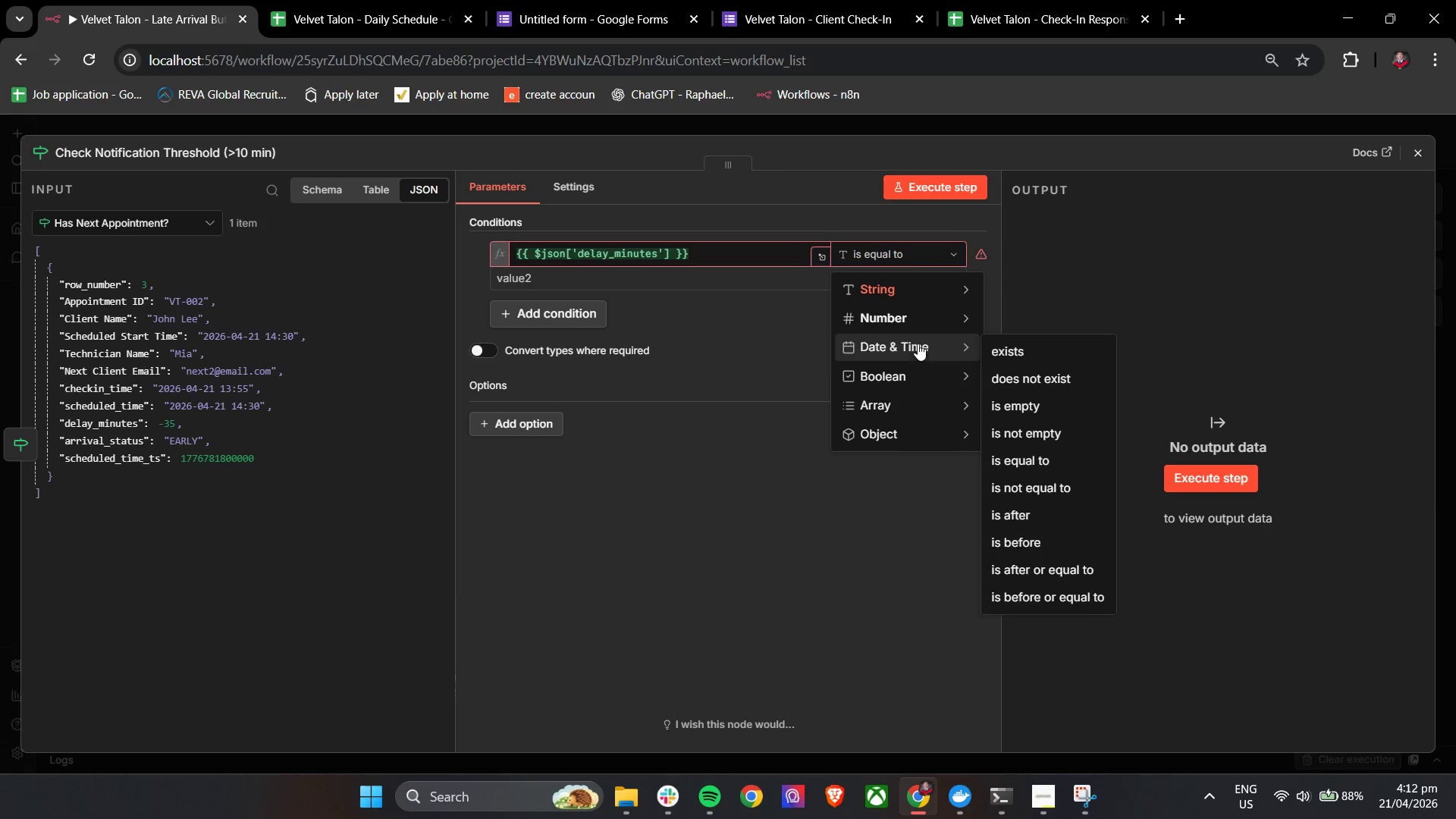 
left_click([924, 325])
 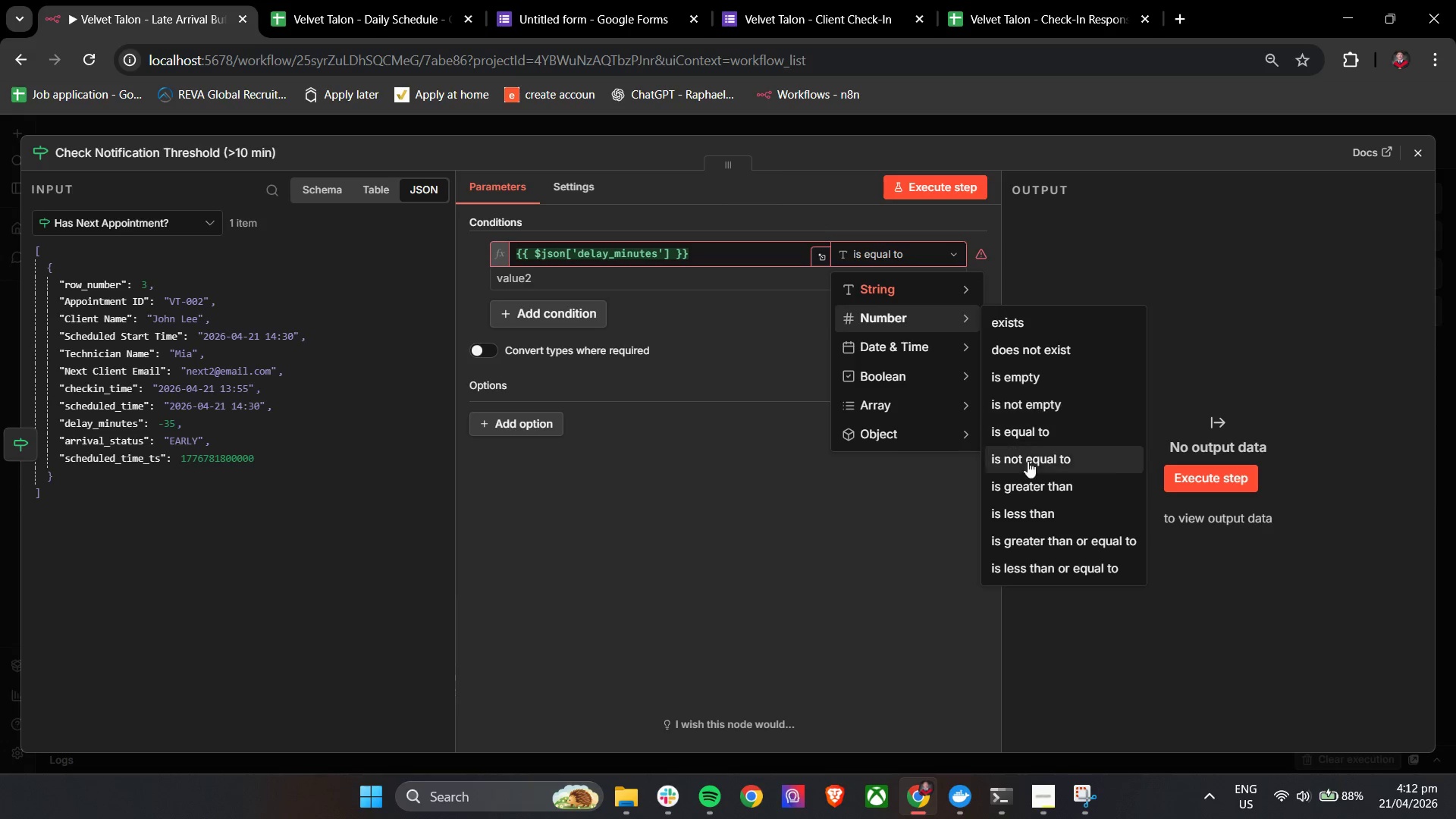 
left_click([1045, 493])
 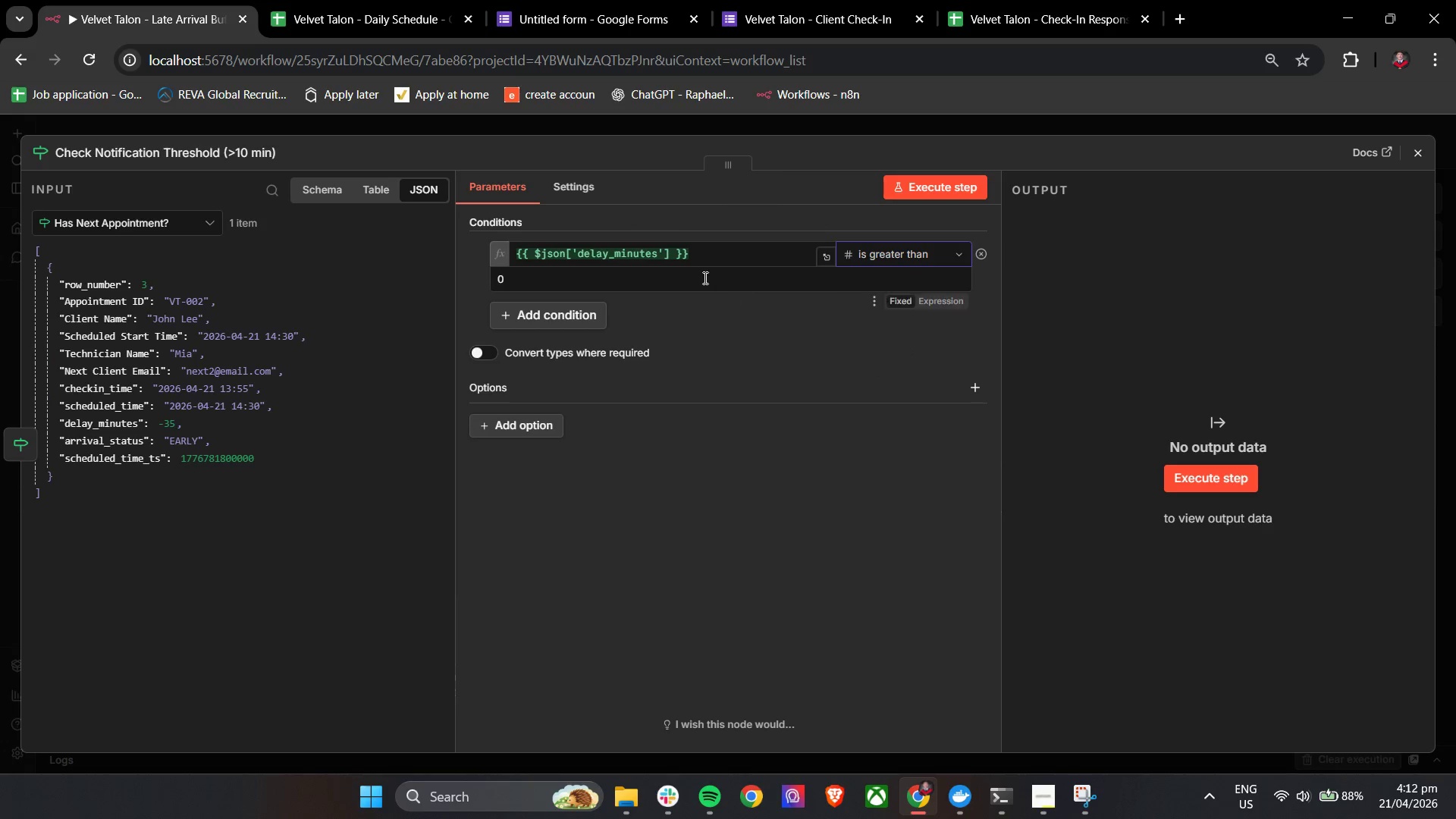 
left_click([702, 278])
 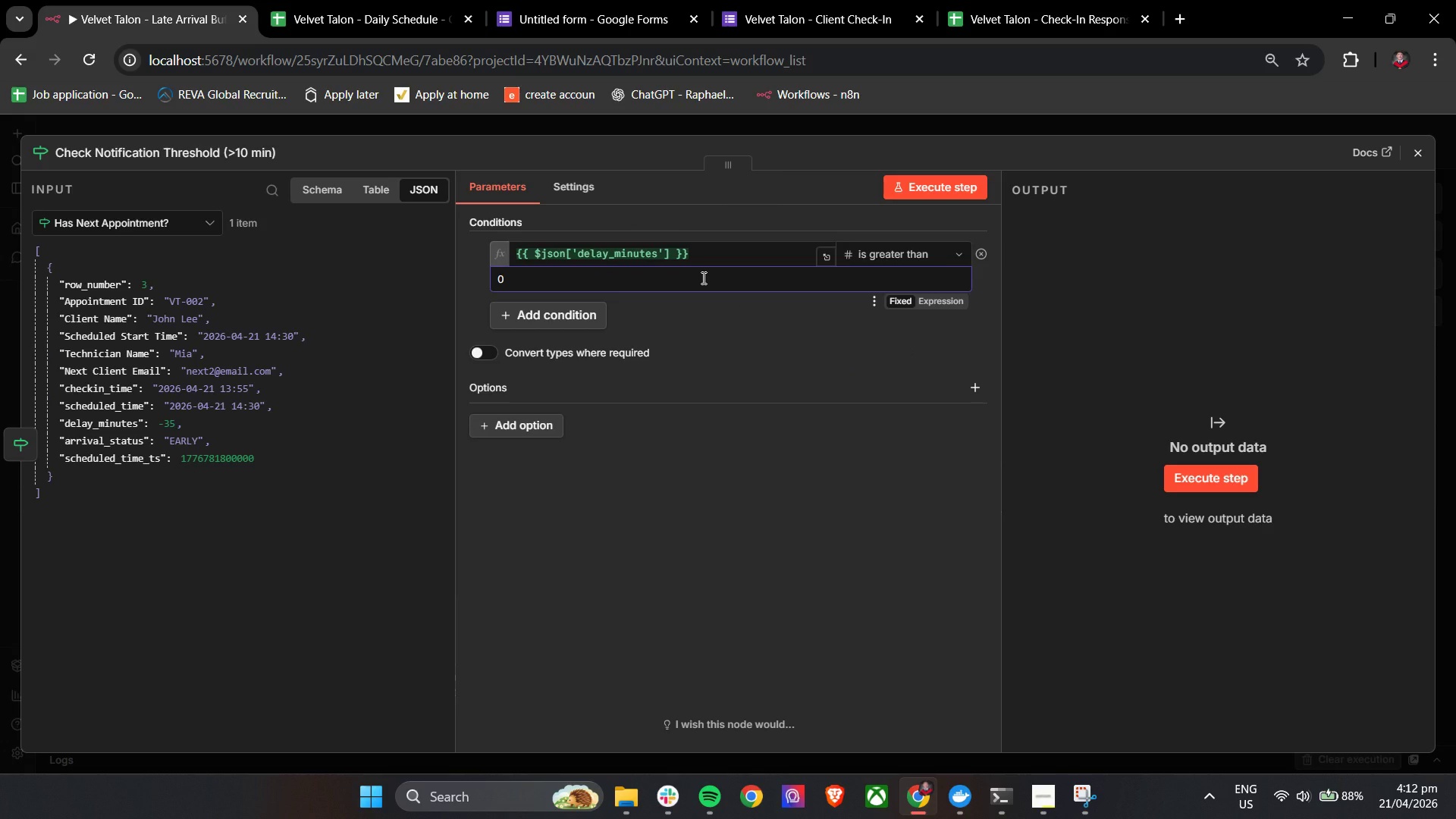 
type(1)
key(Backspace)
key(Backspace)
type(10)
 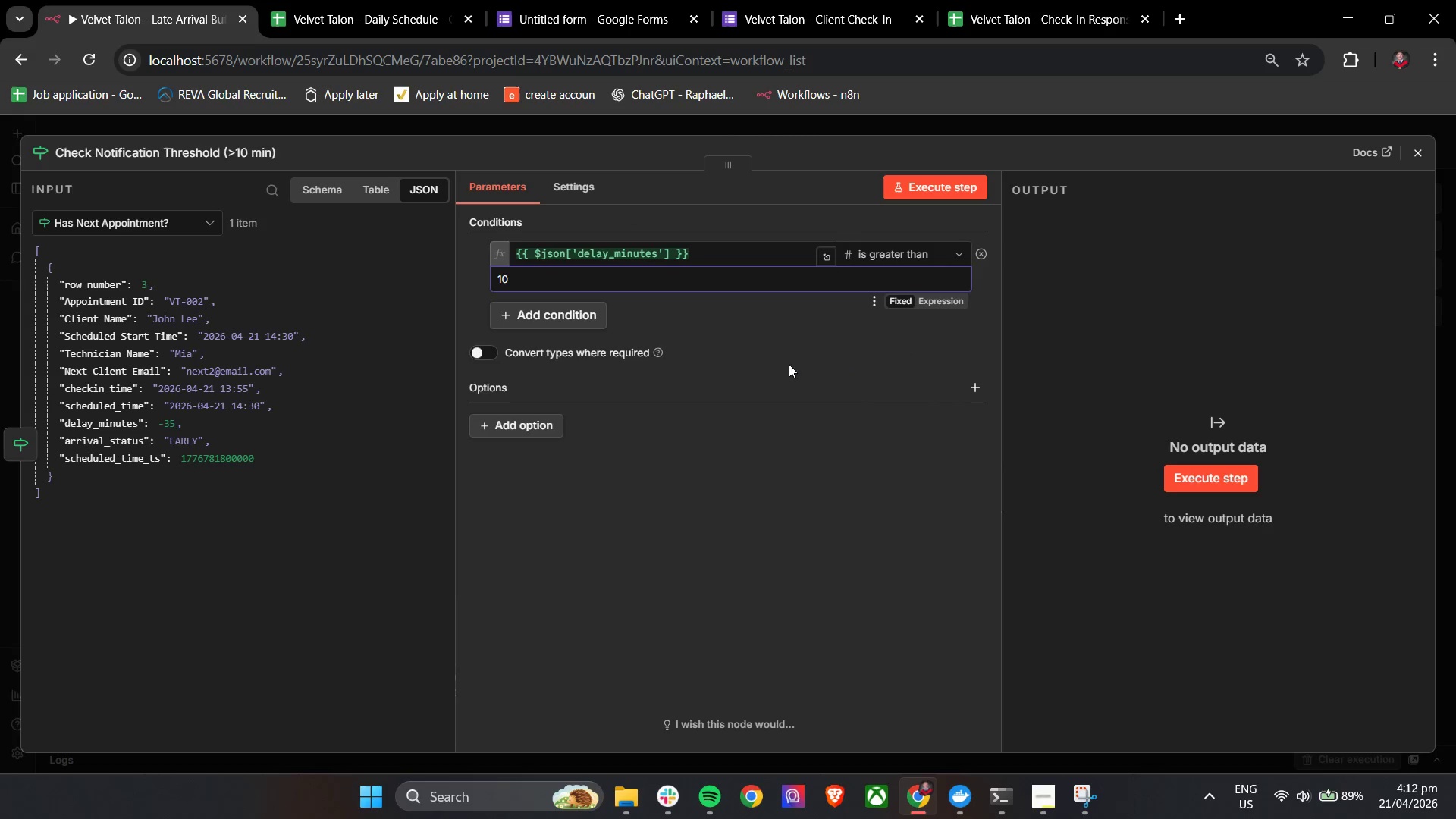 
left_click([795, 374])
 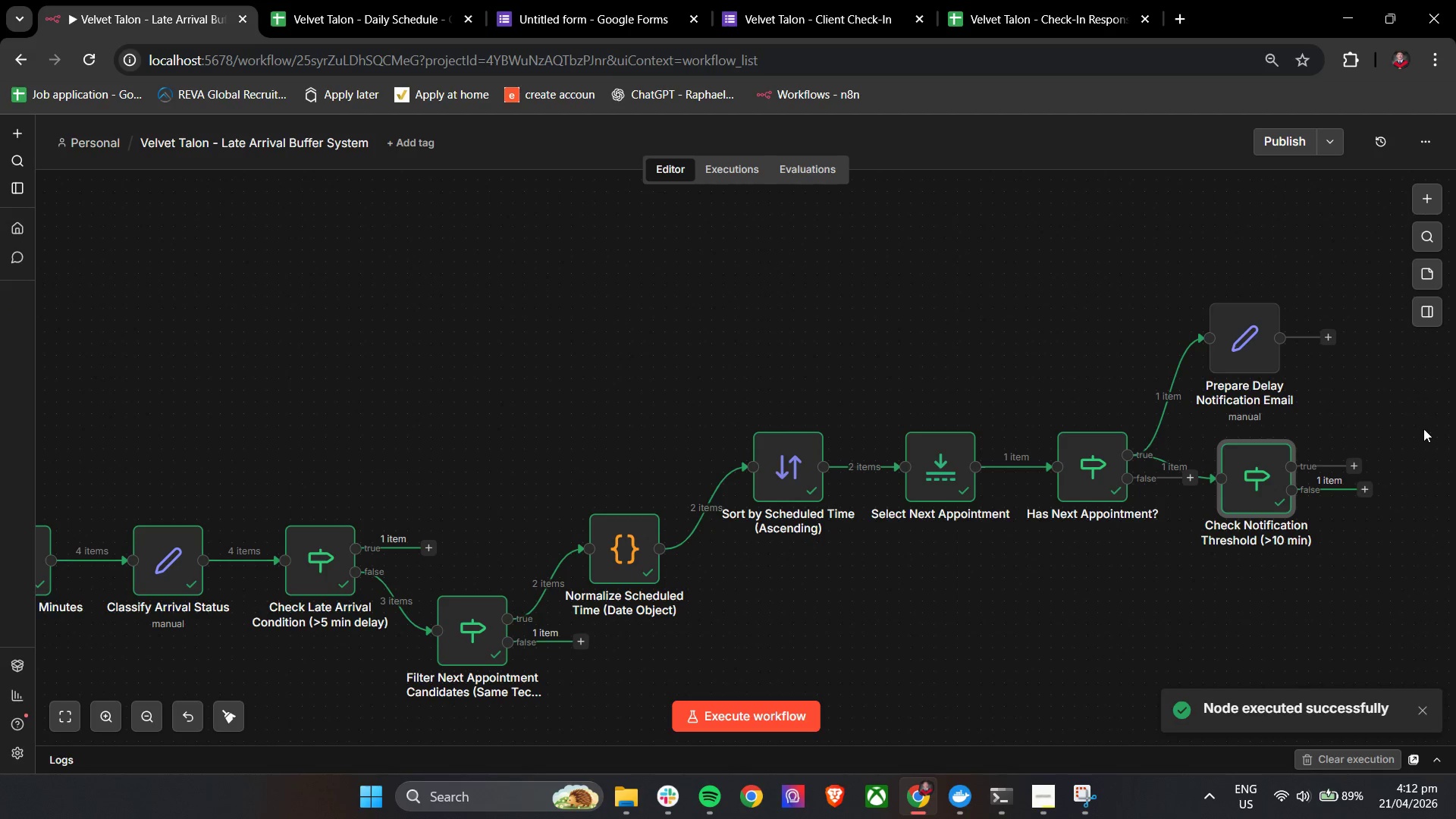 
wait(5.09)
 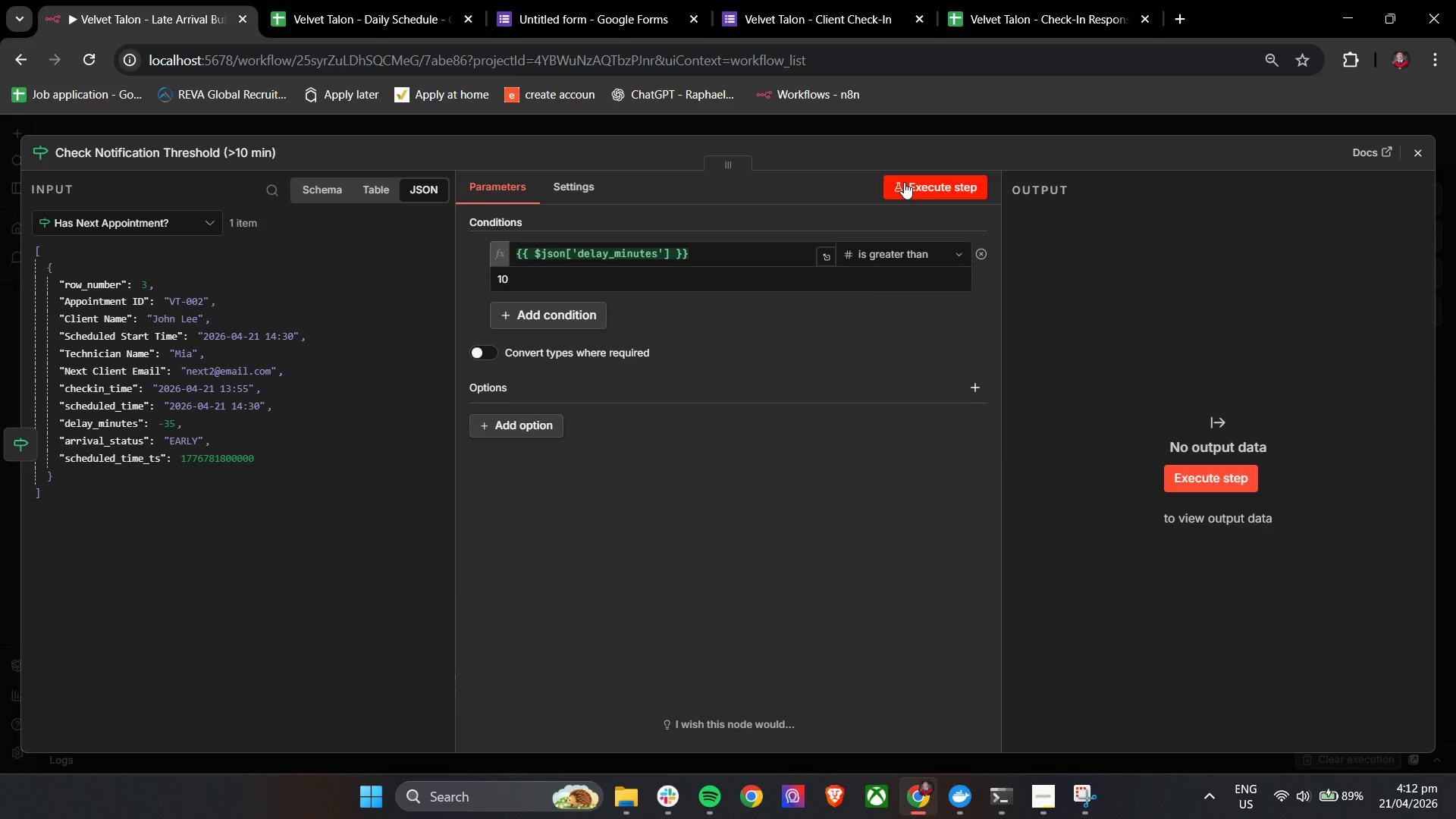 
hold_key(key=ControlLeft, duration=0.73)
left_click_drag(start_coordinate=[1455, 446], to_coordinate=[1193, 392])
 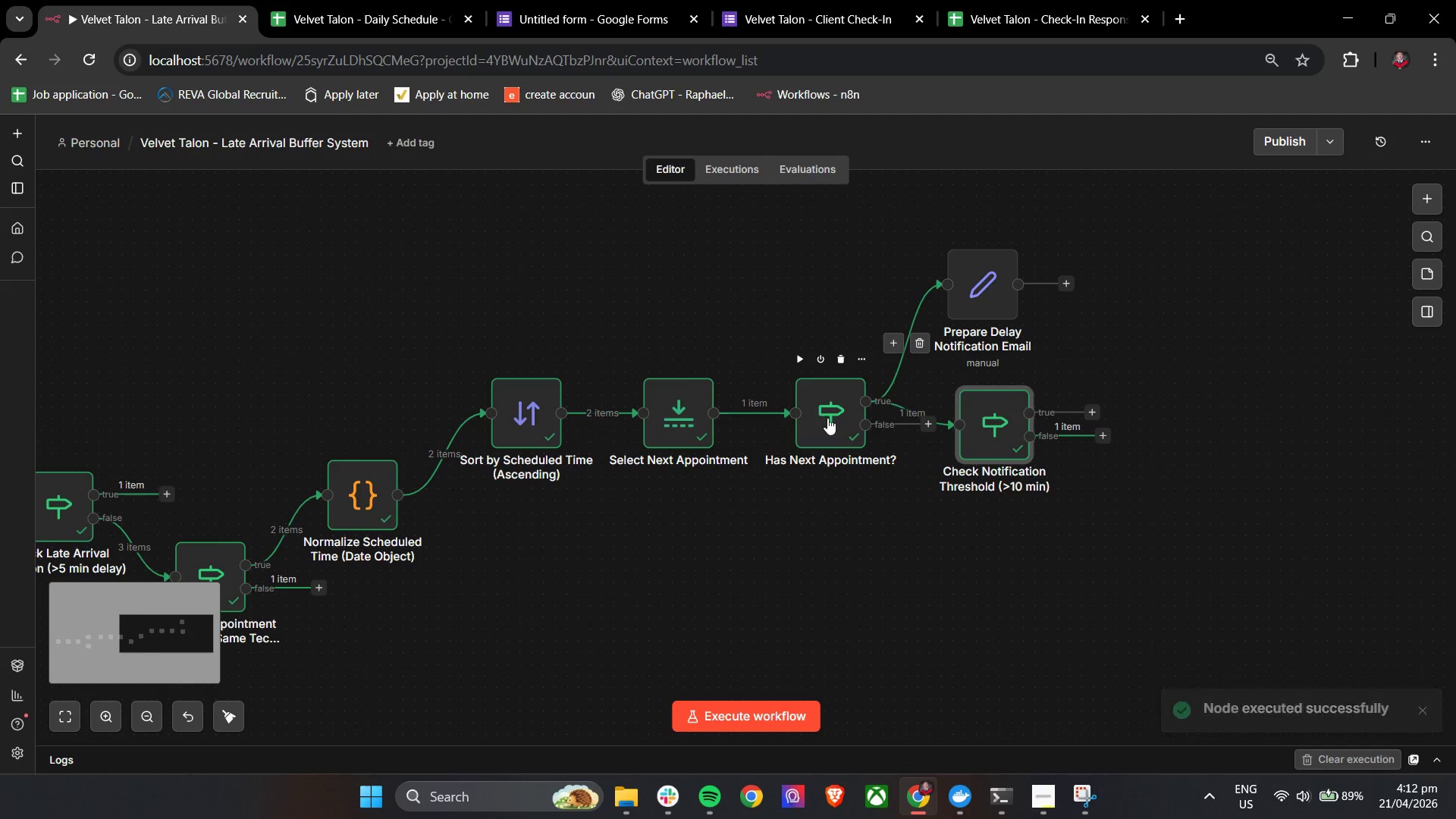 
double_click([827, 418])
 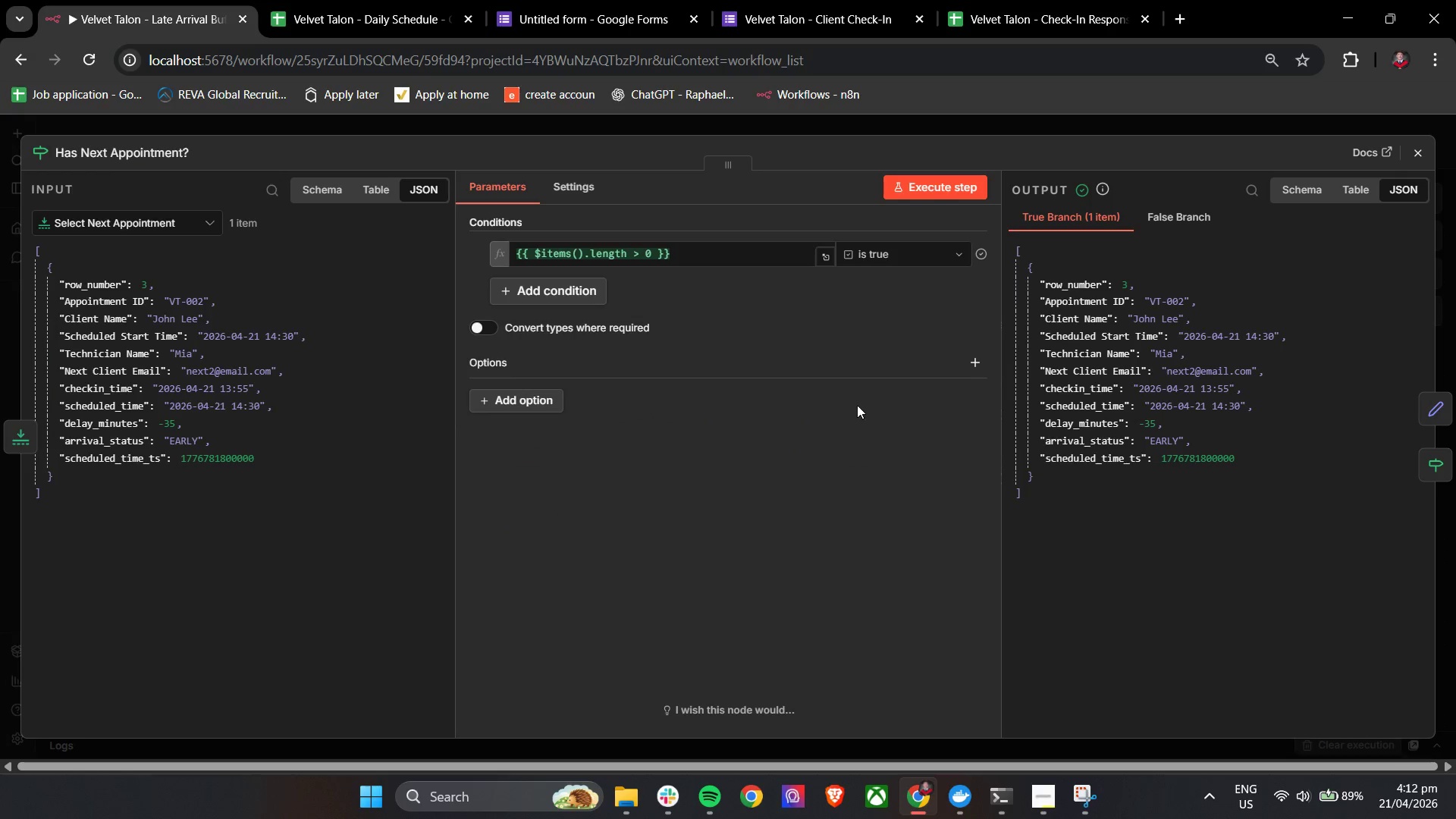 
left_click([1421, 151])
 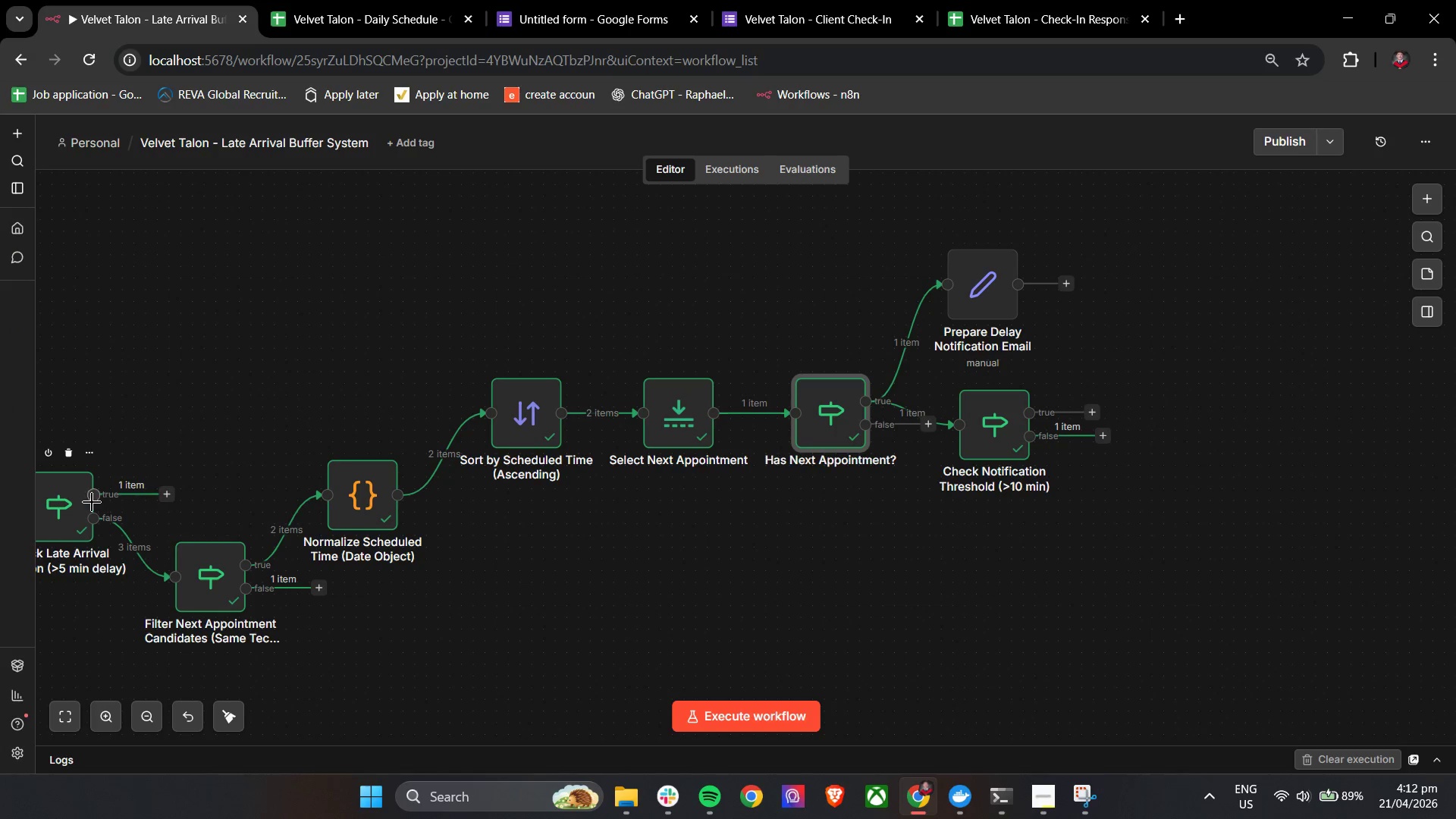 
double_click([67, 500])
 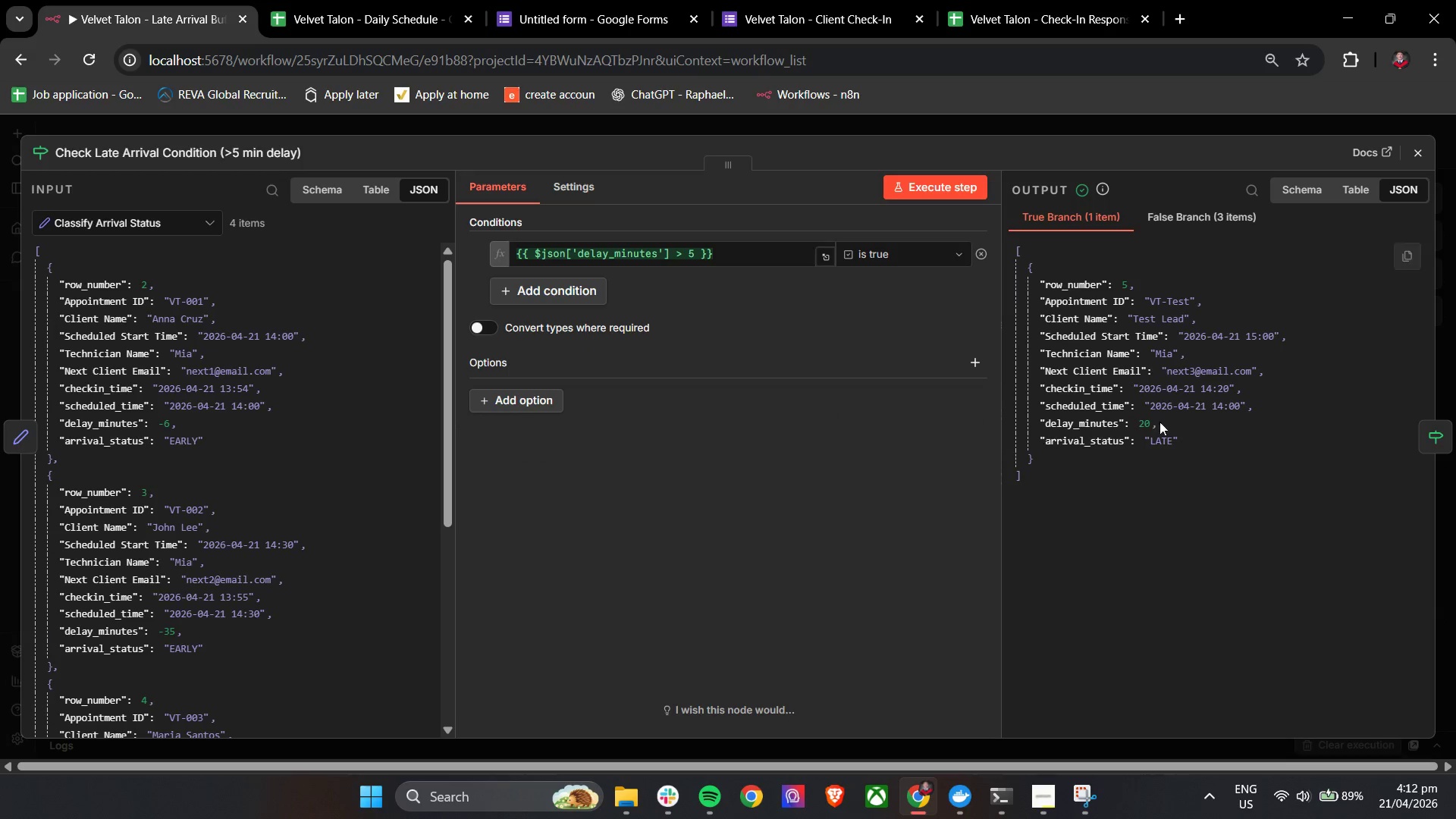 
left_click([1419, 151])
 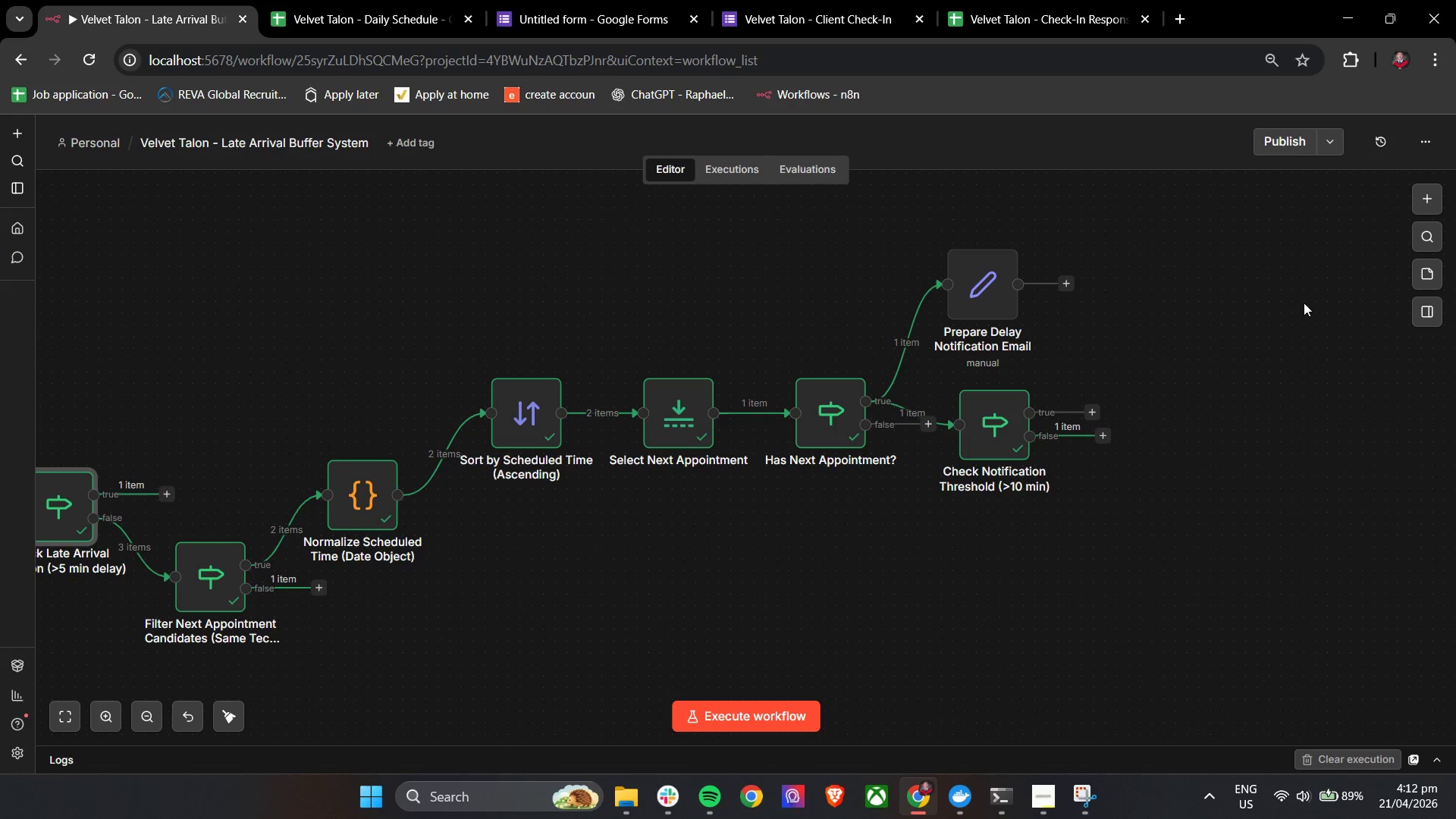 
hold_key(key=ControlLeft, duration=0.42)
left_click_drag(start_coordinate=[1199, 381], to_coordinate=[1163, 377])
 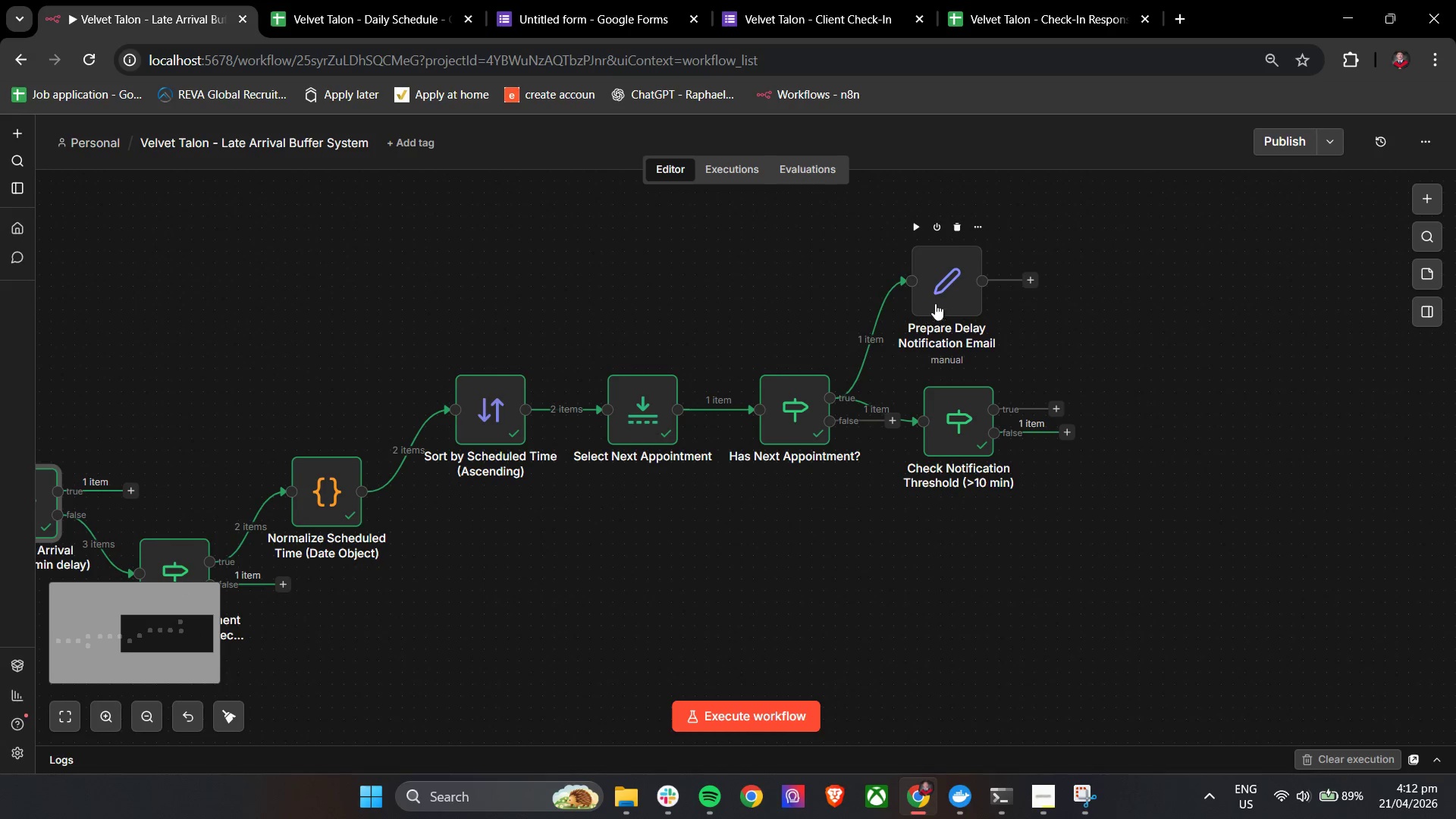 
left_click_drag(start_coordinate=[942, 296], to_coordinate=[995, 290])
 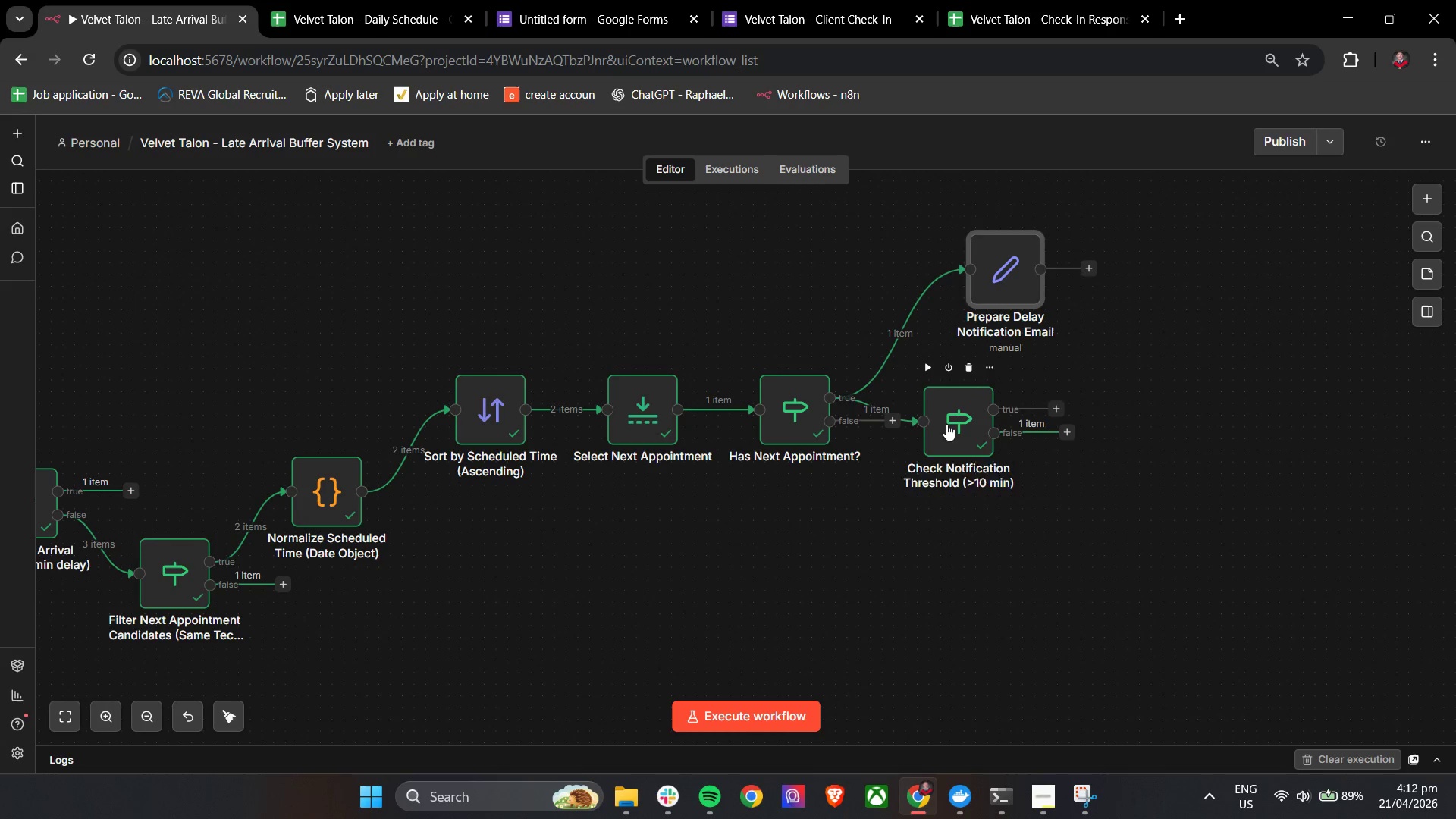 
left_click_drag(start_coordinate=[946, 424], to_coordinate=[996, 423])
 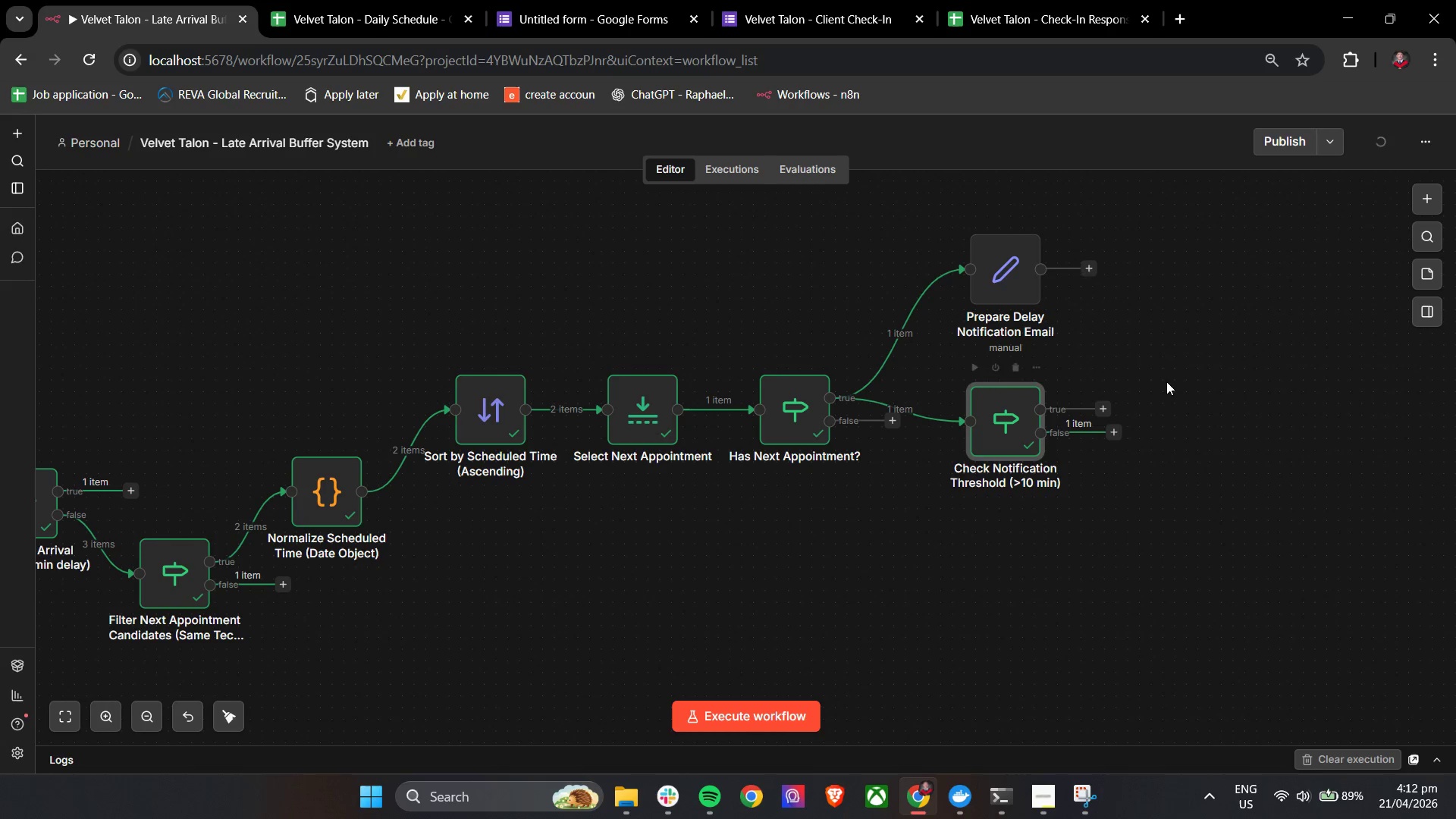 
left_click([1166, 381])
 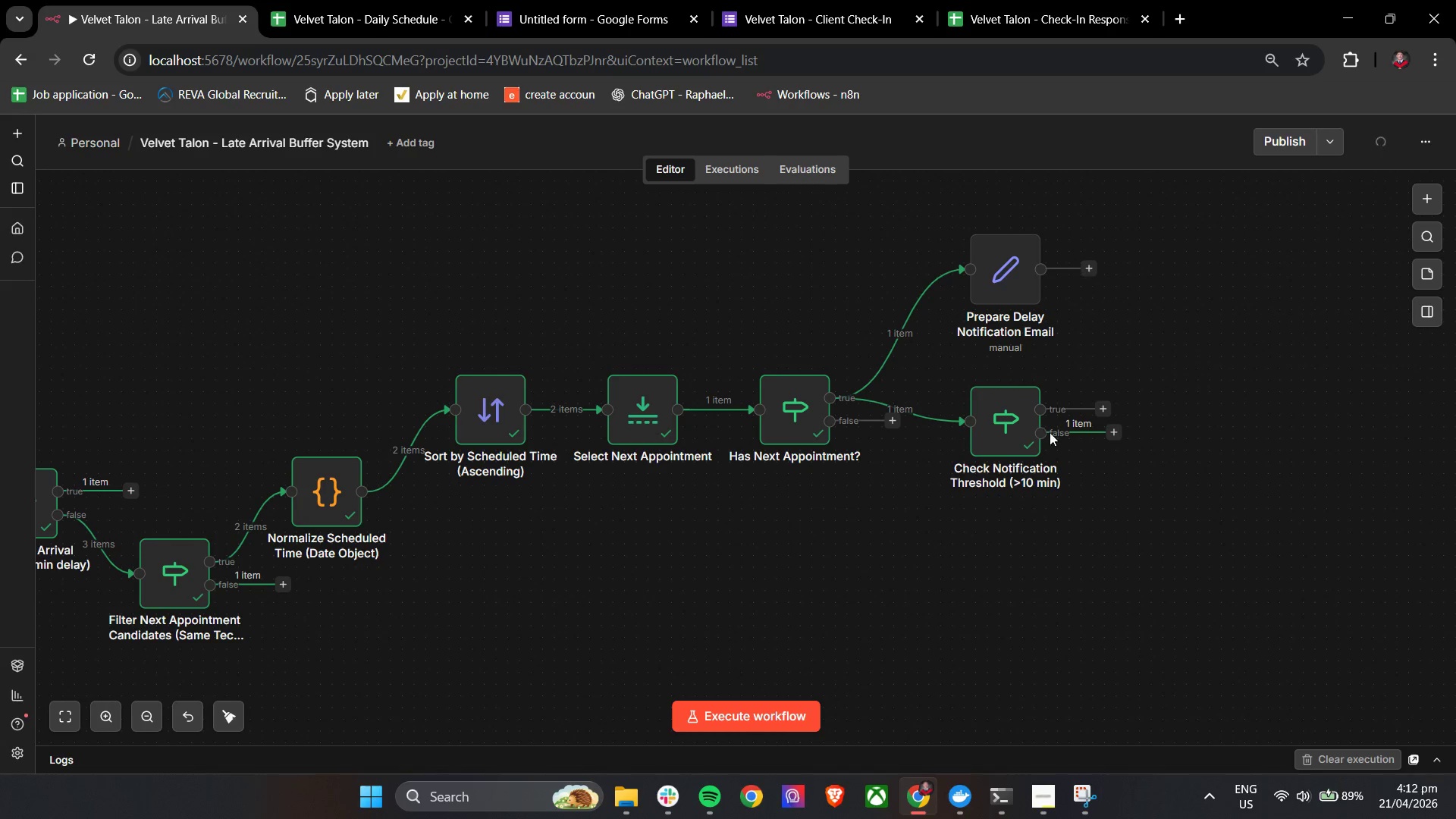 
double_click([1020, 416])
 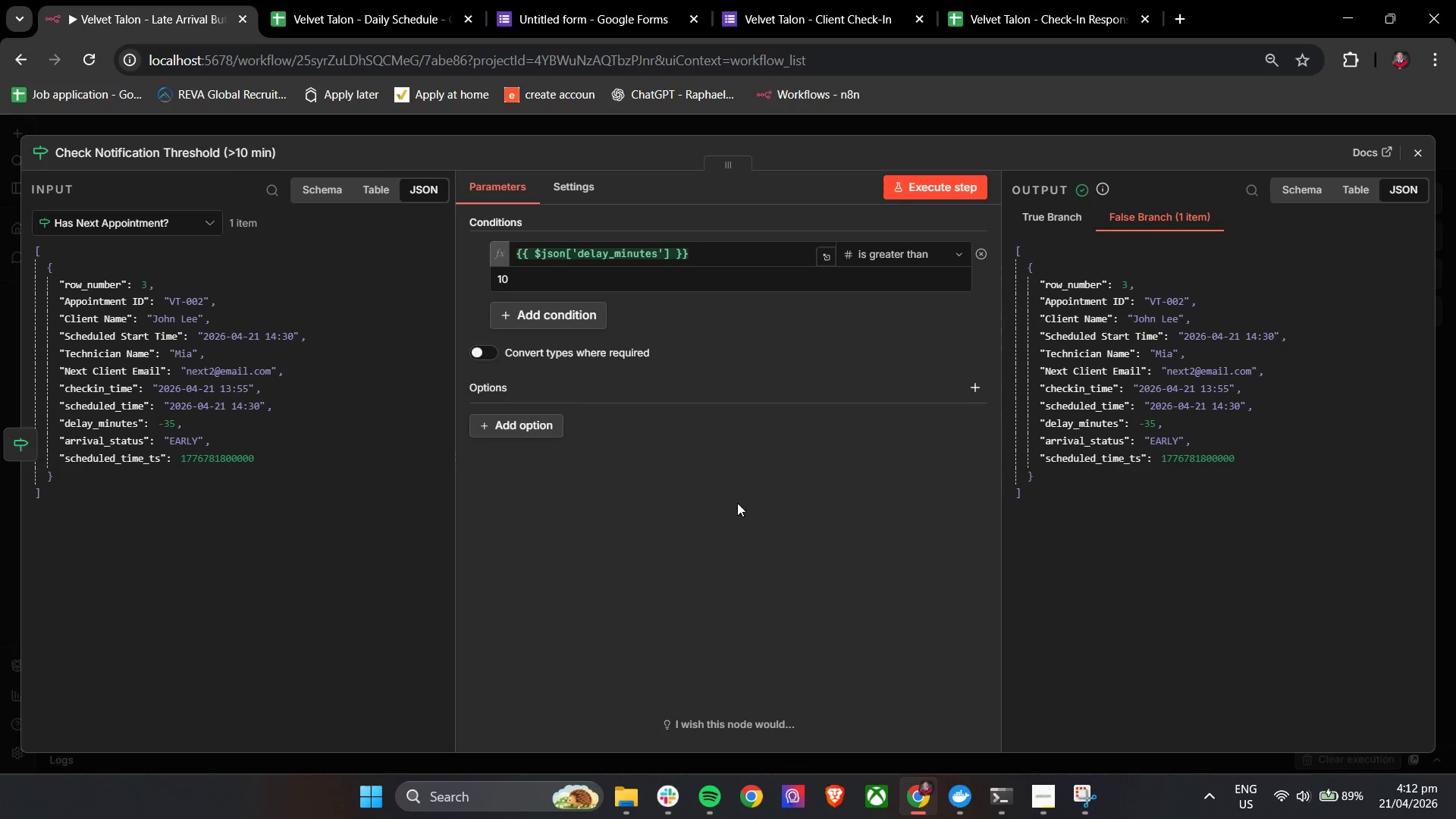 
left_click([725, 522])
 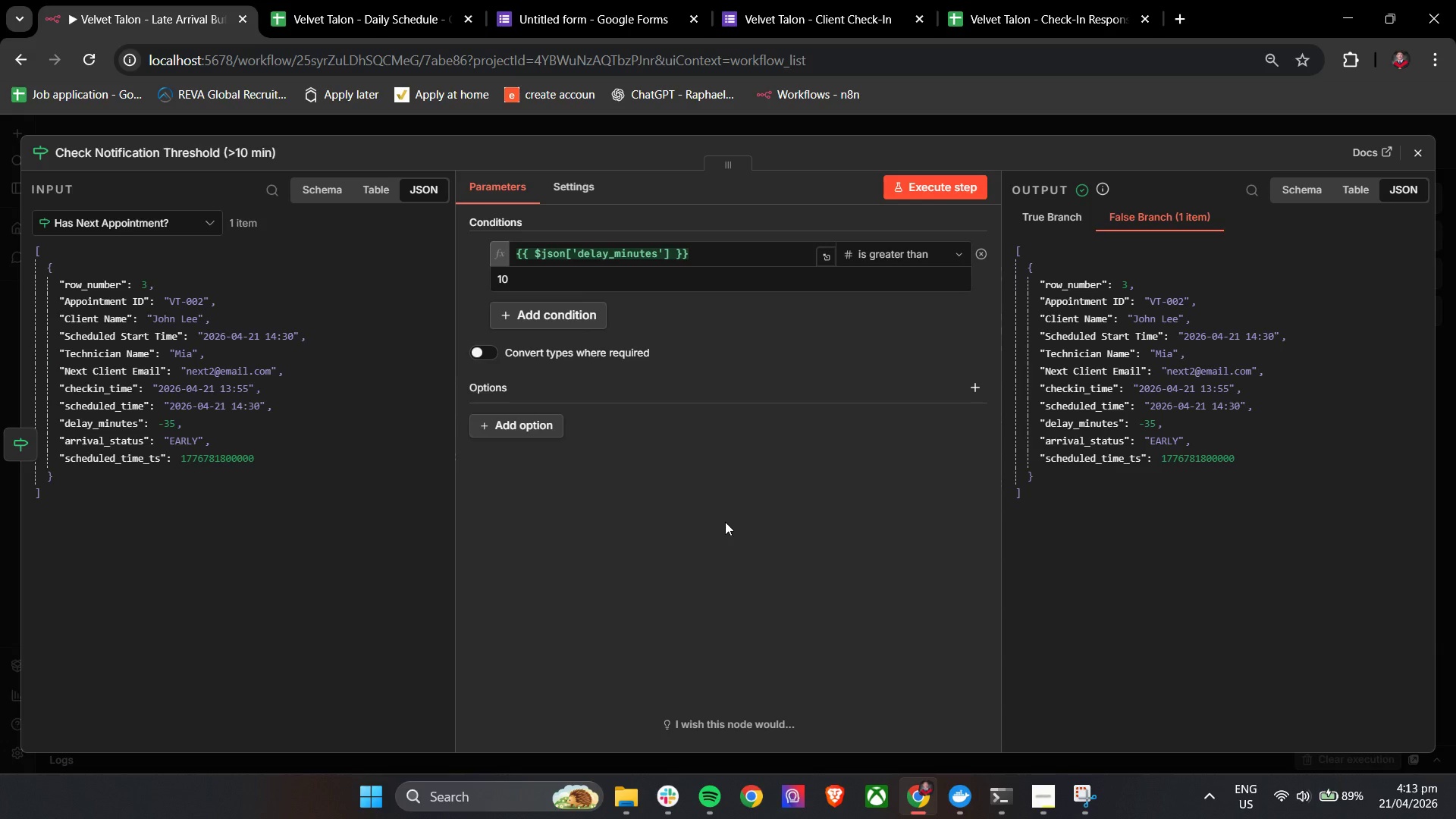 
wait(27.55)
 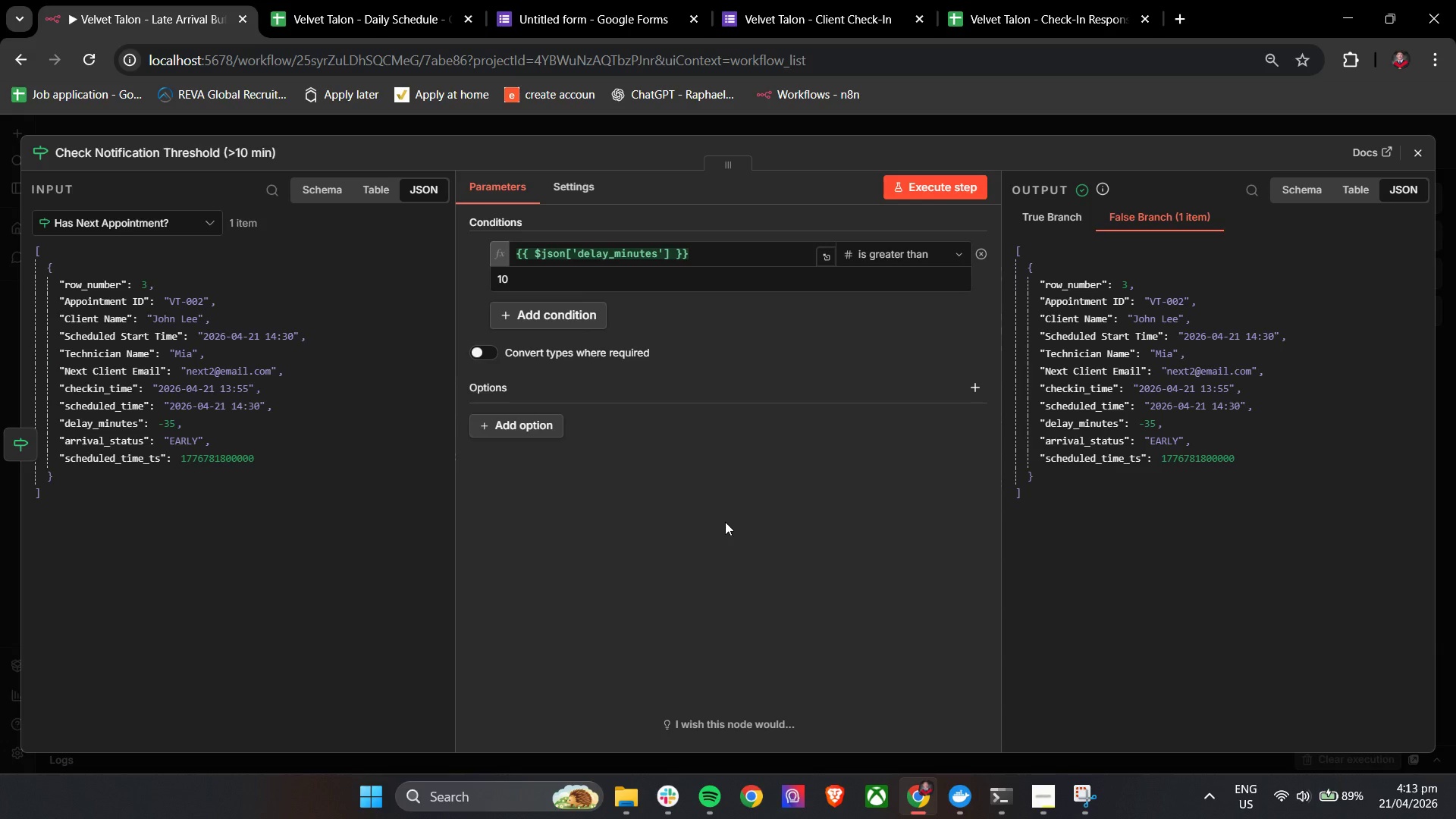 
double_click([560, 260])
 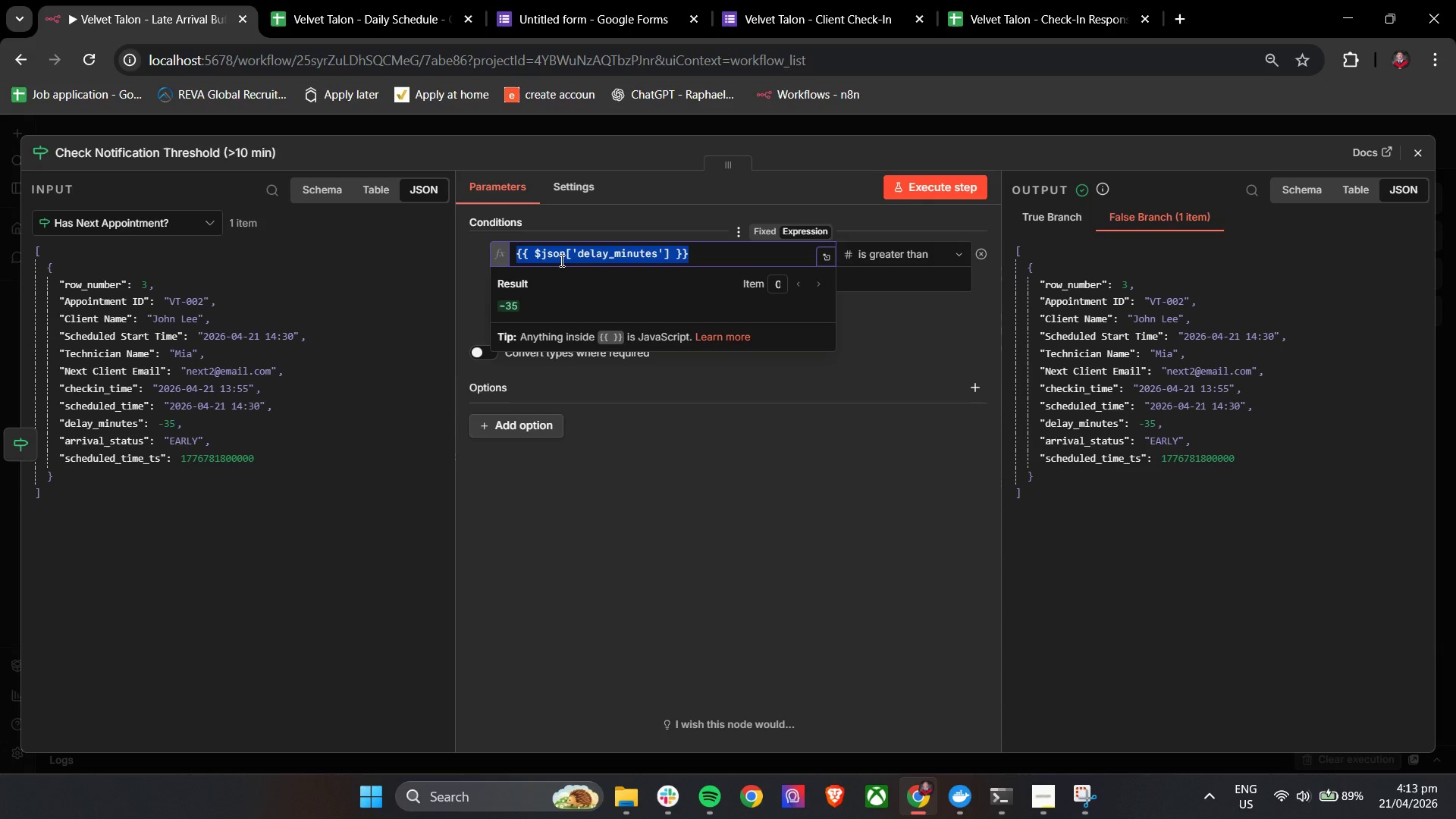 
triple_click([560, 260])
 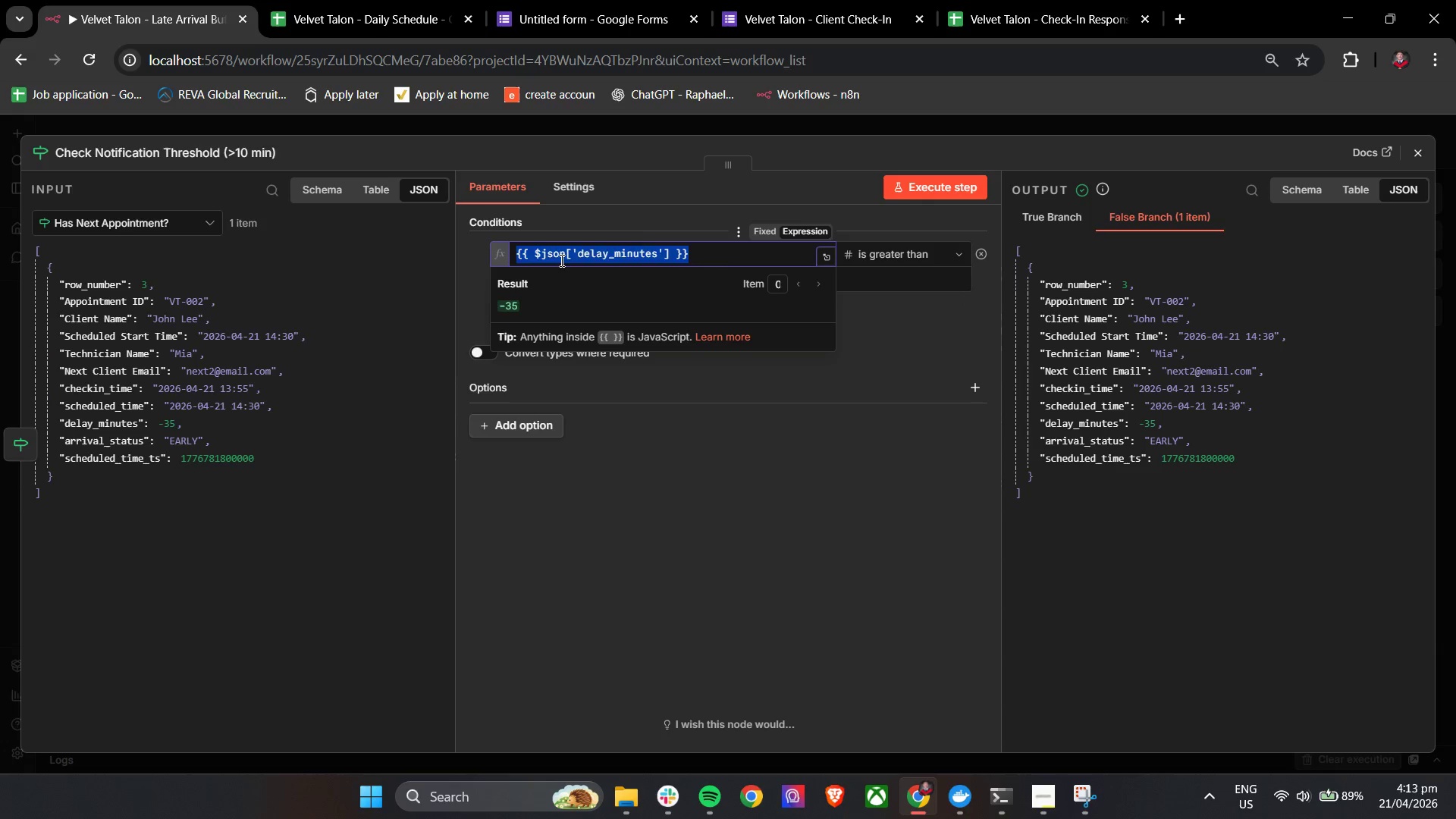 
key(Backspace)
 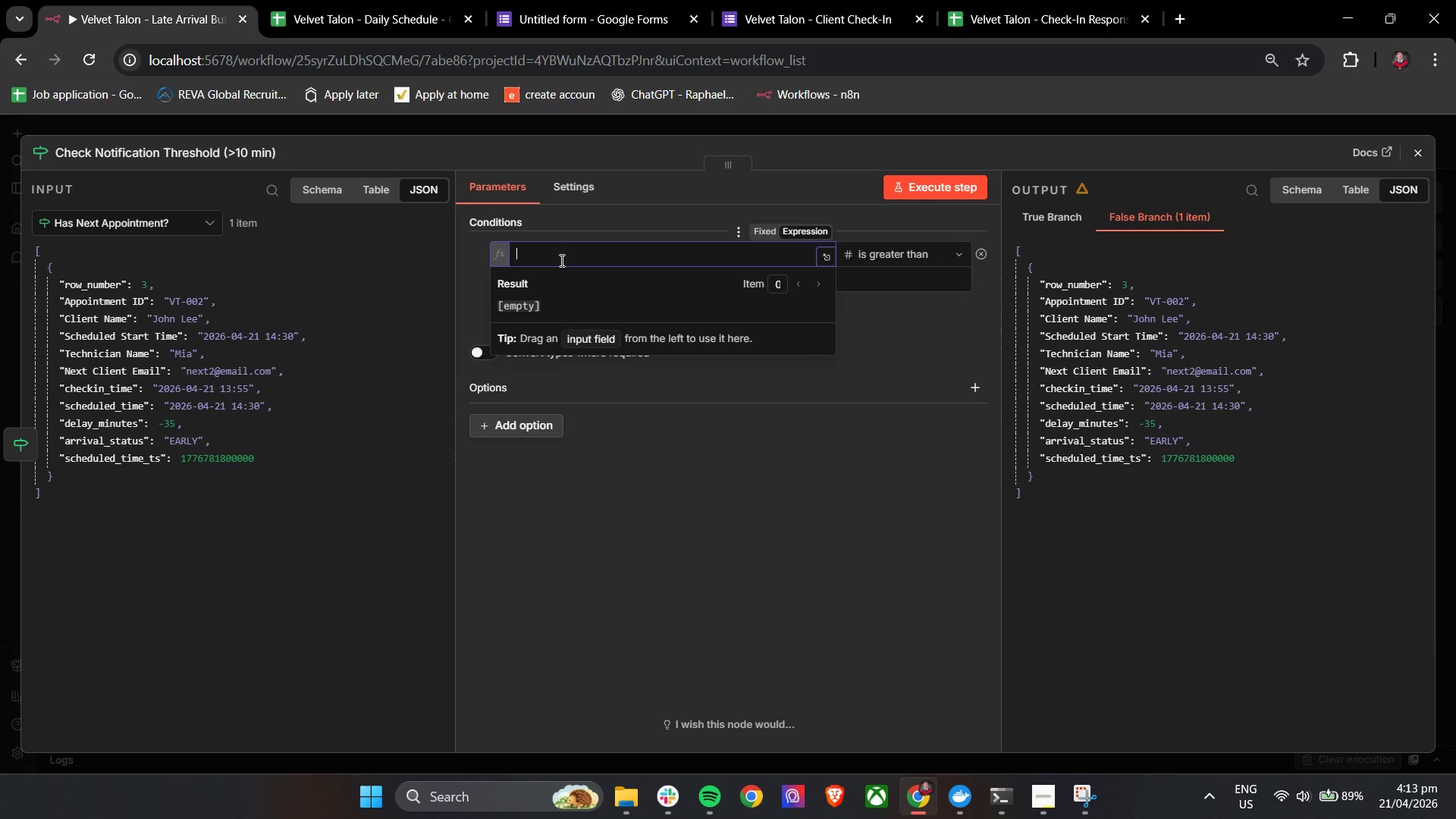 
key(Shift+BracketLeft)
 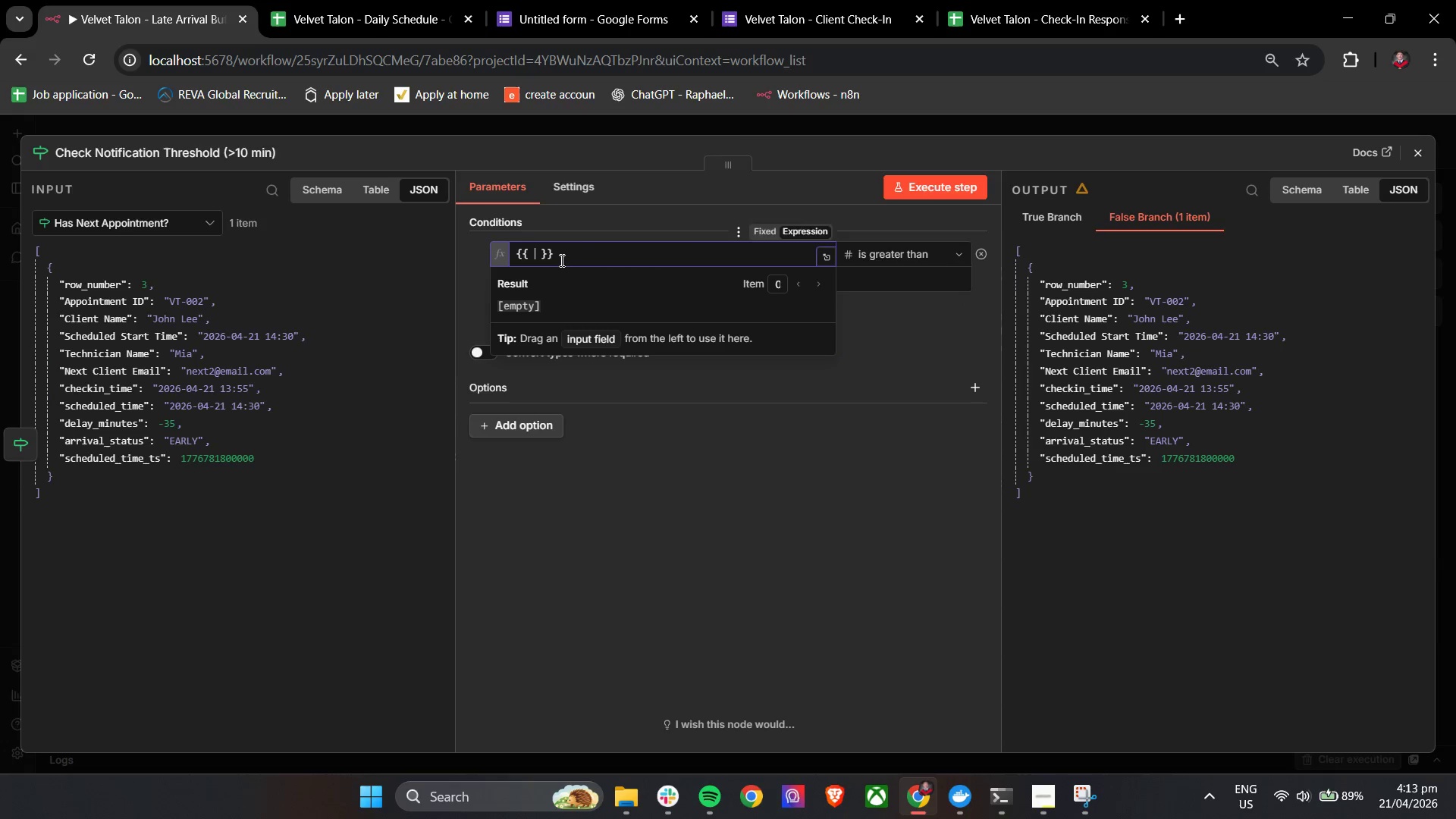 
key(Shift+BracketLeft)
 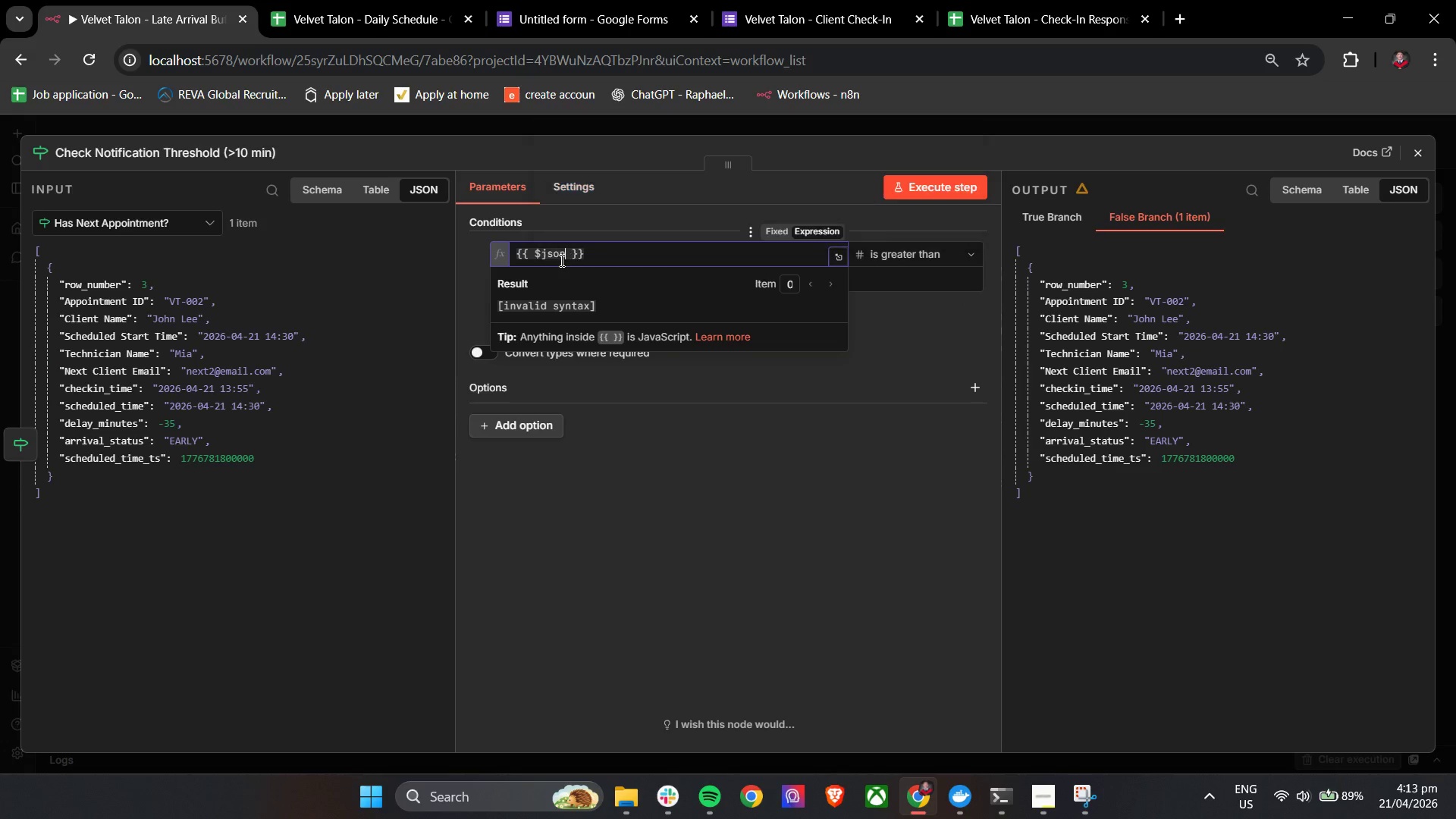 
key(Enter)
 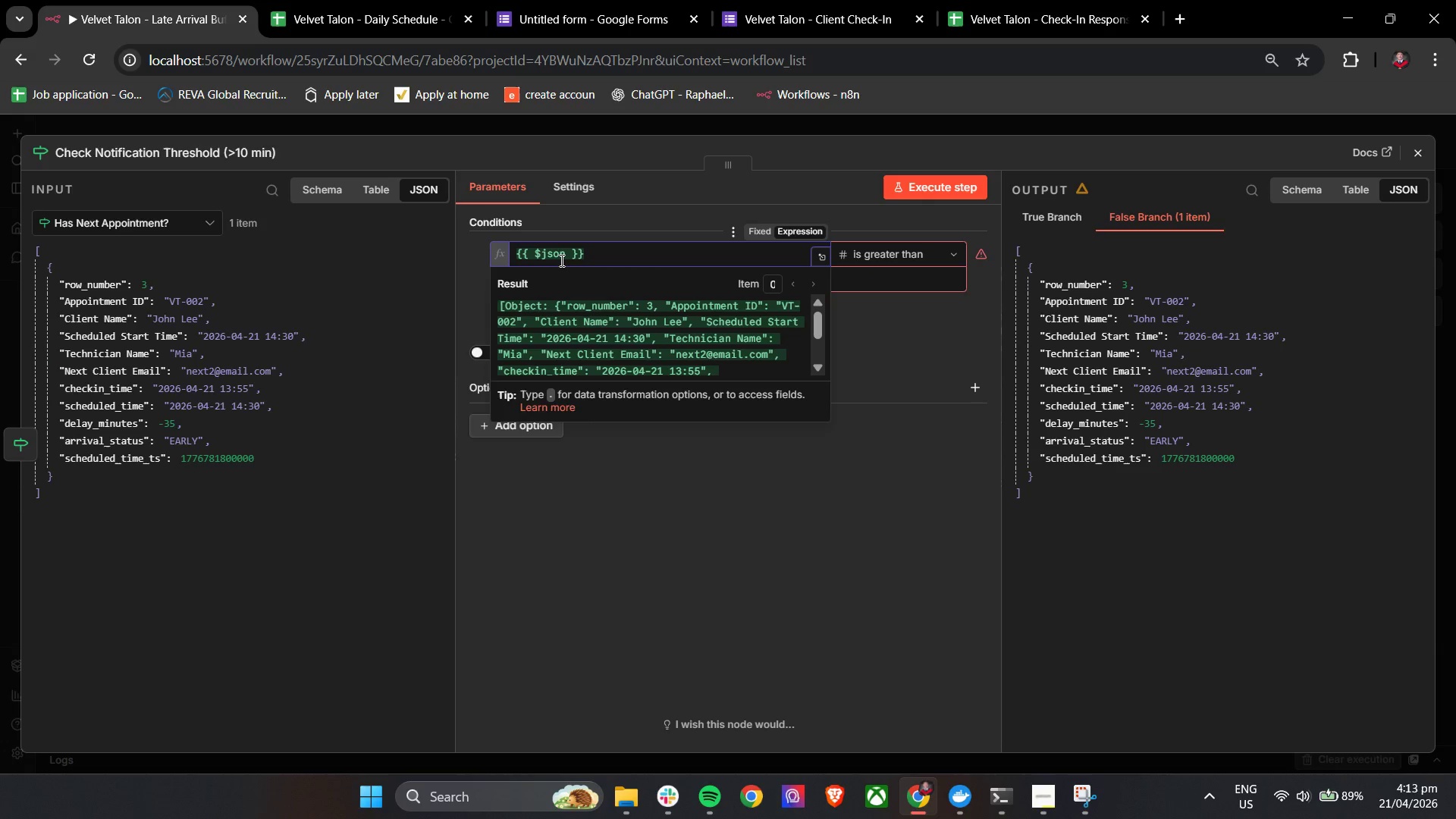 
hold_key(key=ArrowLeft, duration=0.61)
 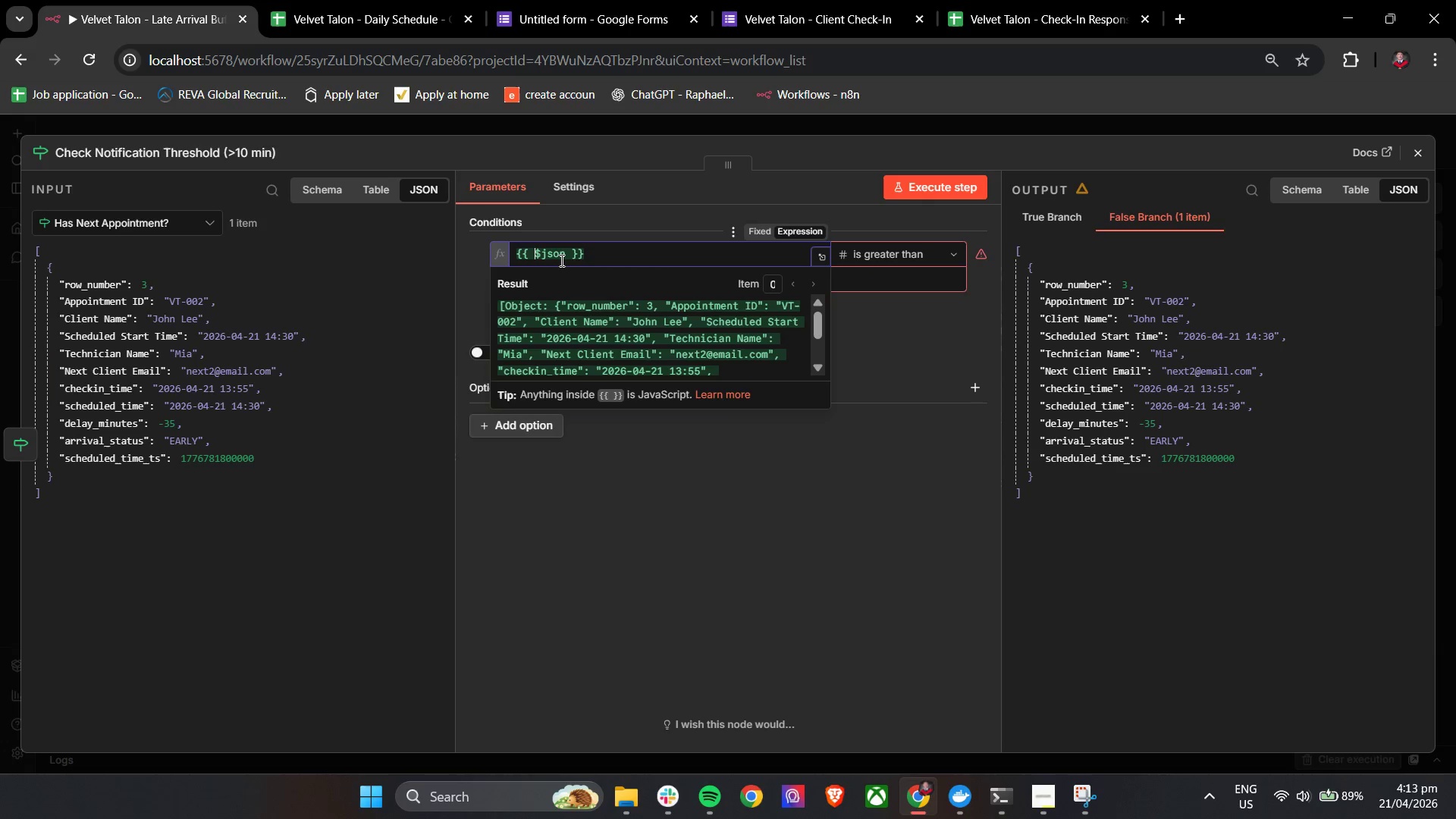 
key(ArrowLeft)
 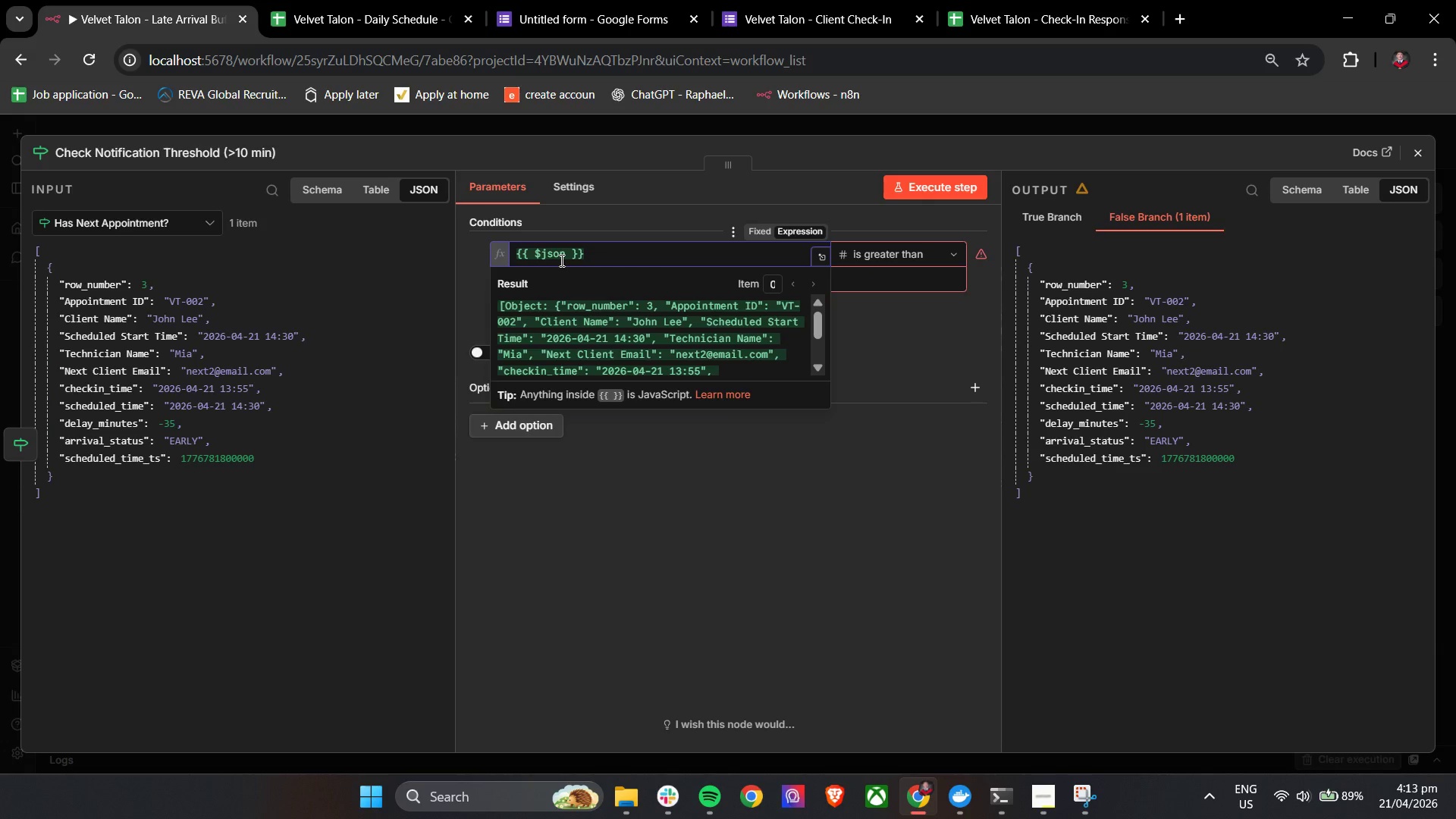 
type(Number()
 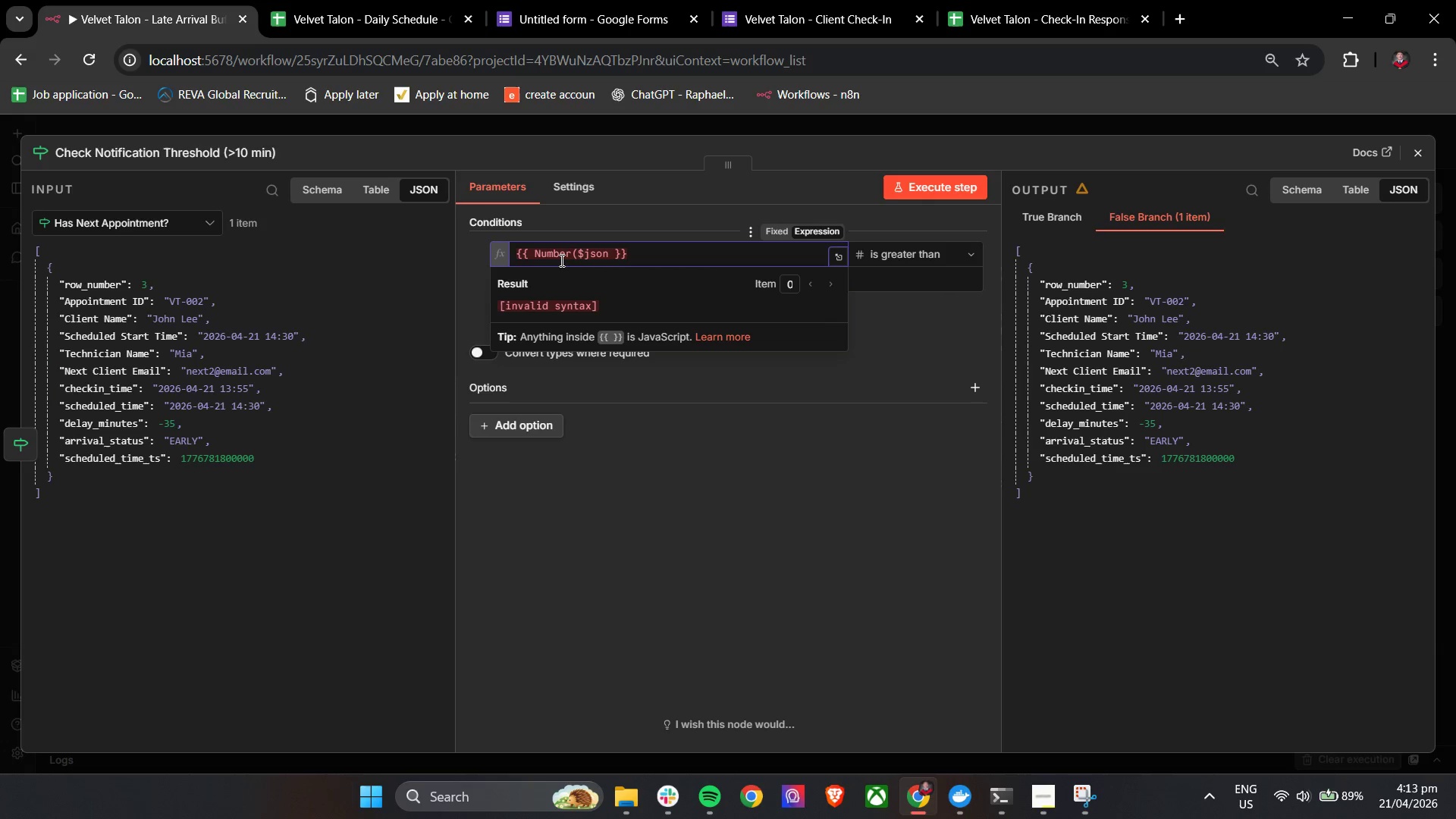 
key(ArrowRight)
 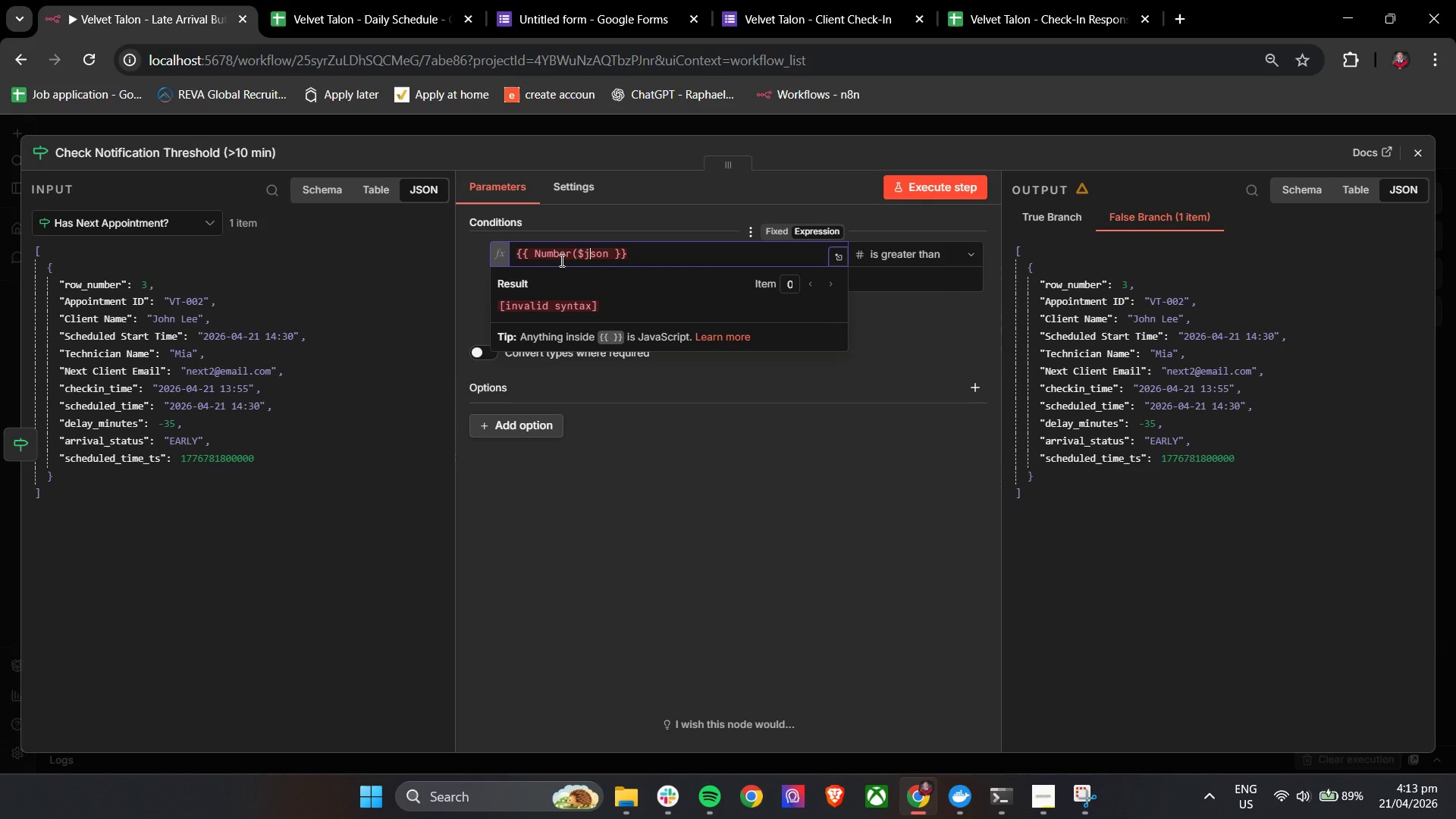 
key(ArrowRight)
 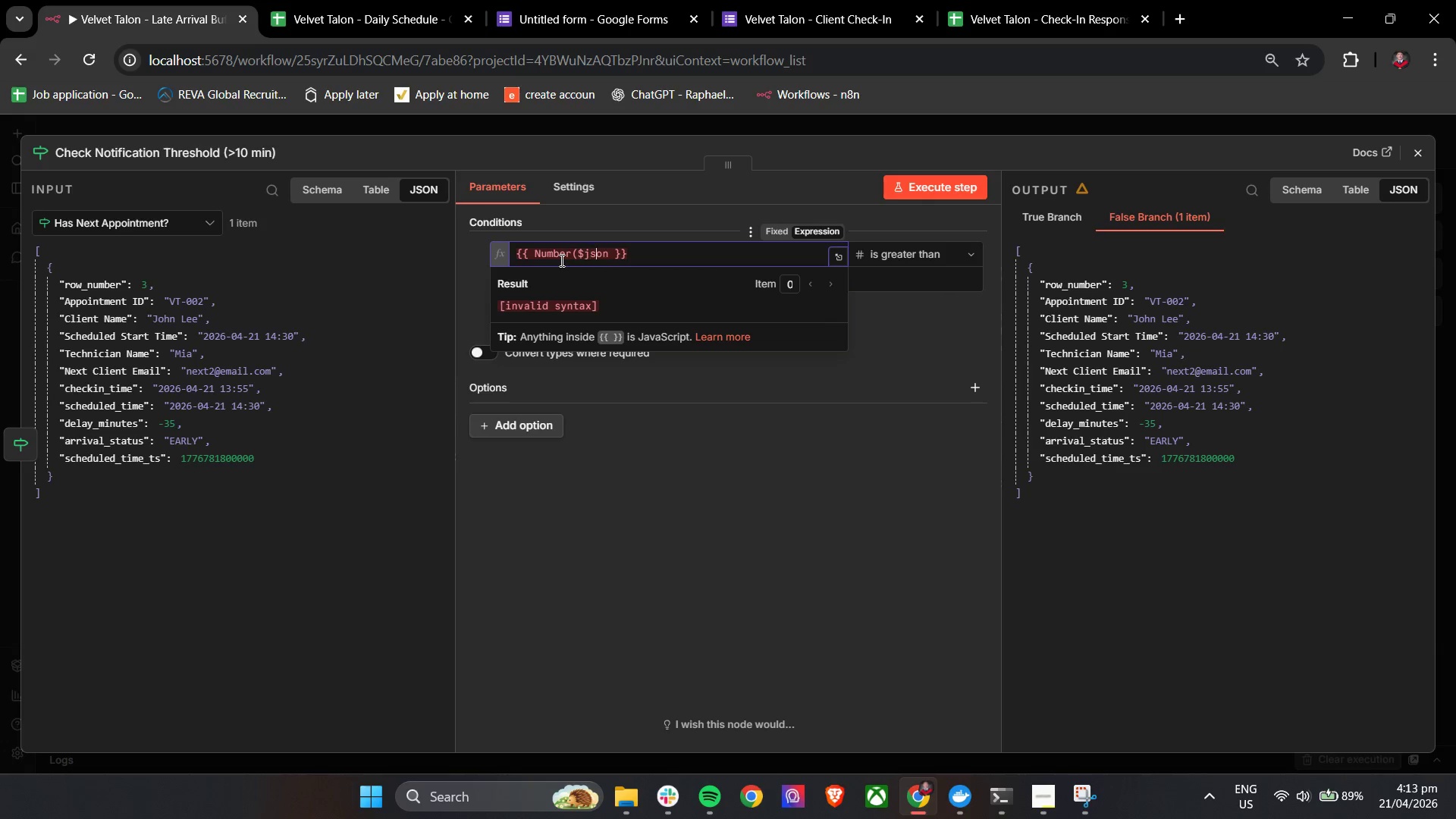 
key(ArrowRight)
 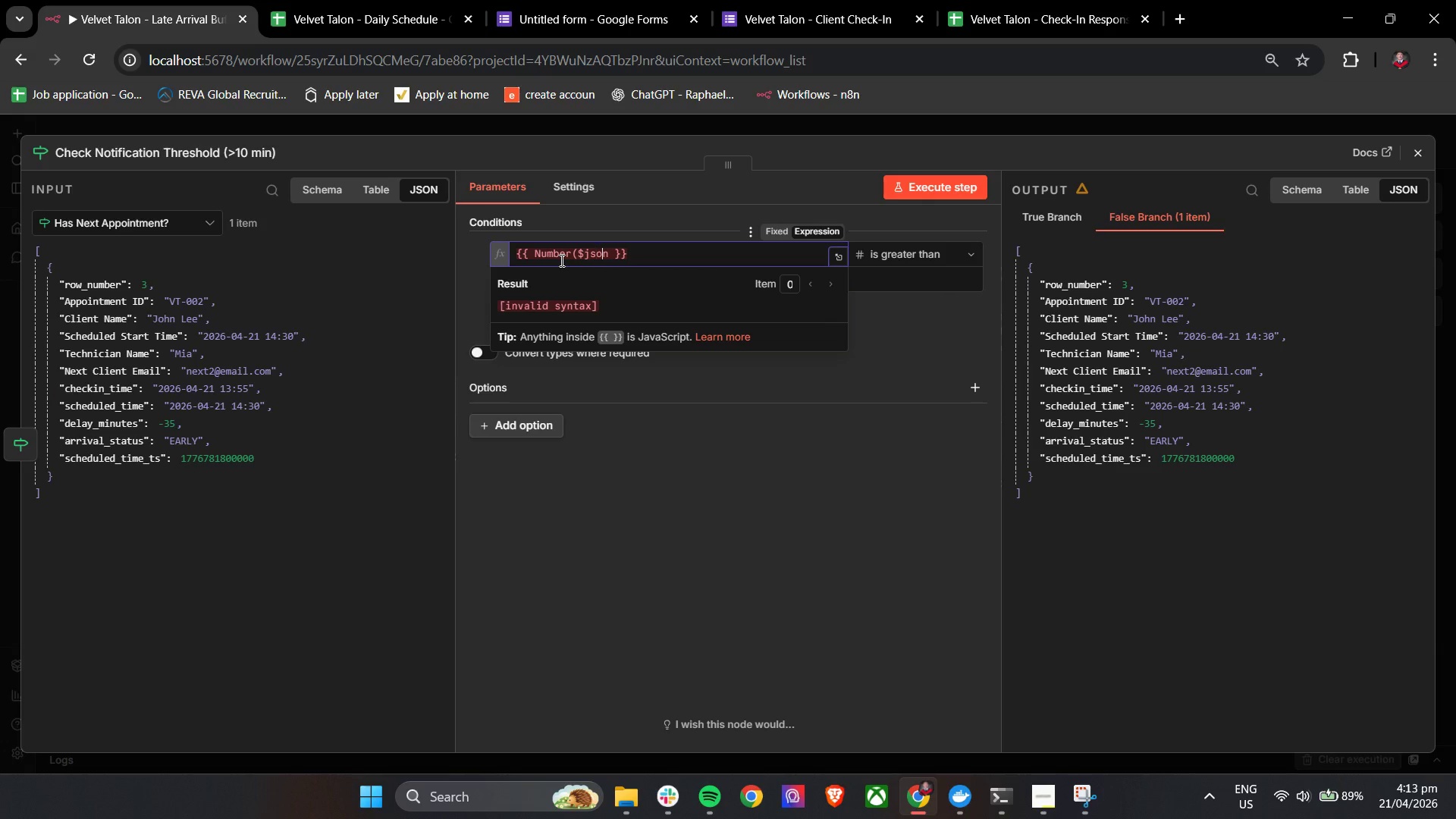 
key(ArrowRight)
 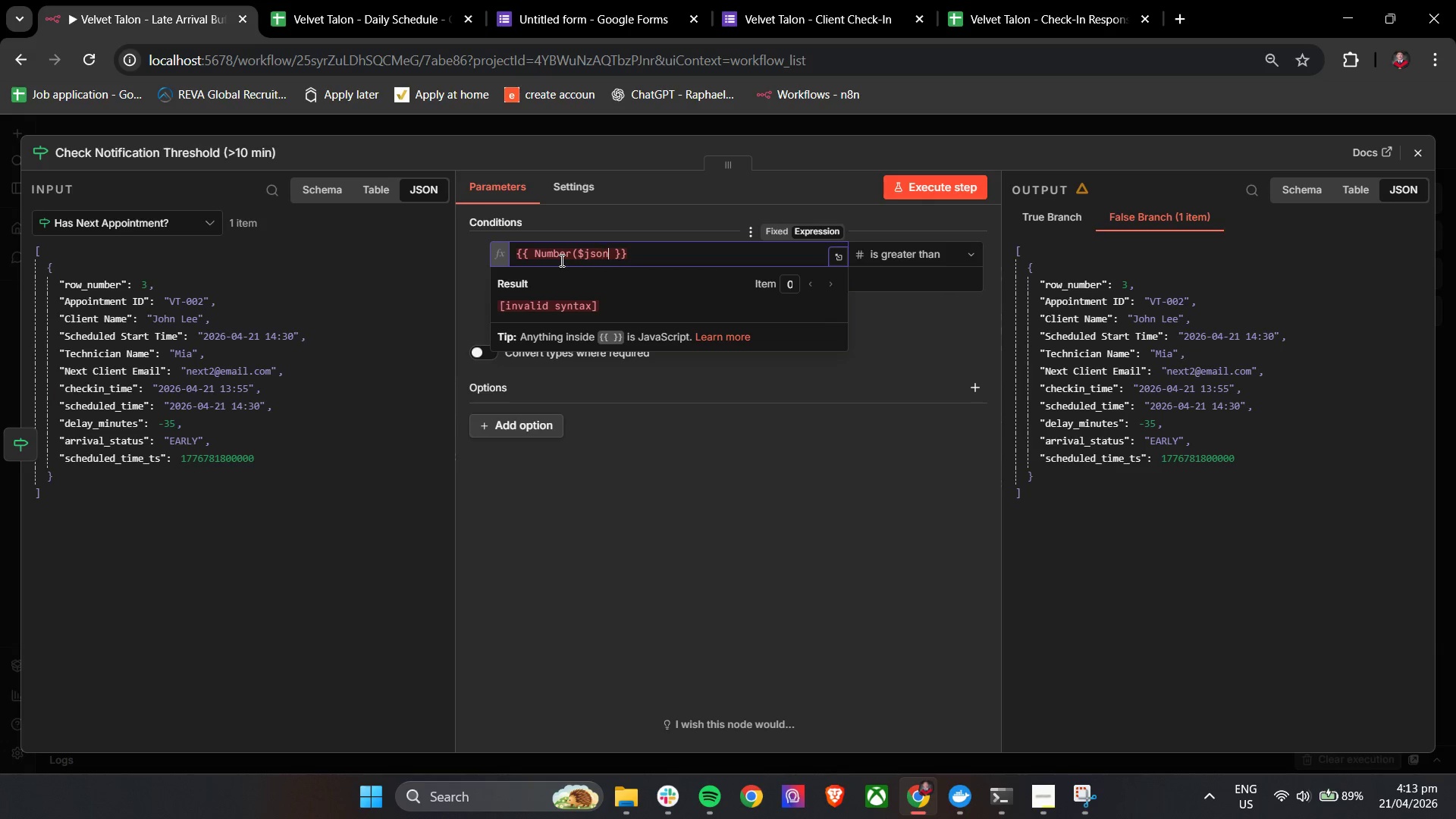 
key(ArrowRight)
 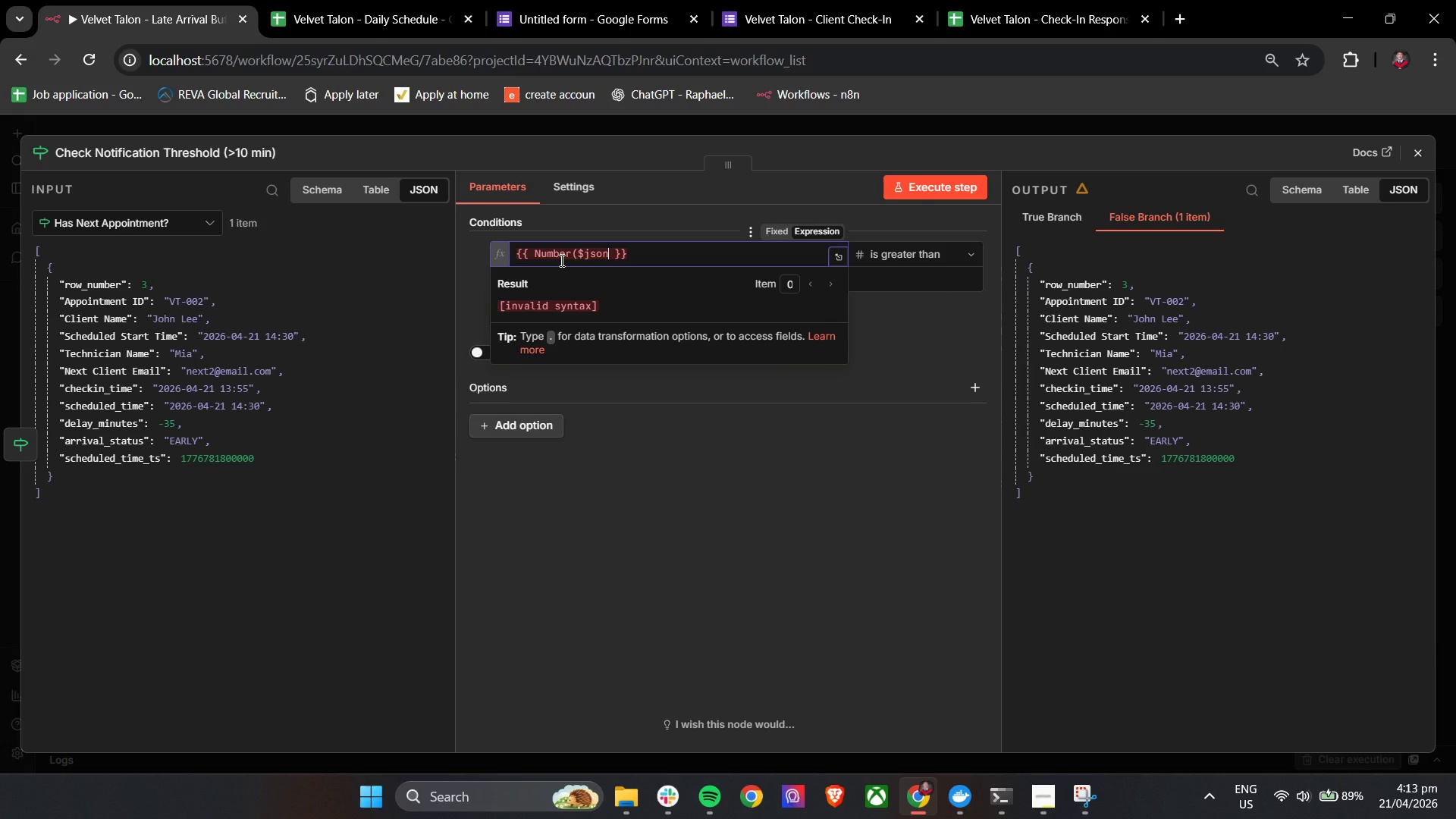 
key(BracketLeft)
 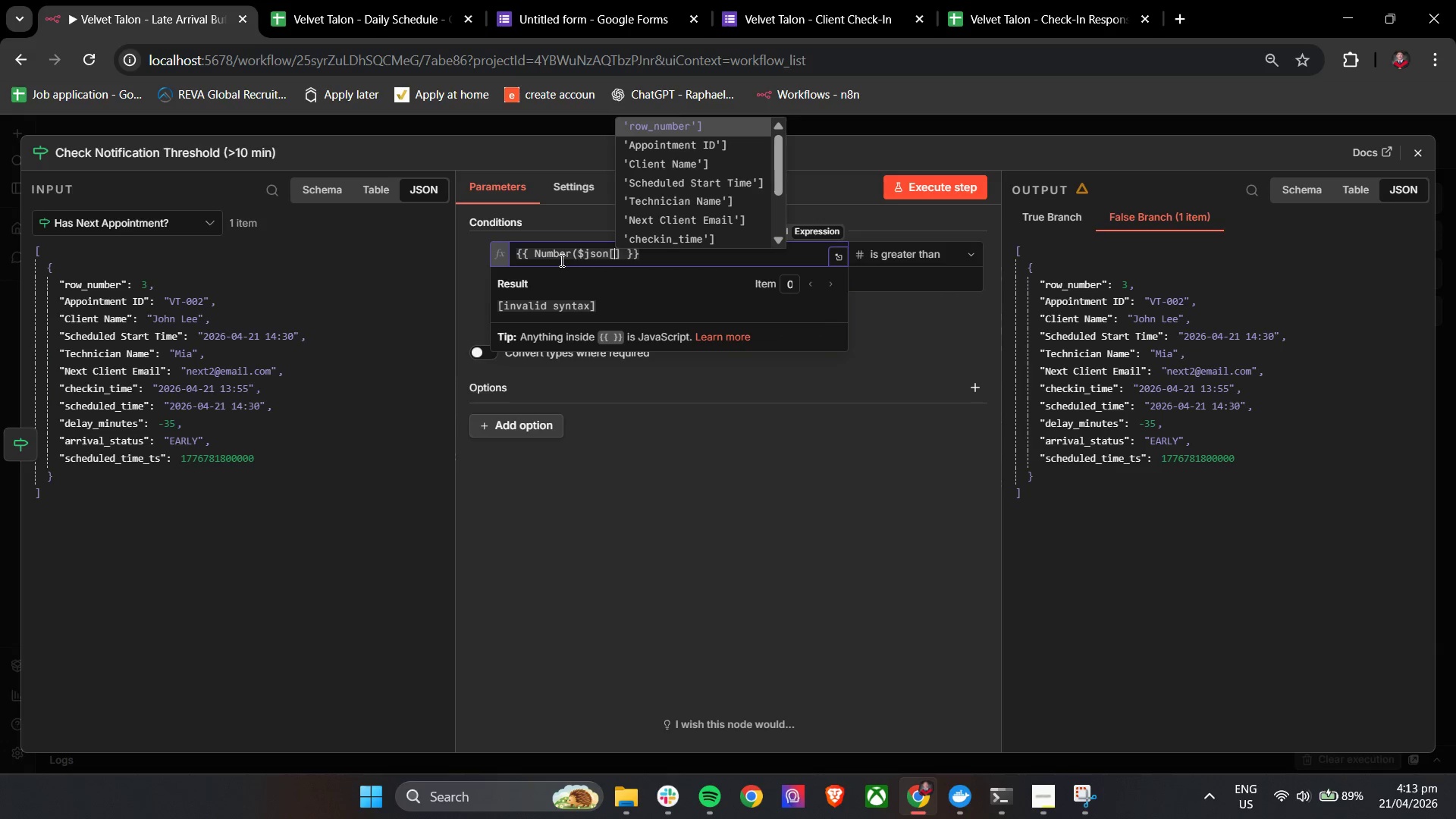 
key(ArrowDown)
 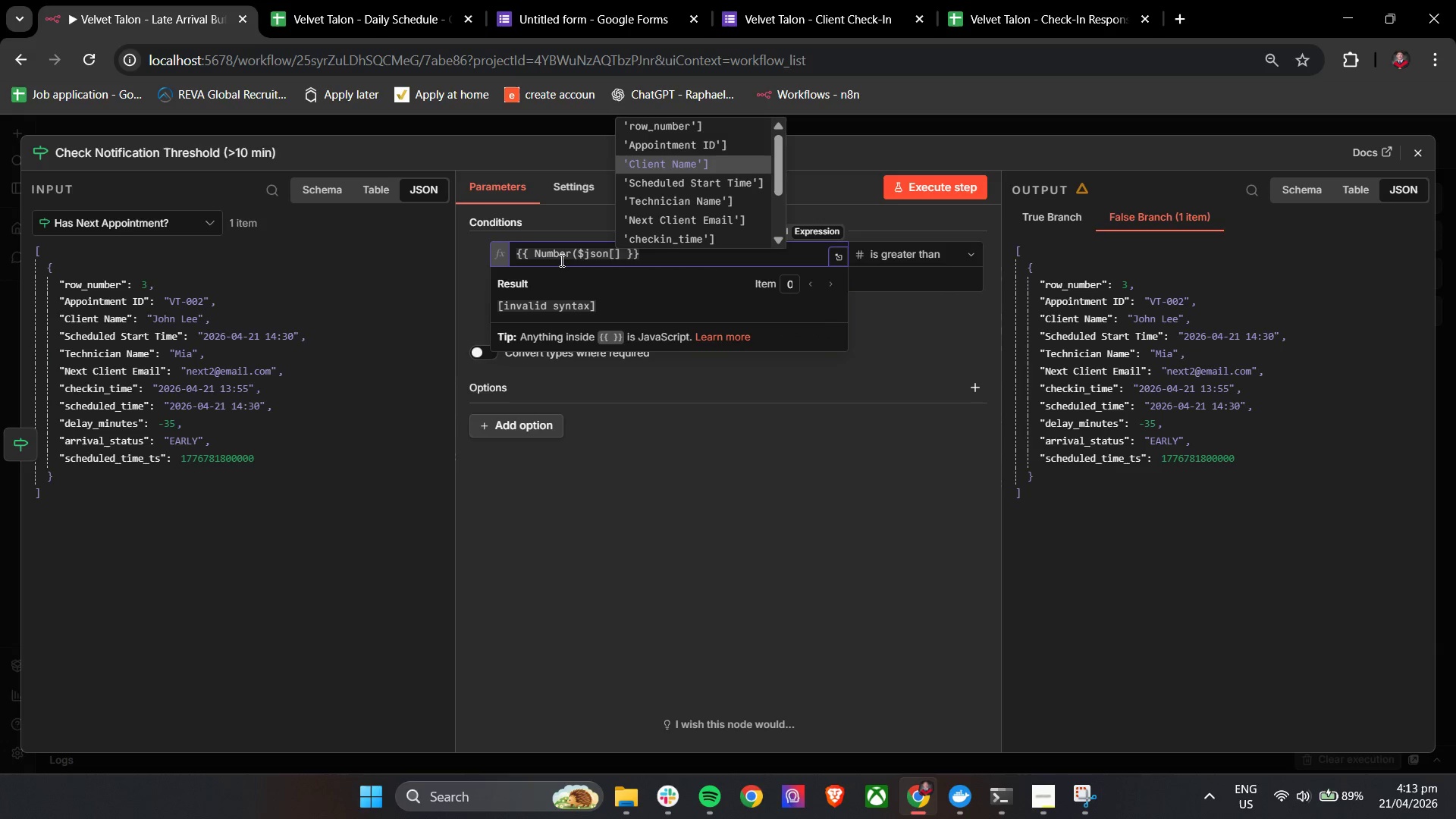 
key(ArrowDown)
 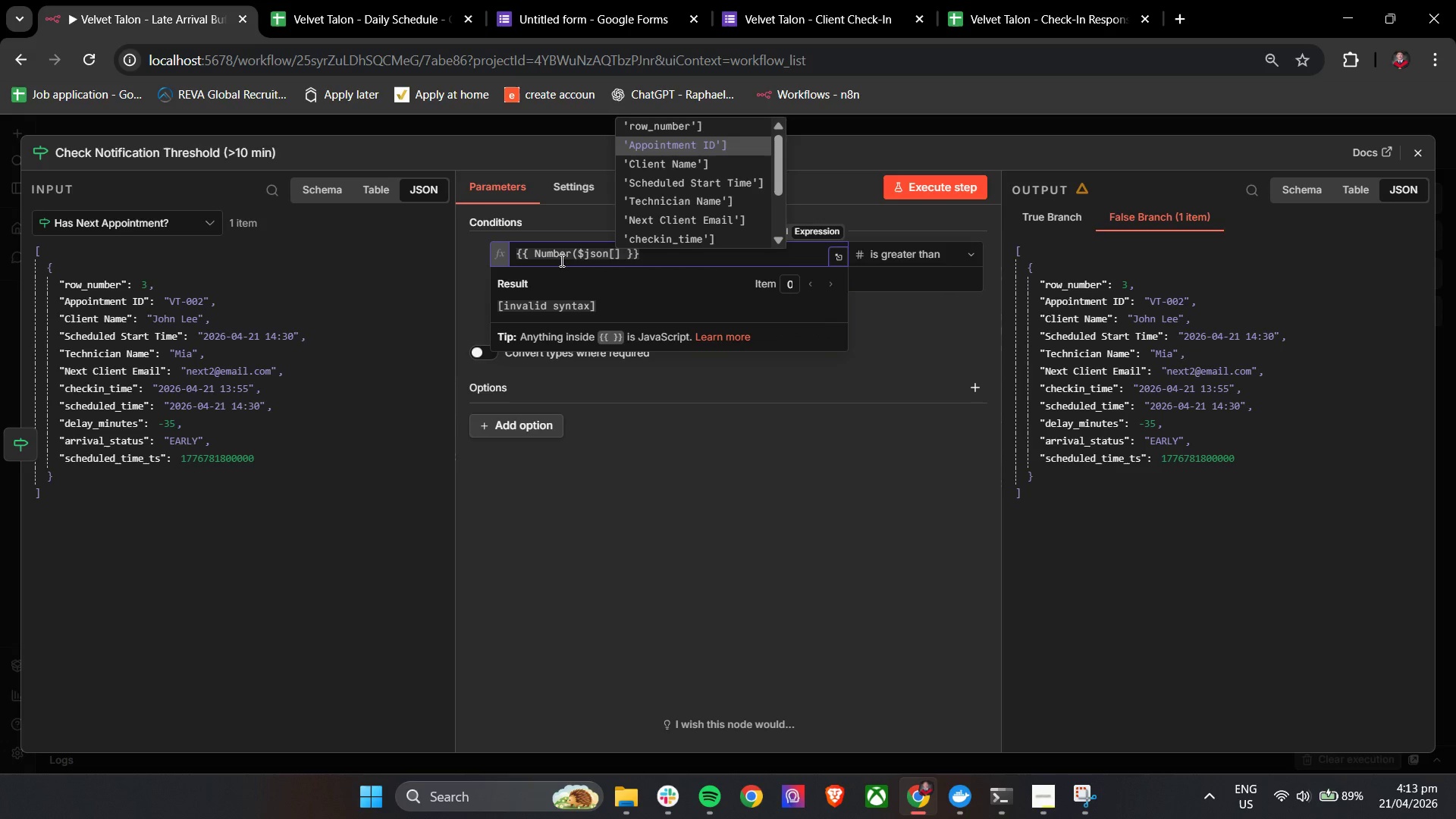 
key(ArrowUp)
 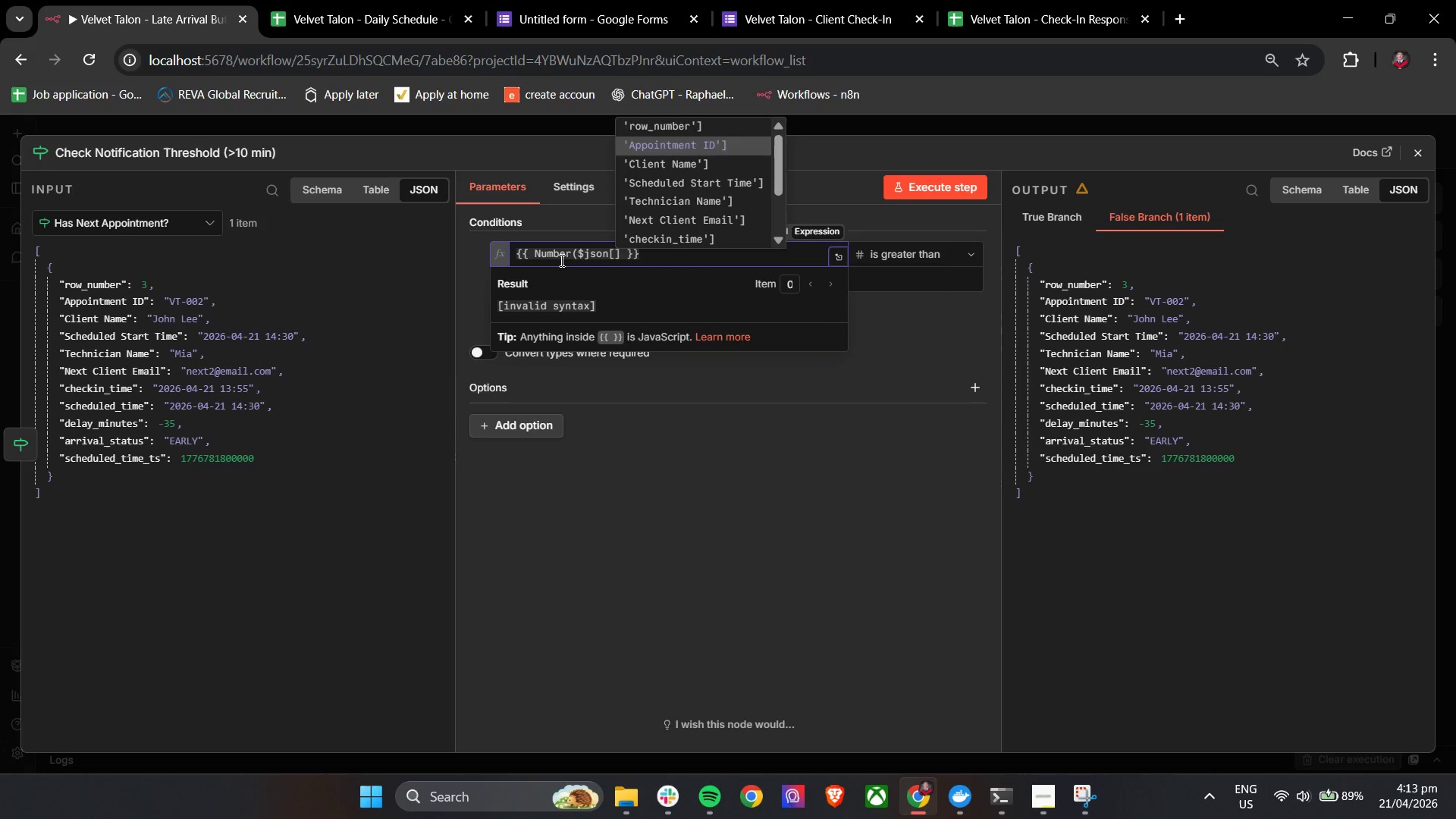 
key(ArrowUp)
 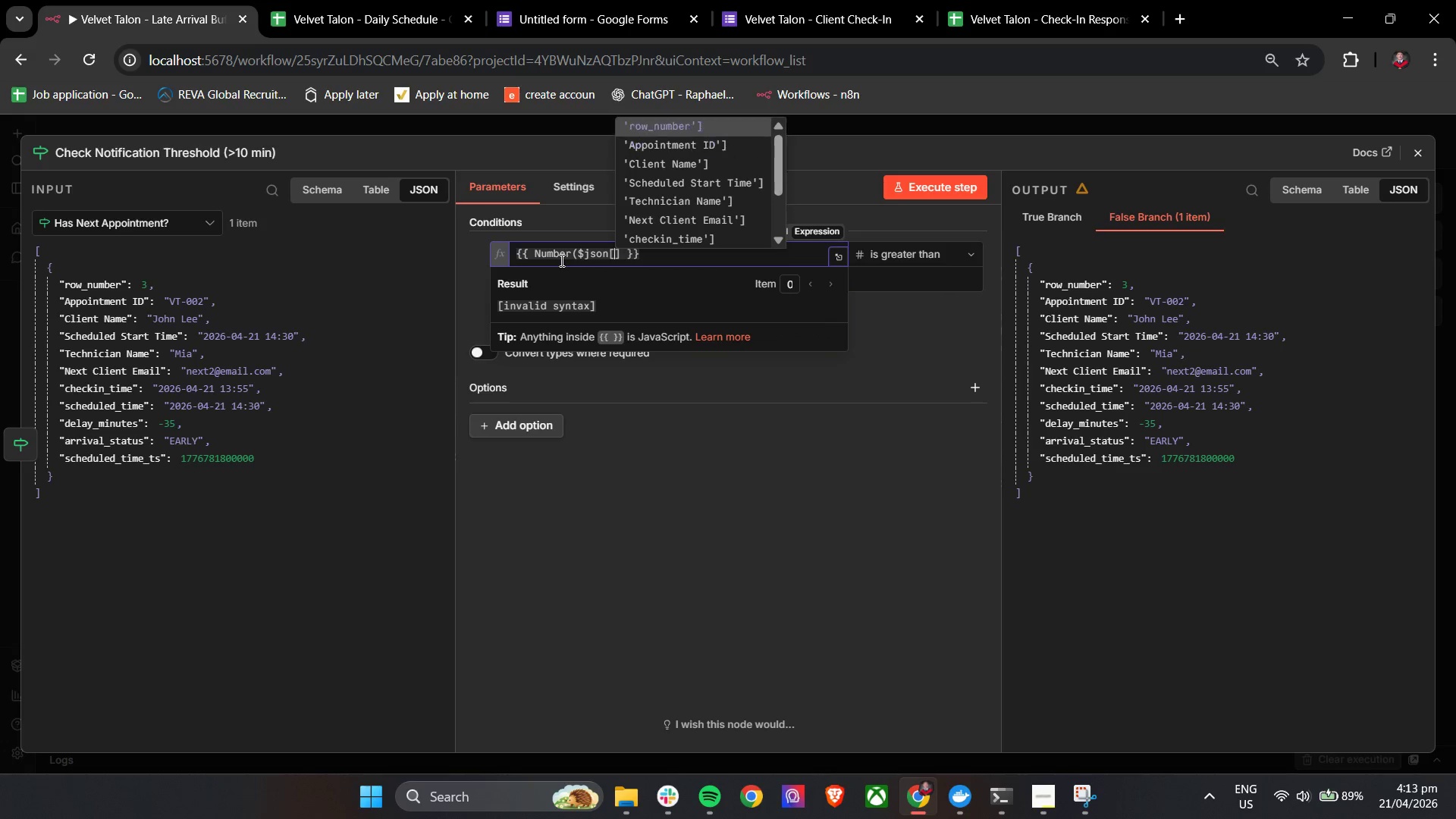 
key(ArrowUp)
 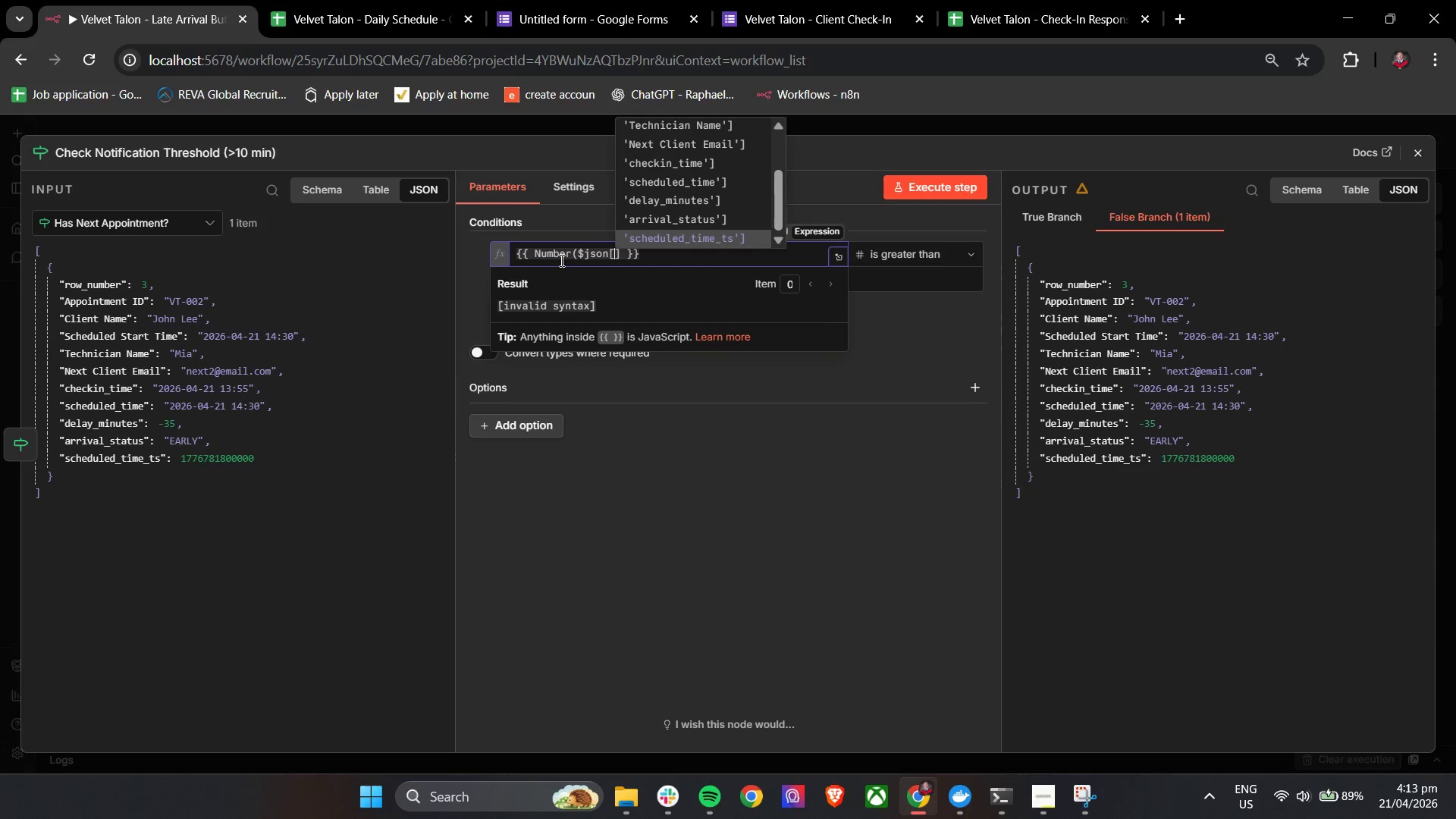 
key(ArrowUp)
 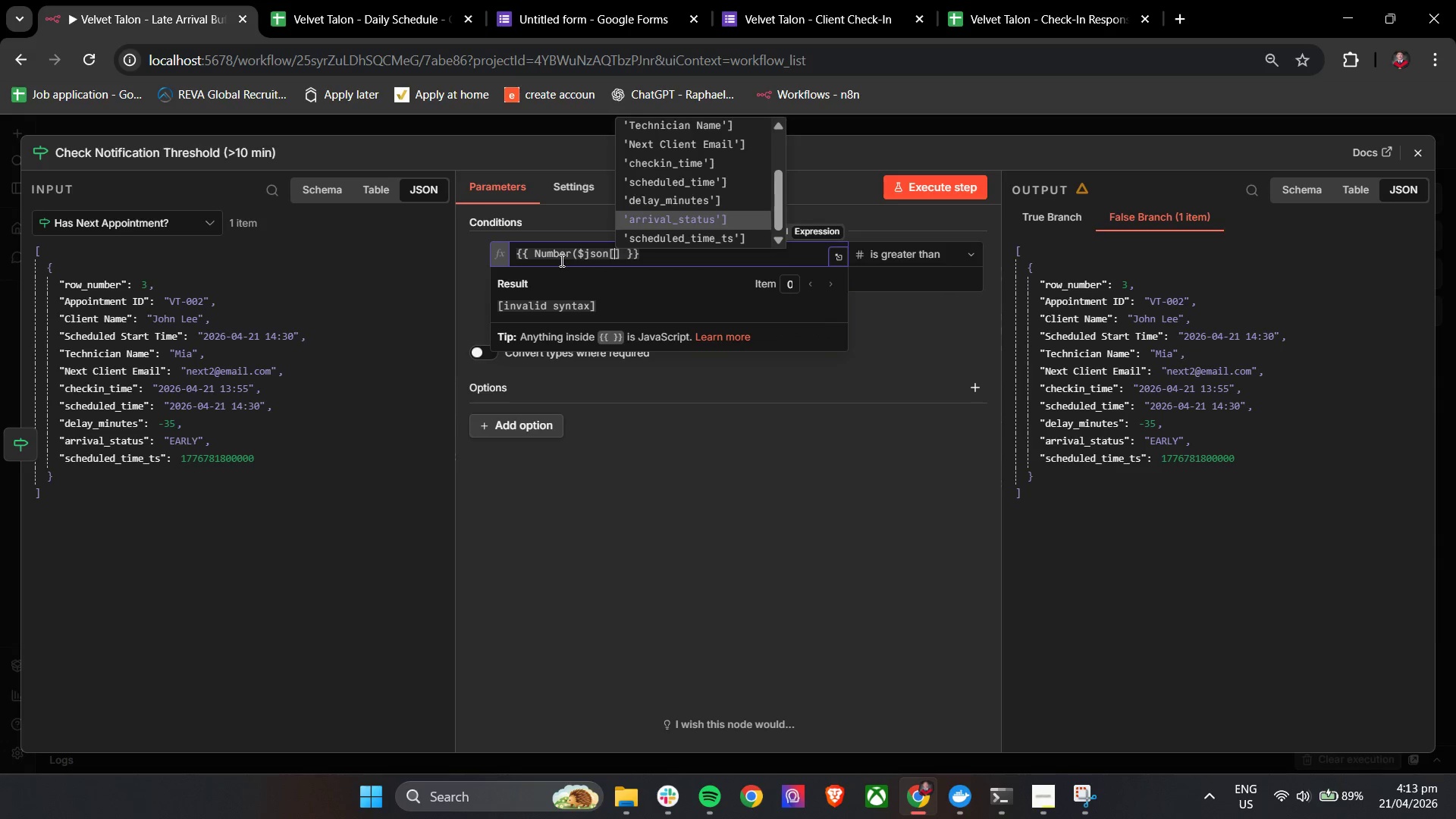 
key(ArrowUp)
 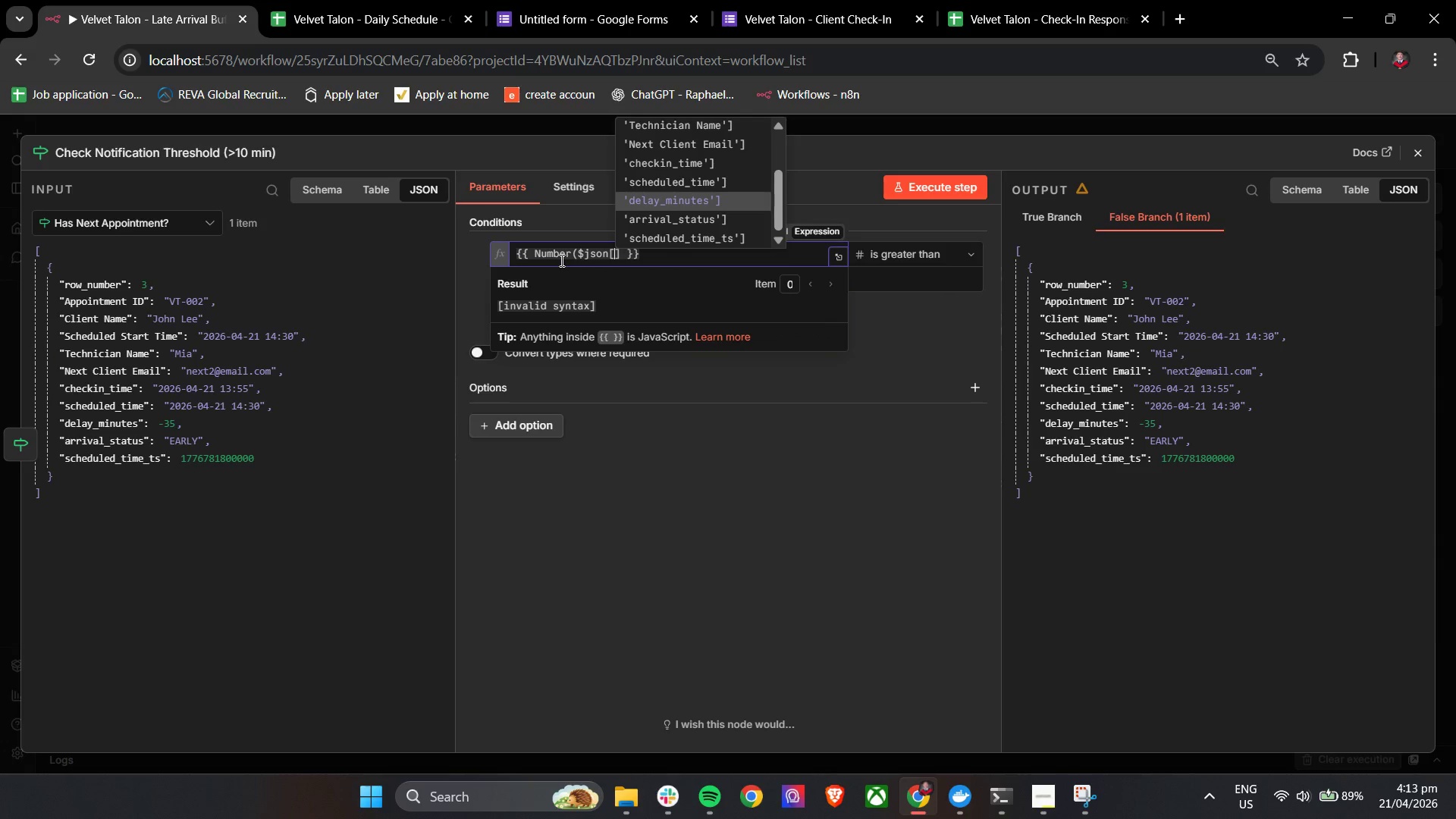 
key(Enter)
 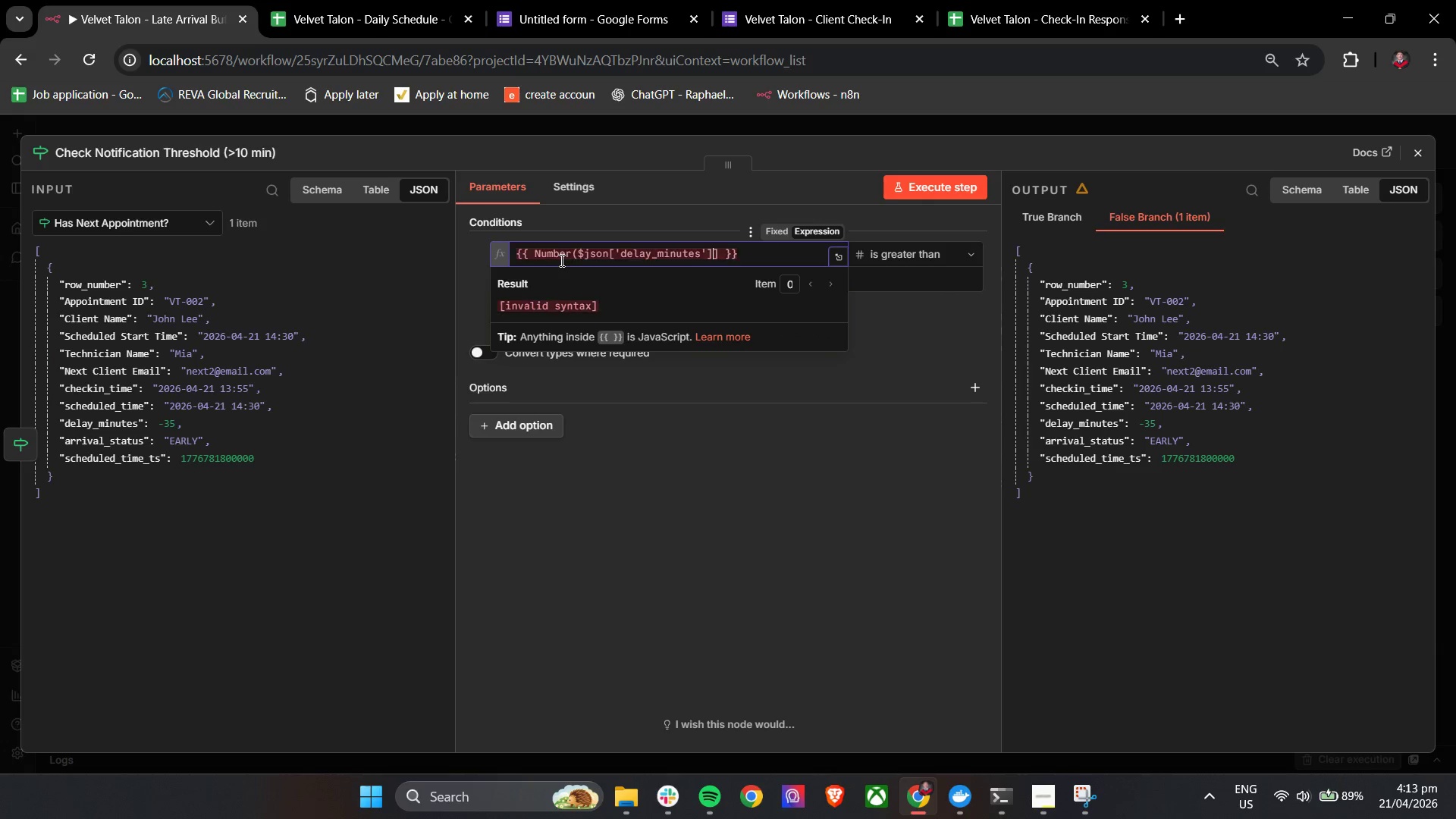 
key(Backspace)
 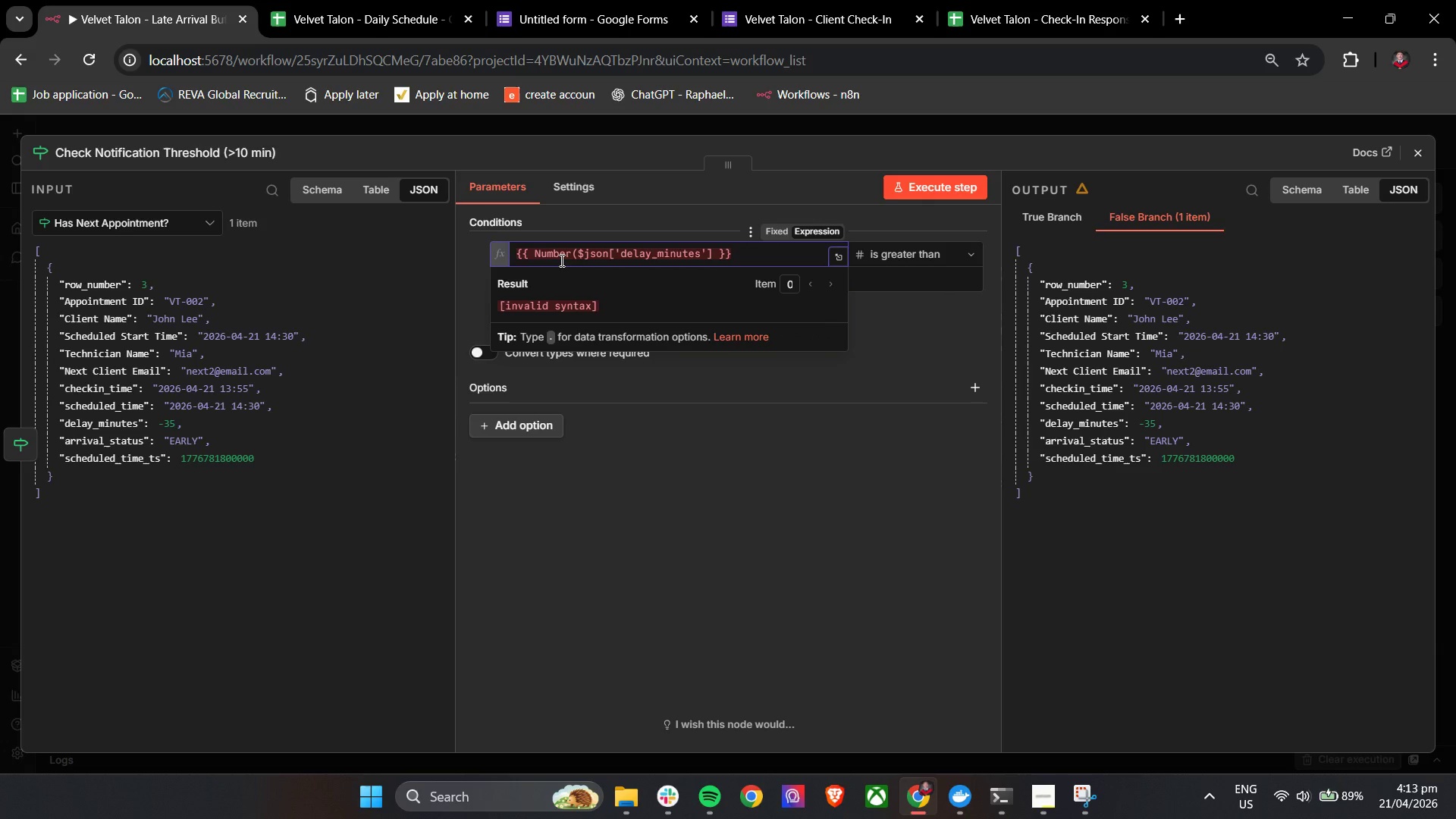 
key(ArrowRight)
 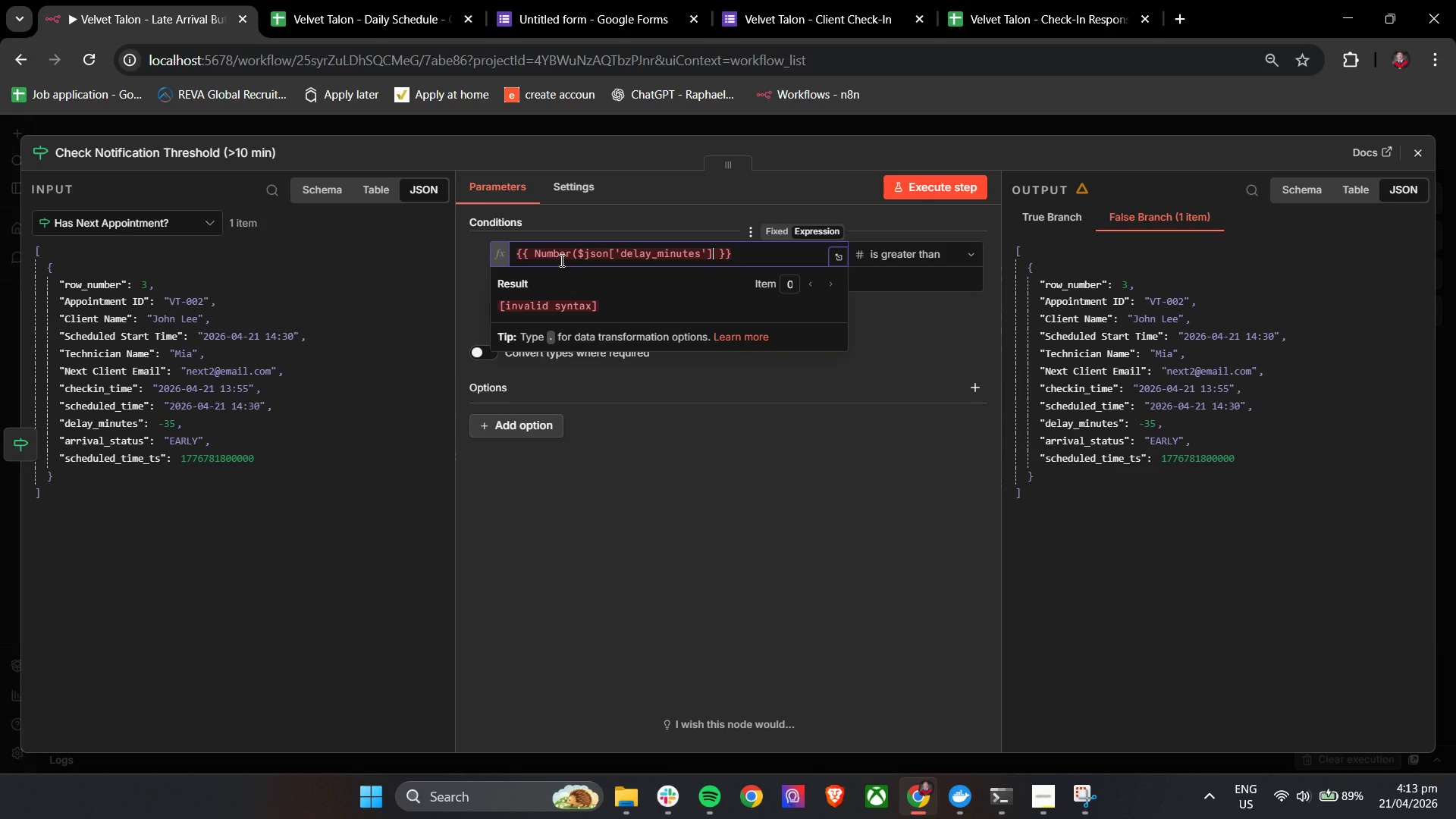 
type( || 0) > 10)
 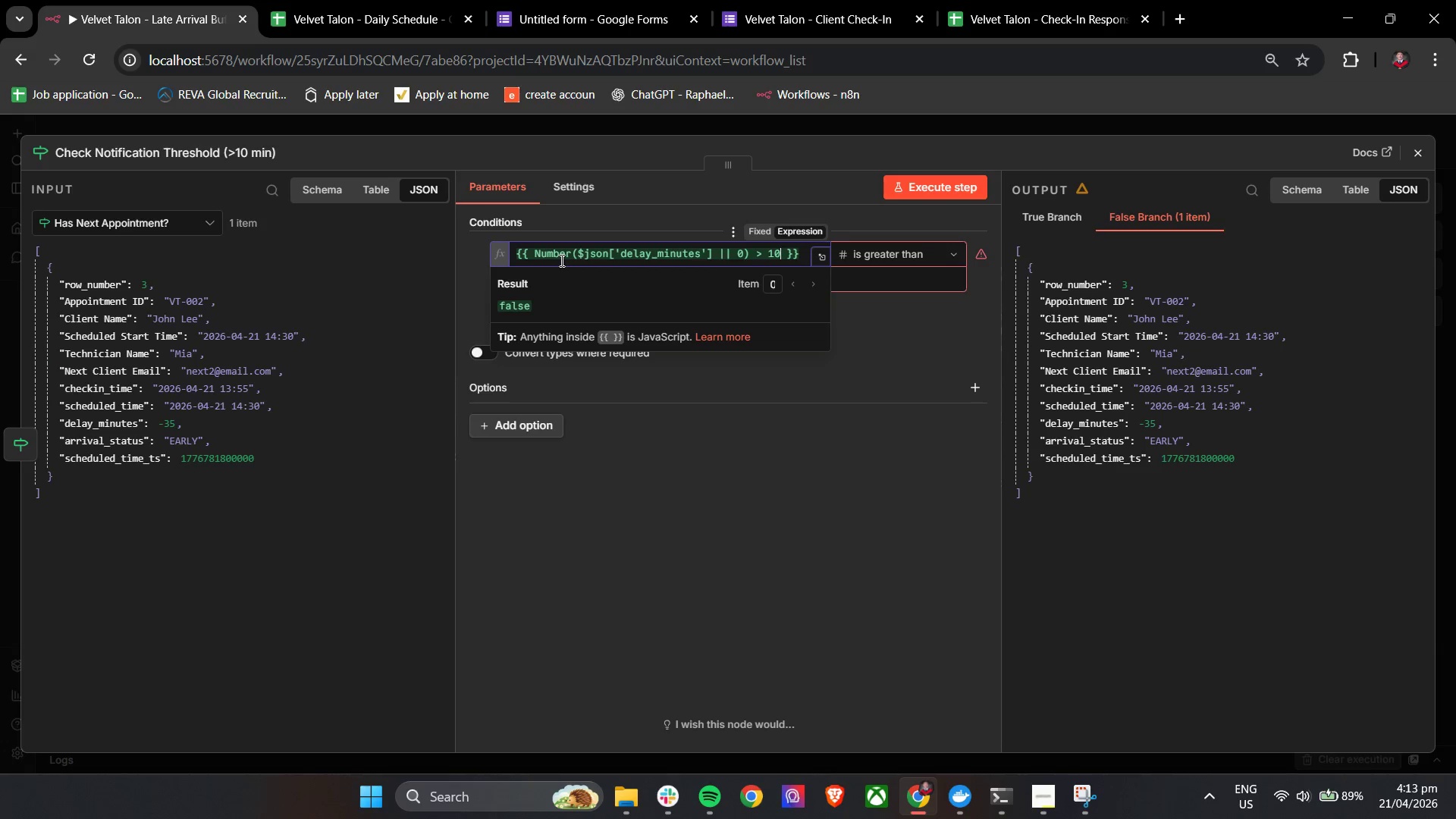 
left_click([890, 334])
 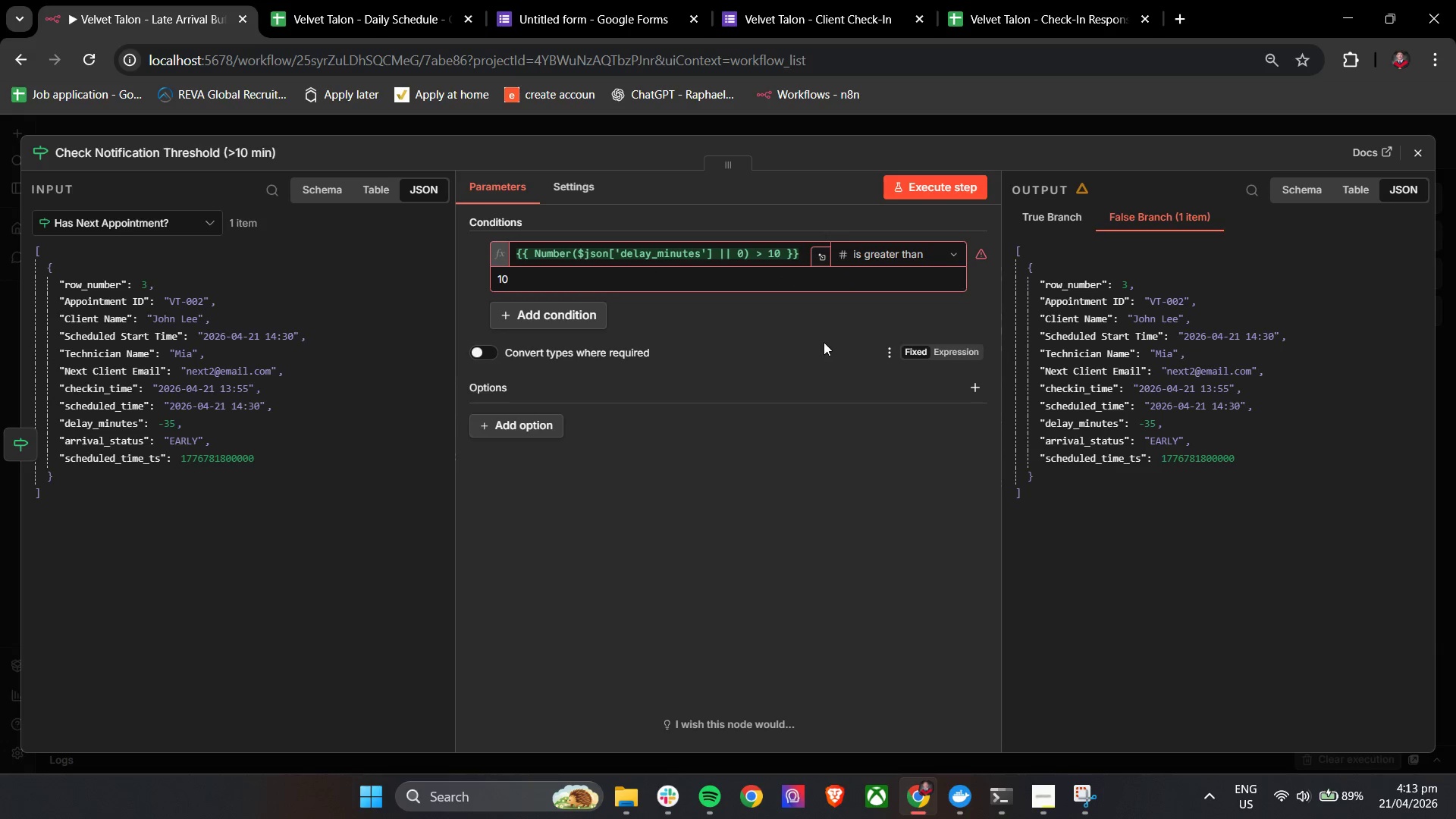 
left_click([876, 246])
 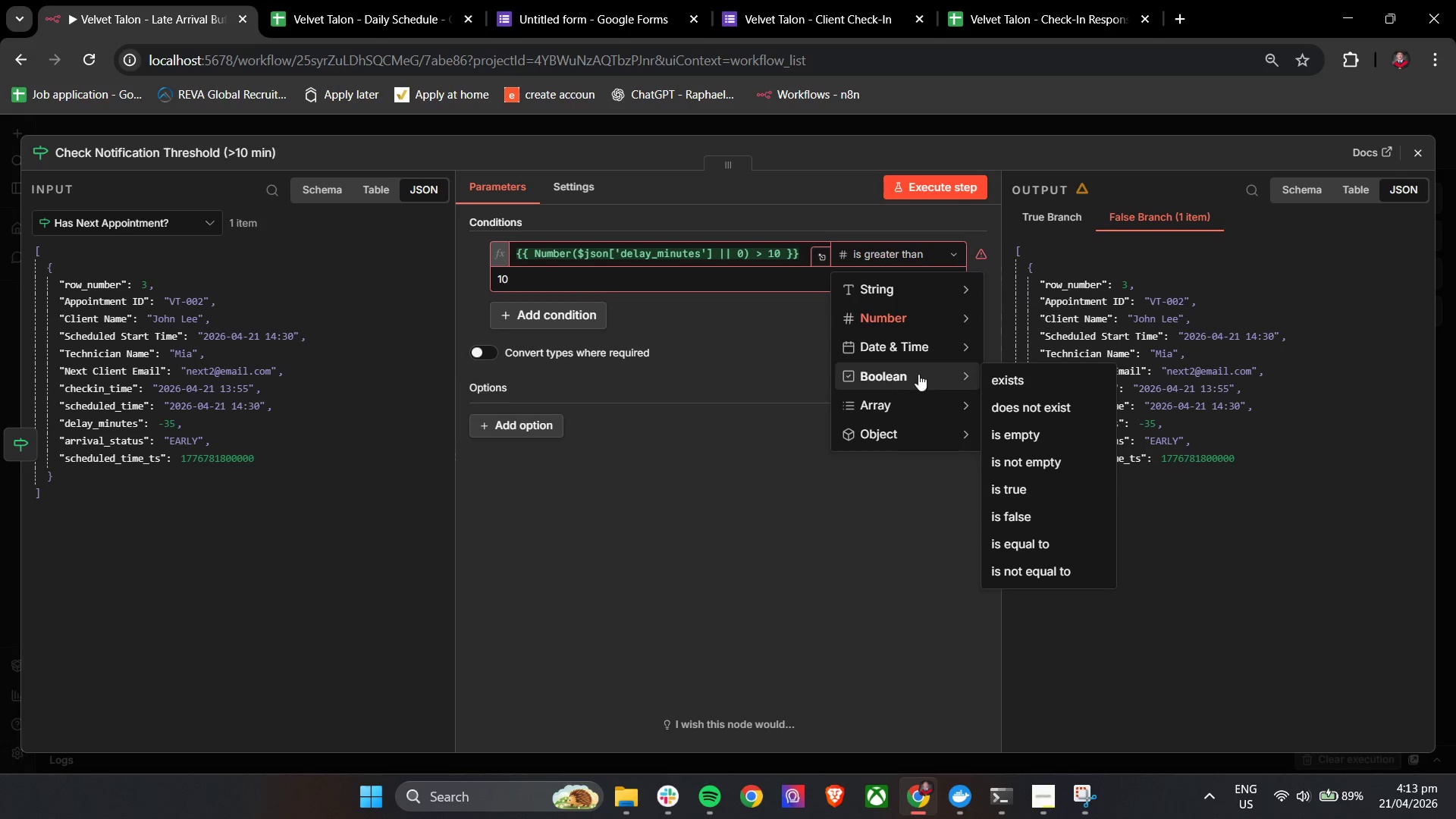 
left_click([1028, 492])
 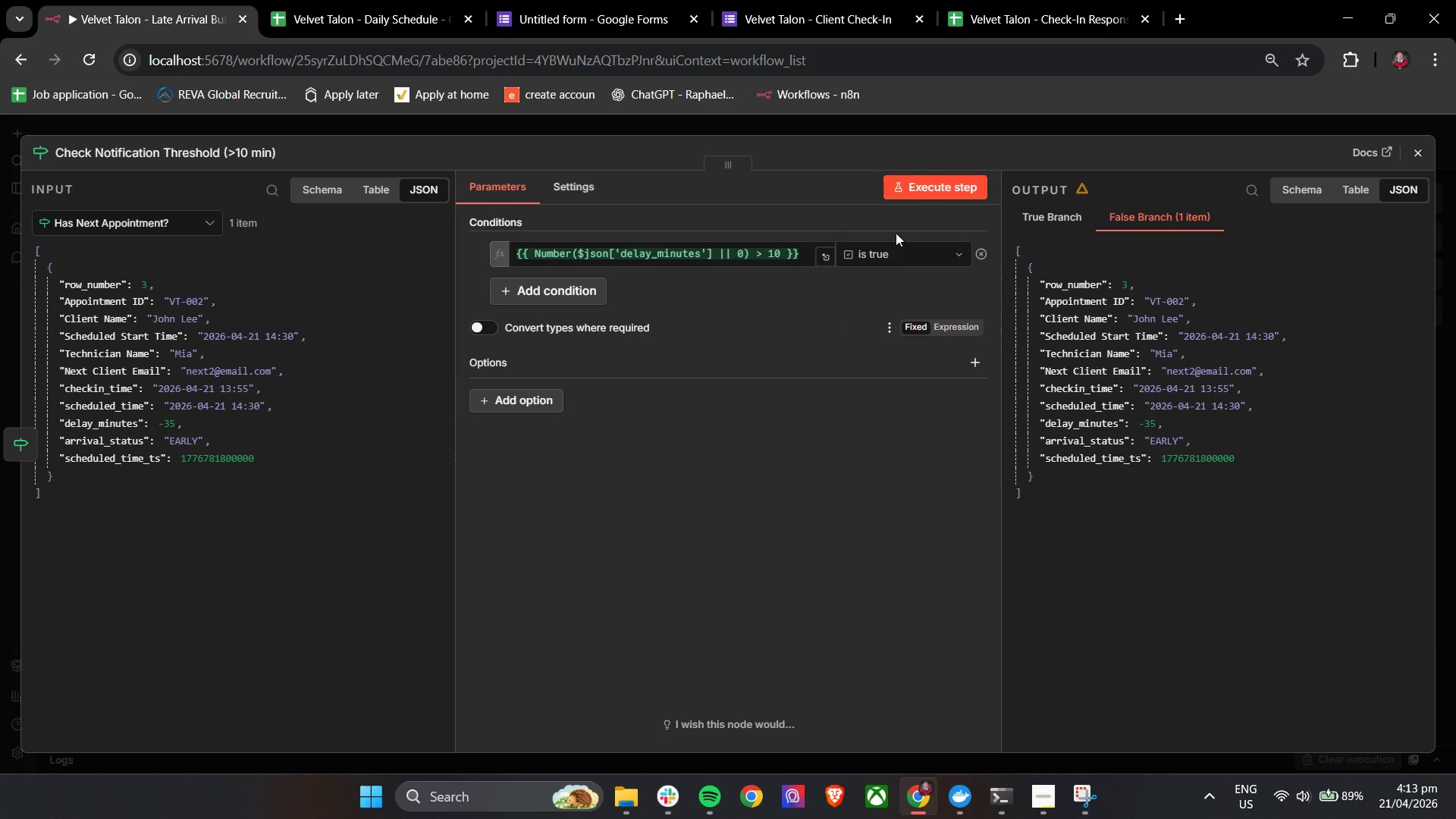 
left_click([917, 185])
 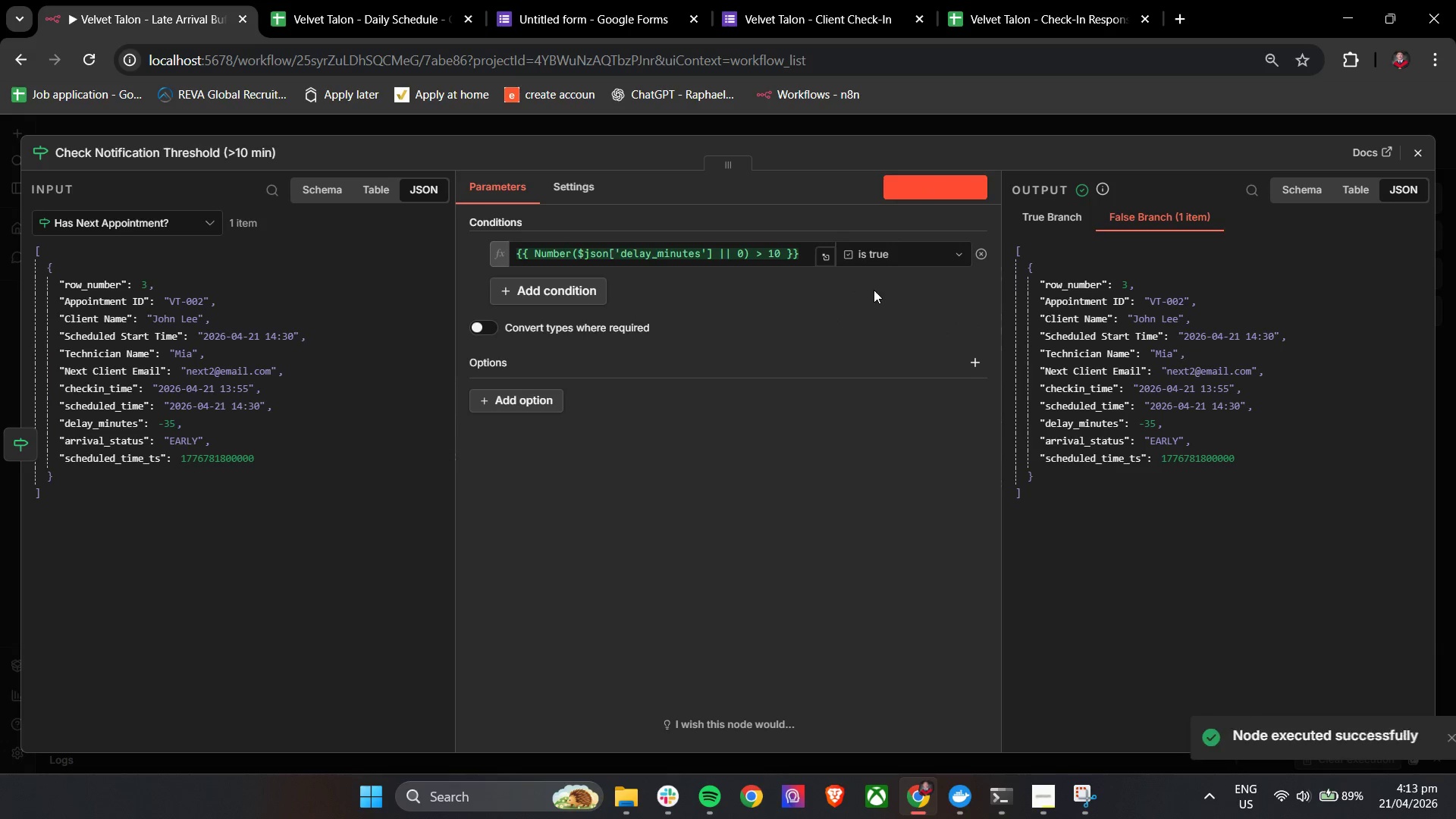 
left_click([870, 308])
 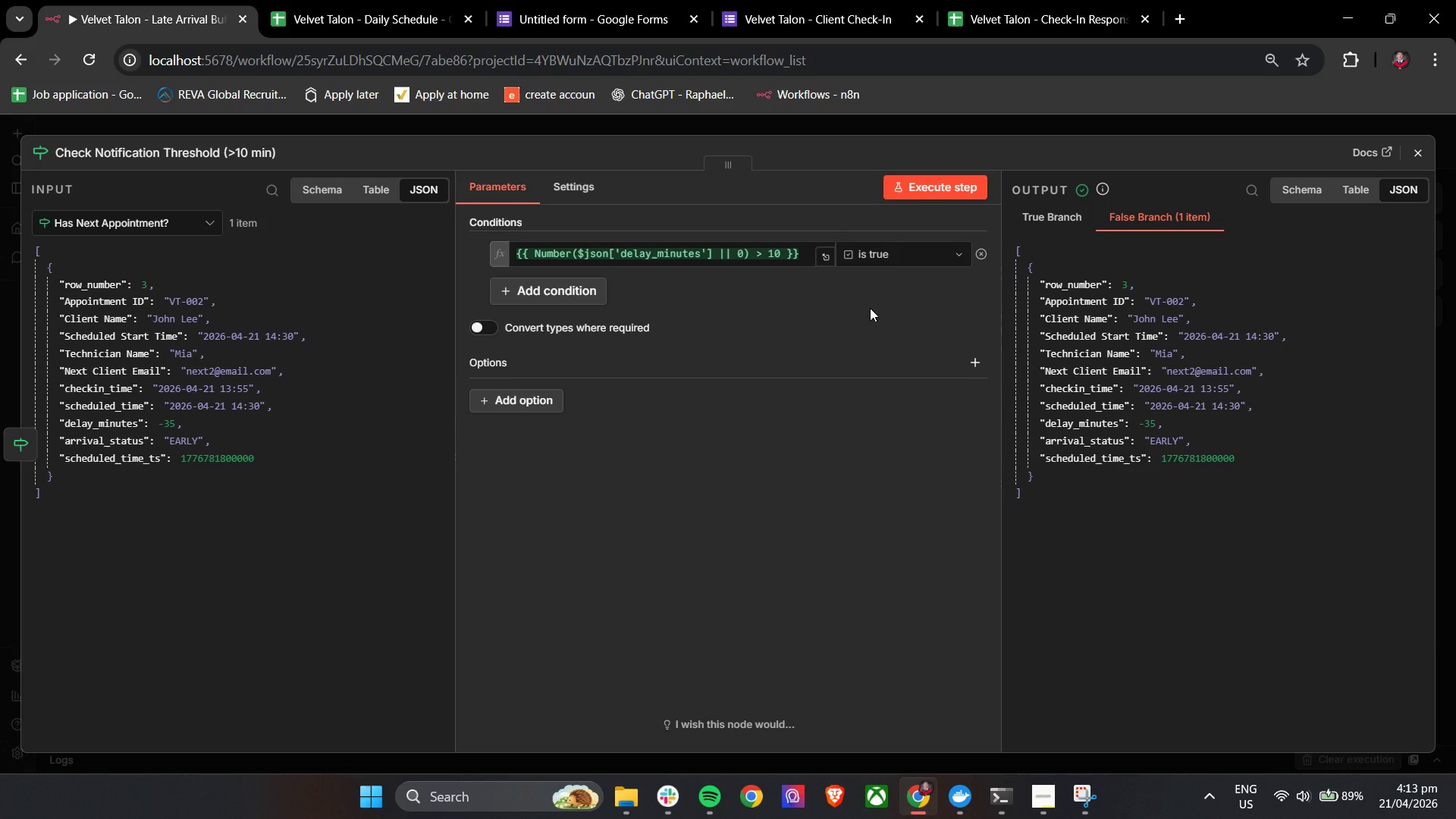 
wait(13.88)
 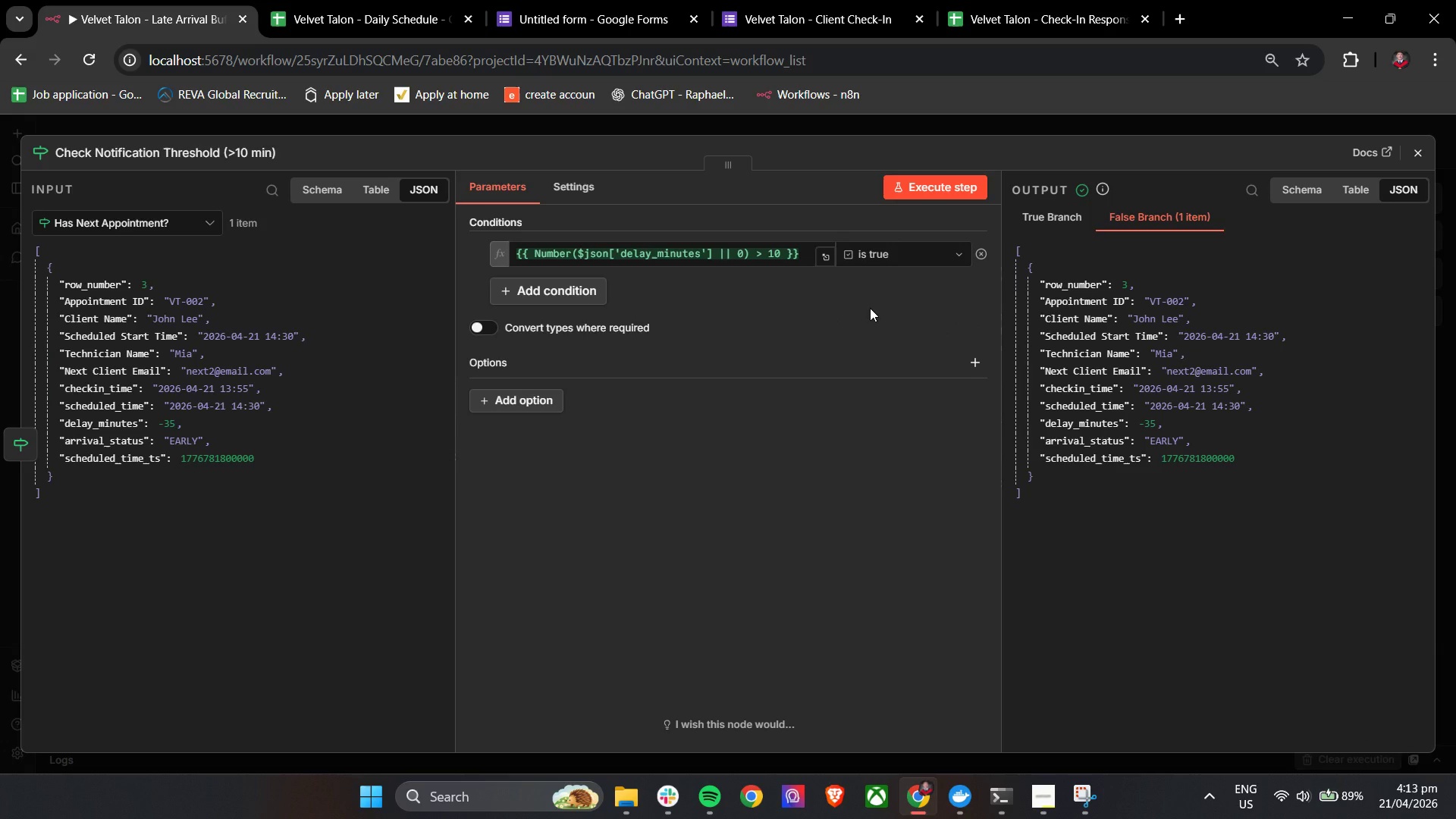 
left_click([1404, 155])